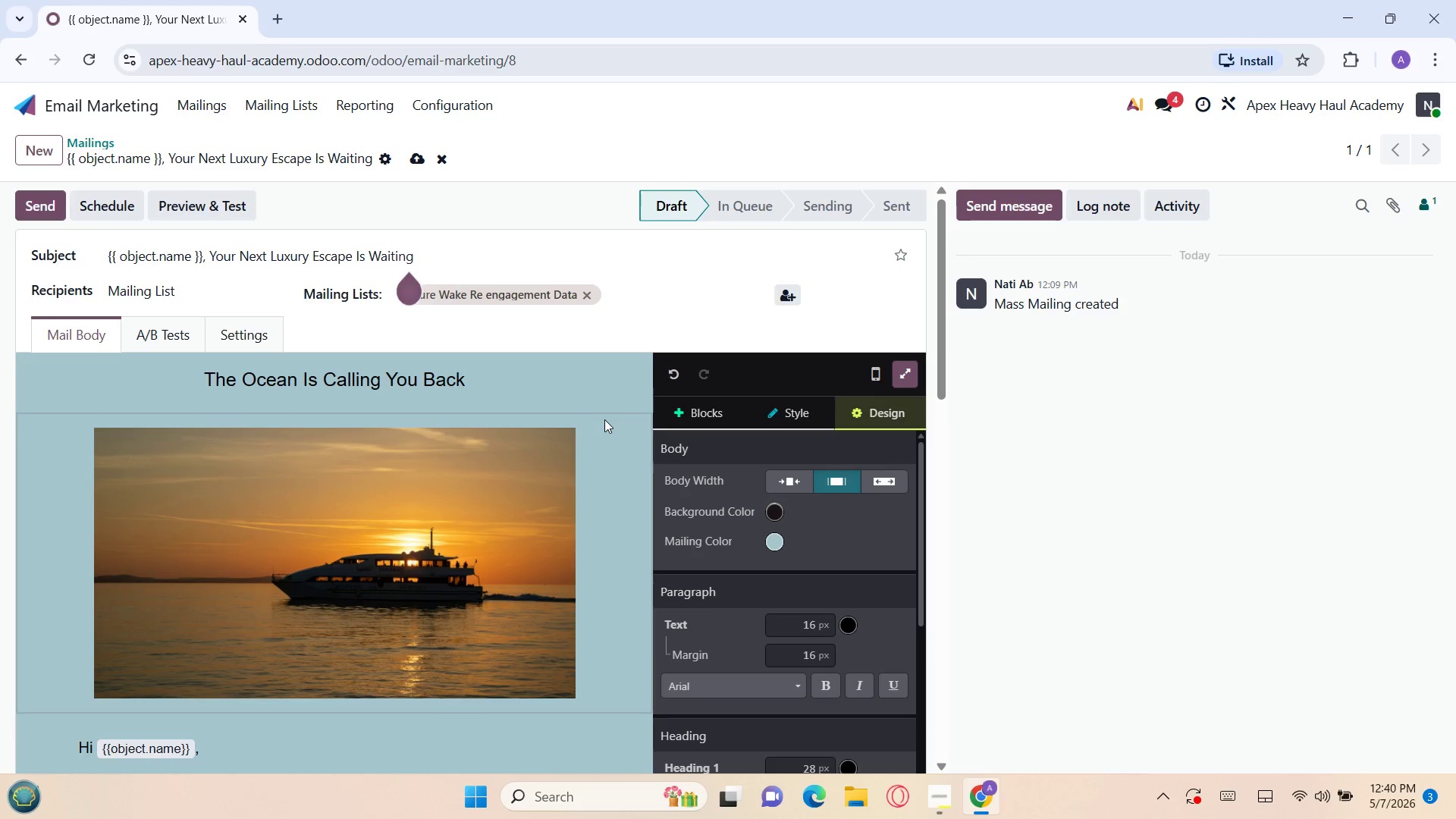 
left_click([534, 388])
 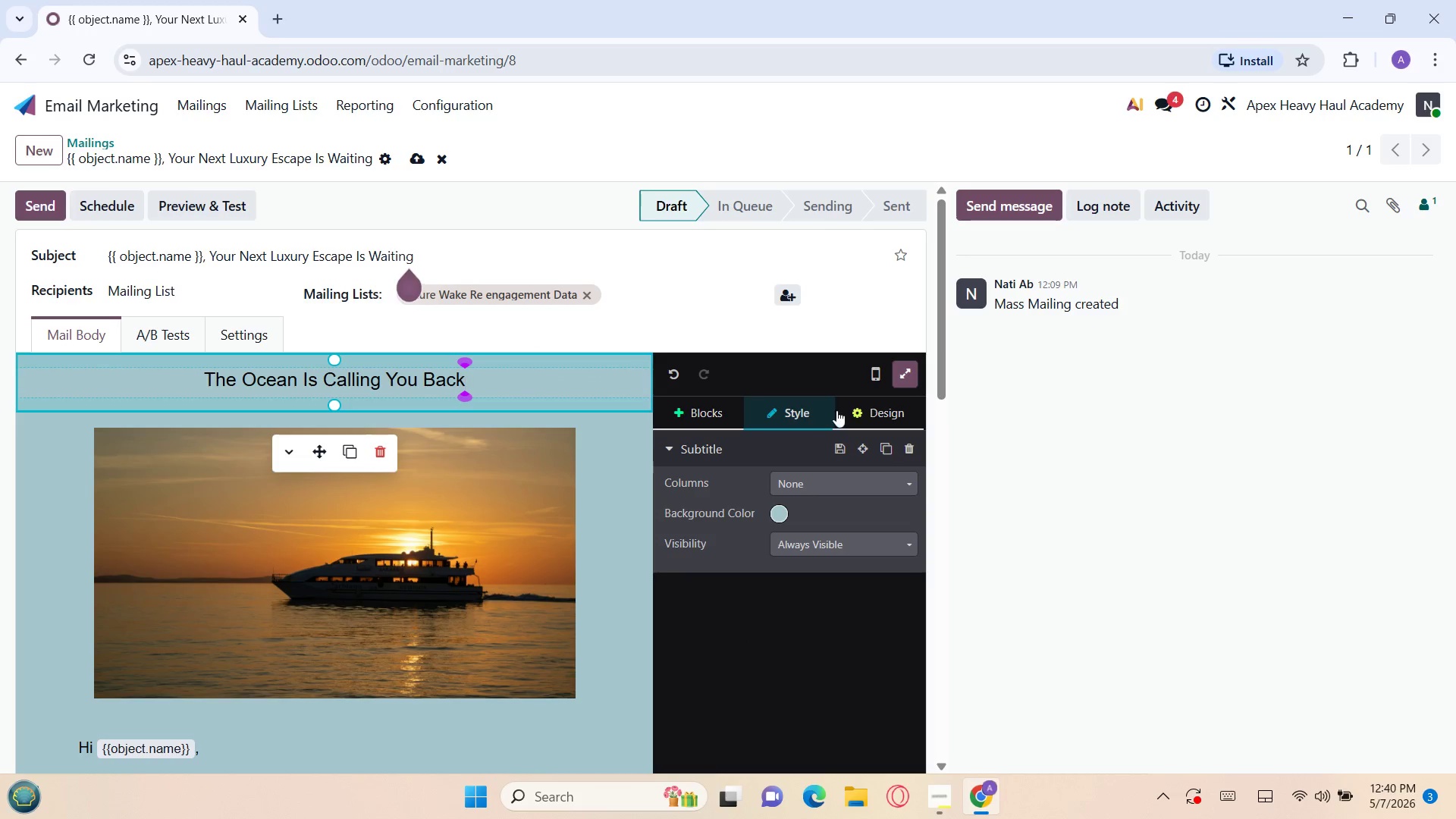 
left_click([849, 413])
 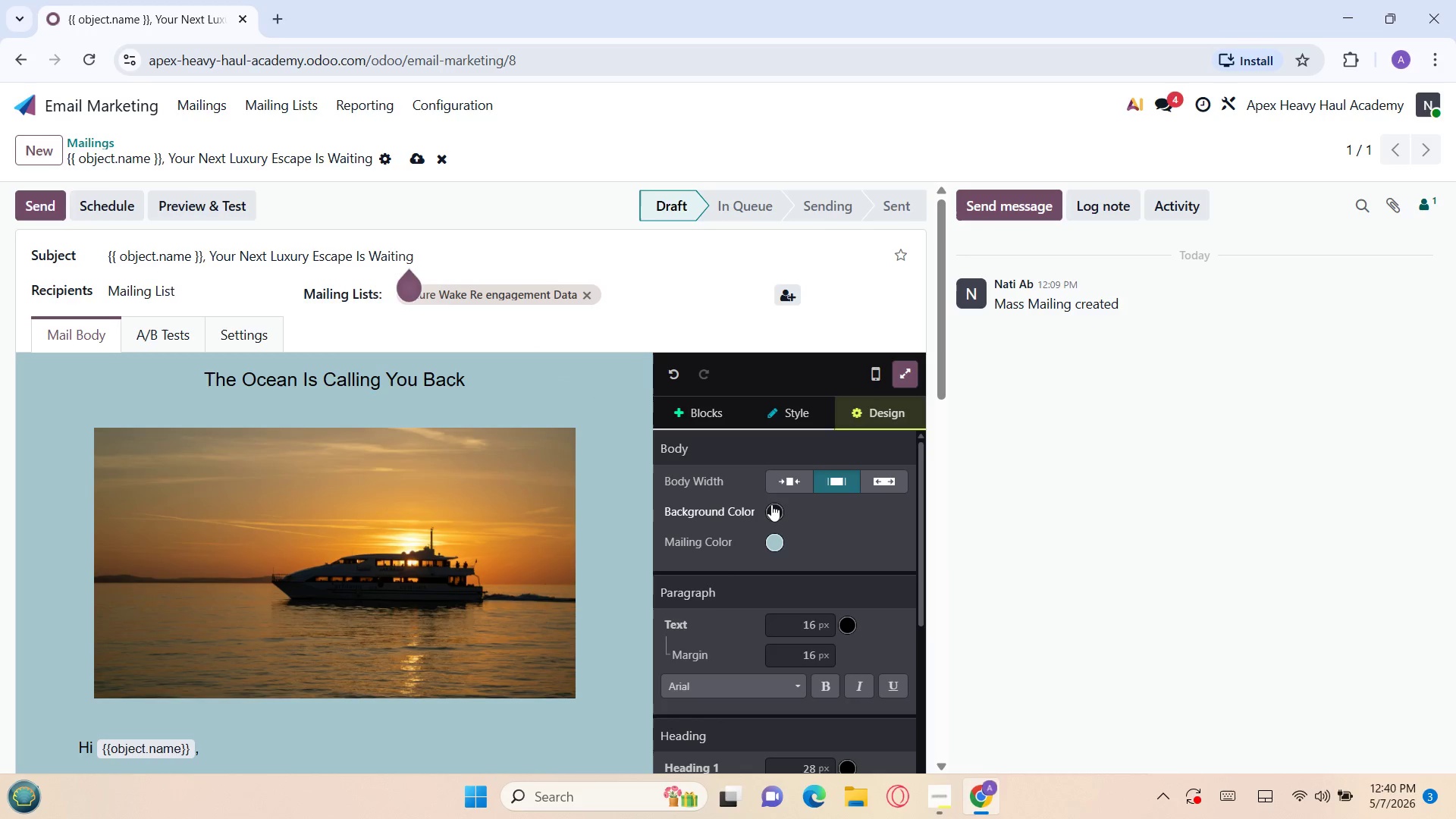 
left_click([771, 504])
 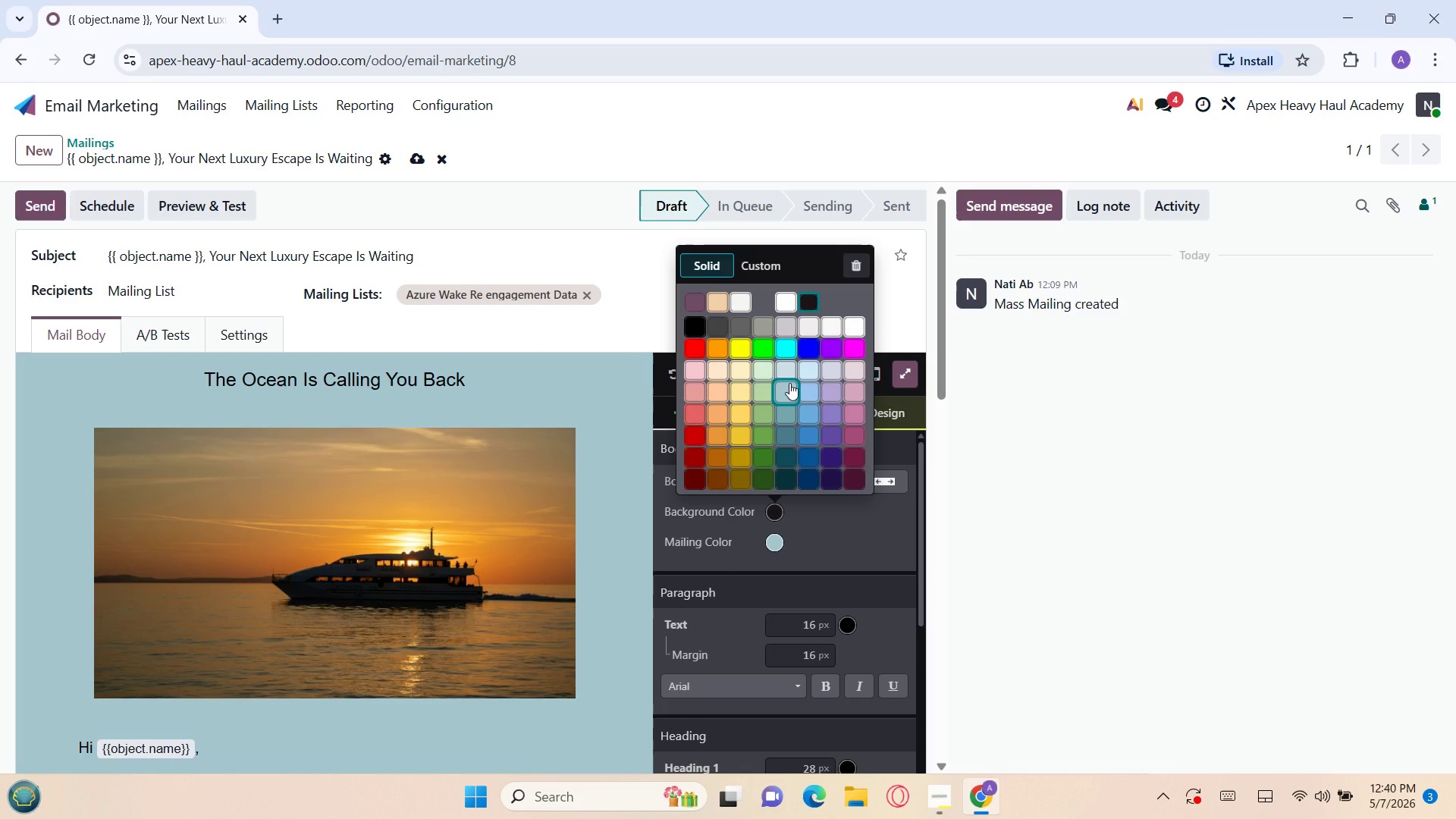 
left_click([789, 383])
 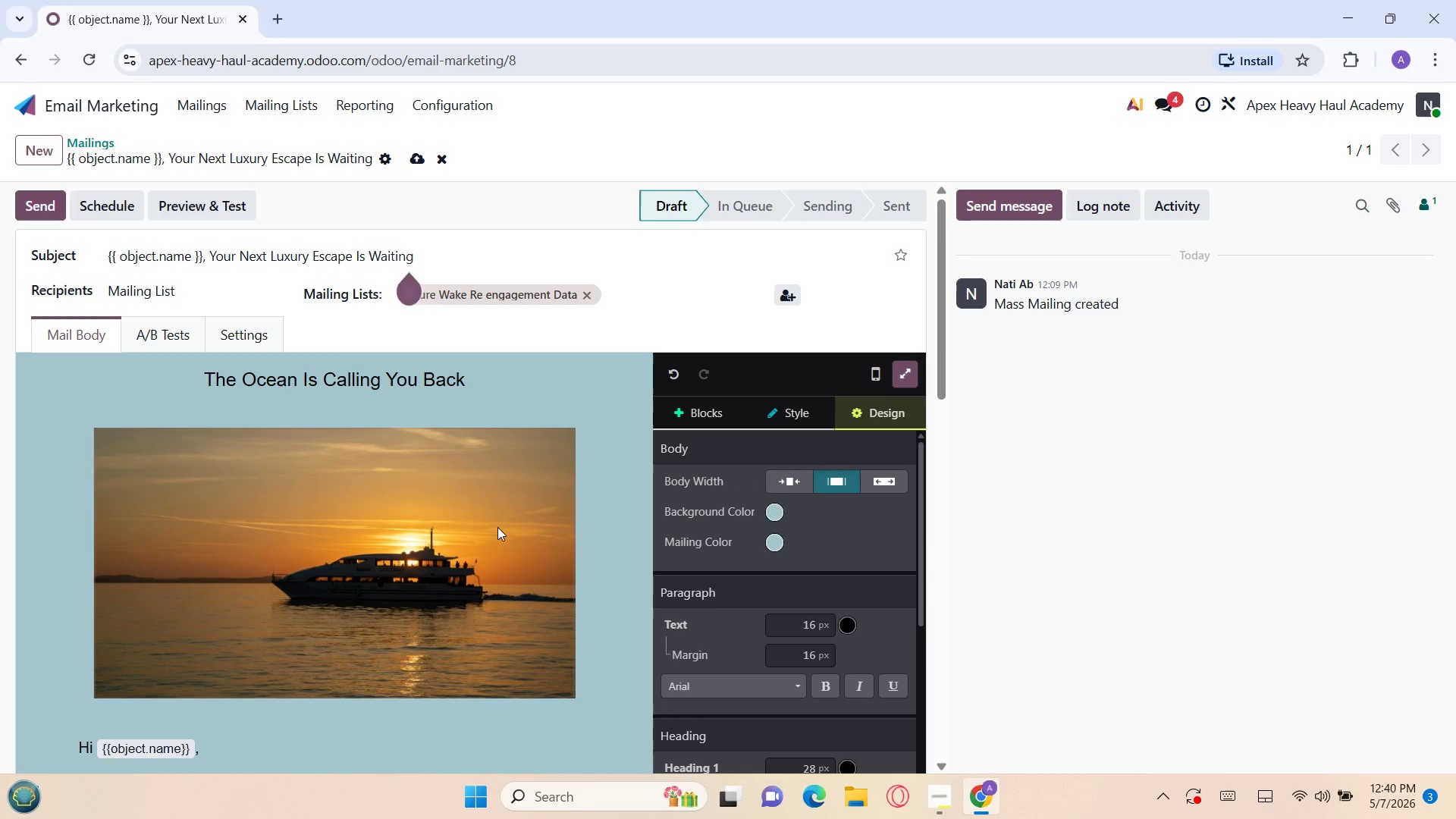 
left_click([497, 537])
 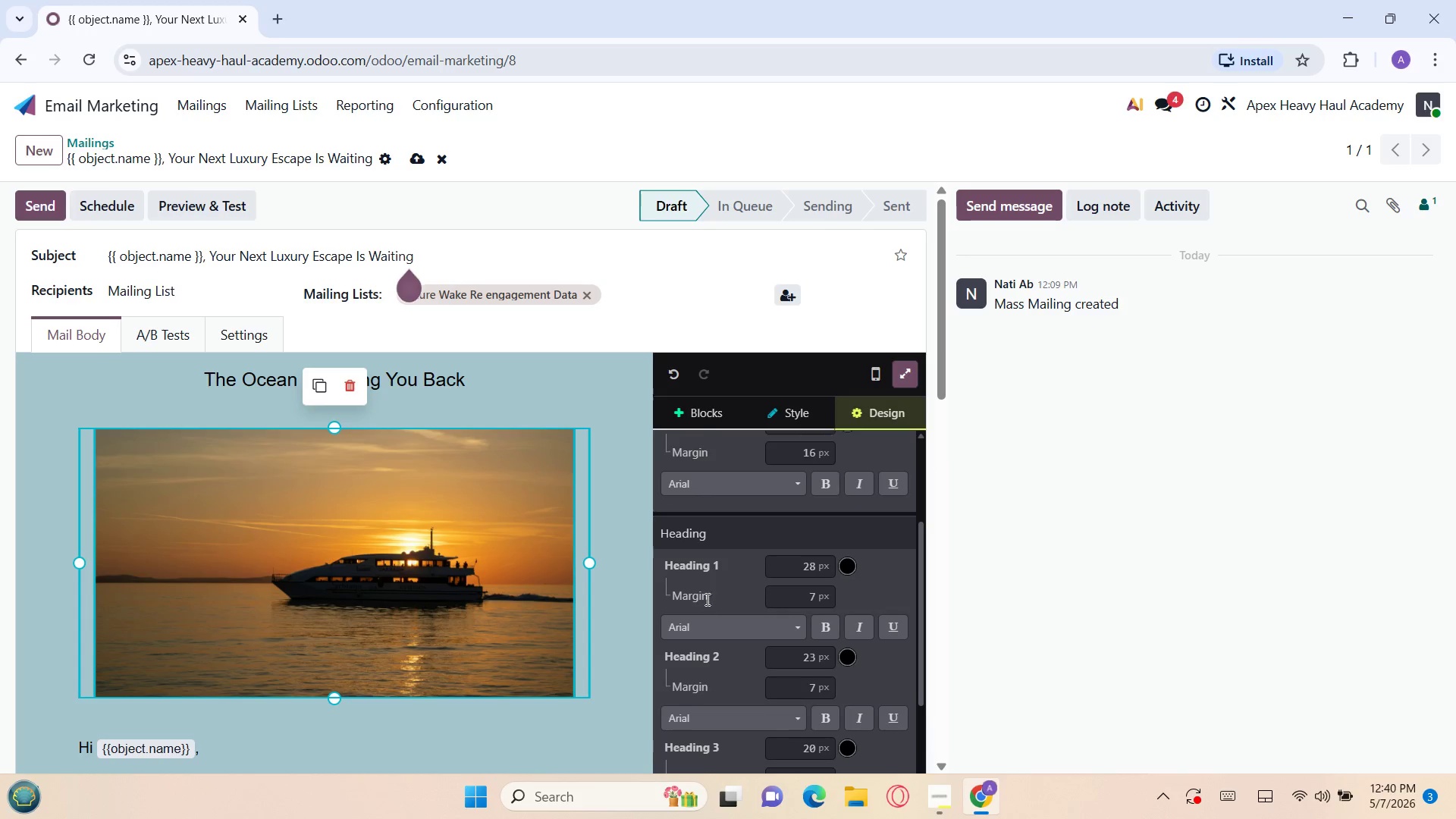 
wait(8.78)
 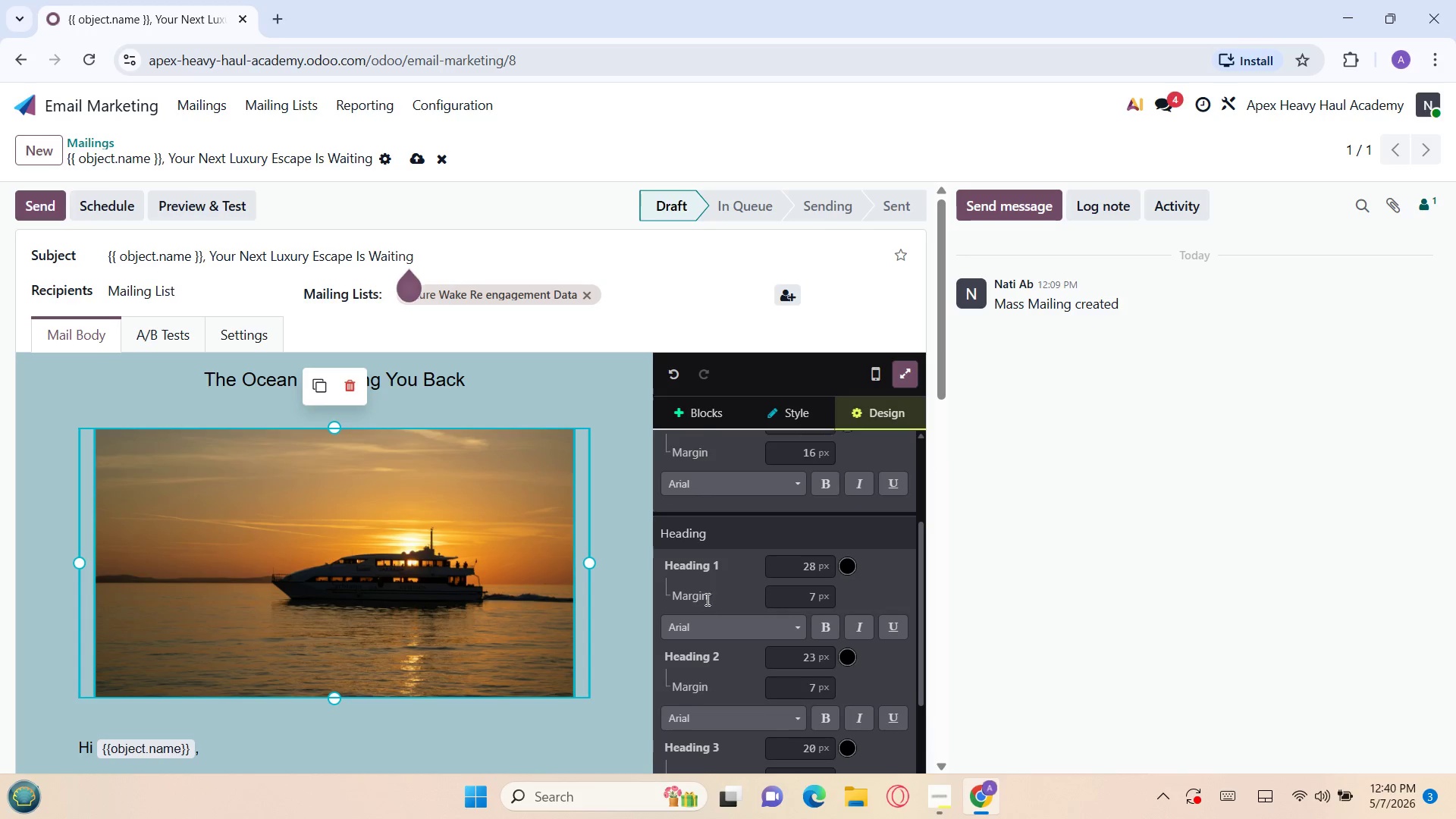 
left_click_drag(start_coordinate=[588, 555], to_coordinate=[669, 553])
 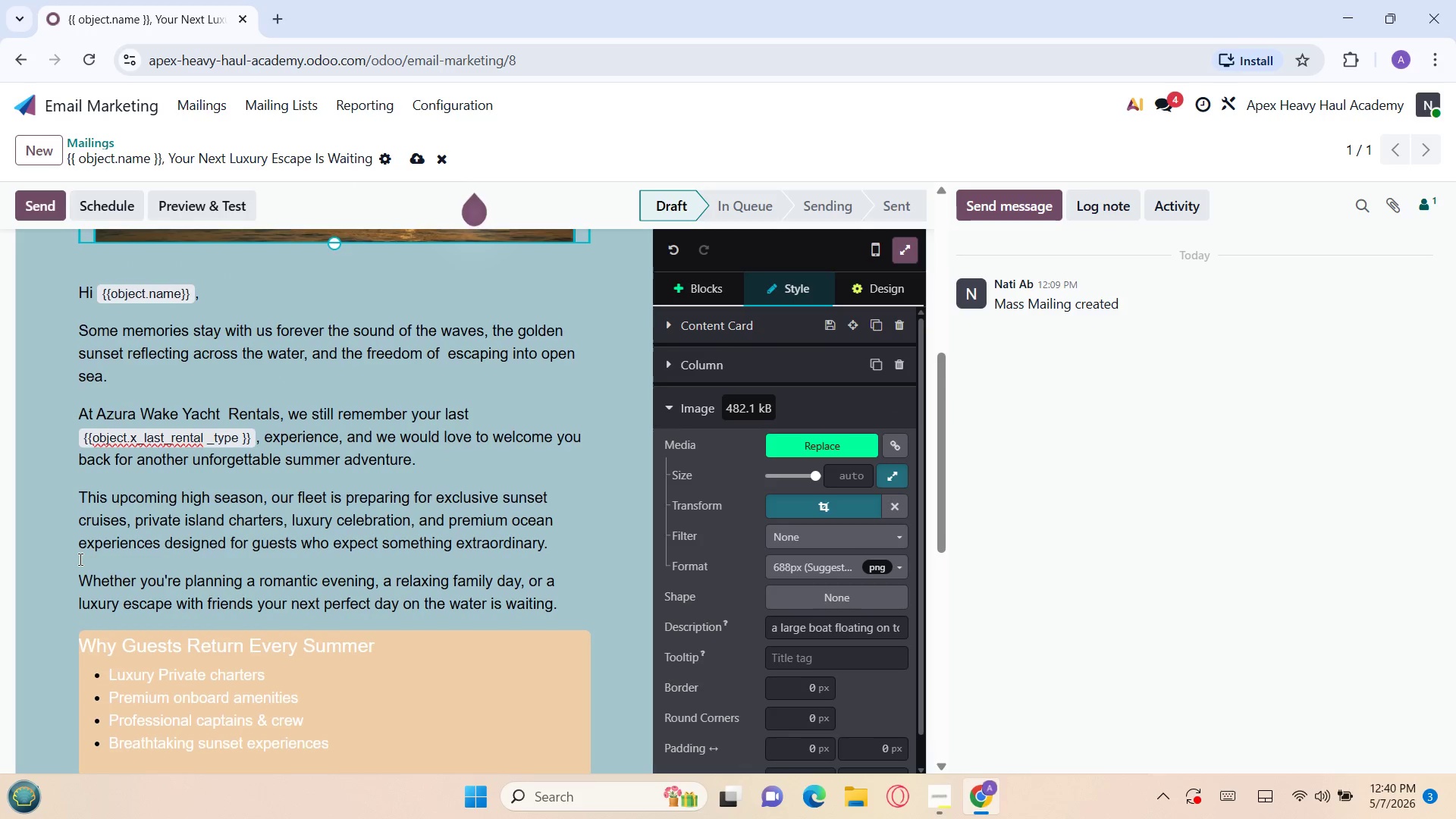 
wait(9.98)
 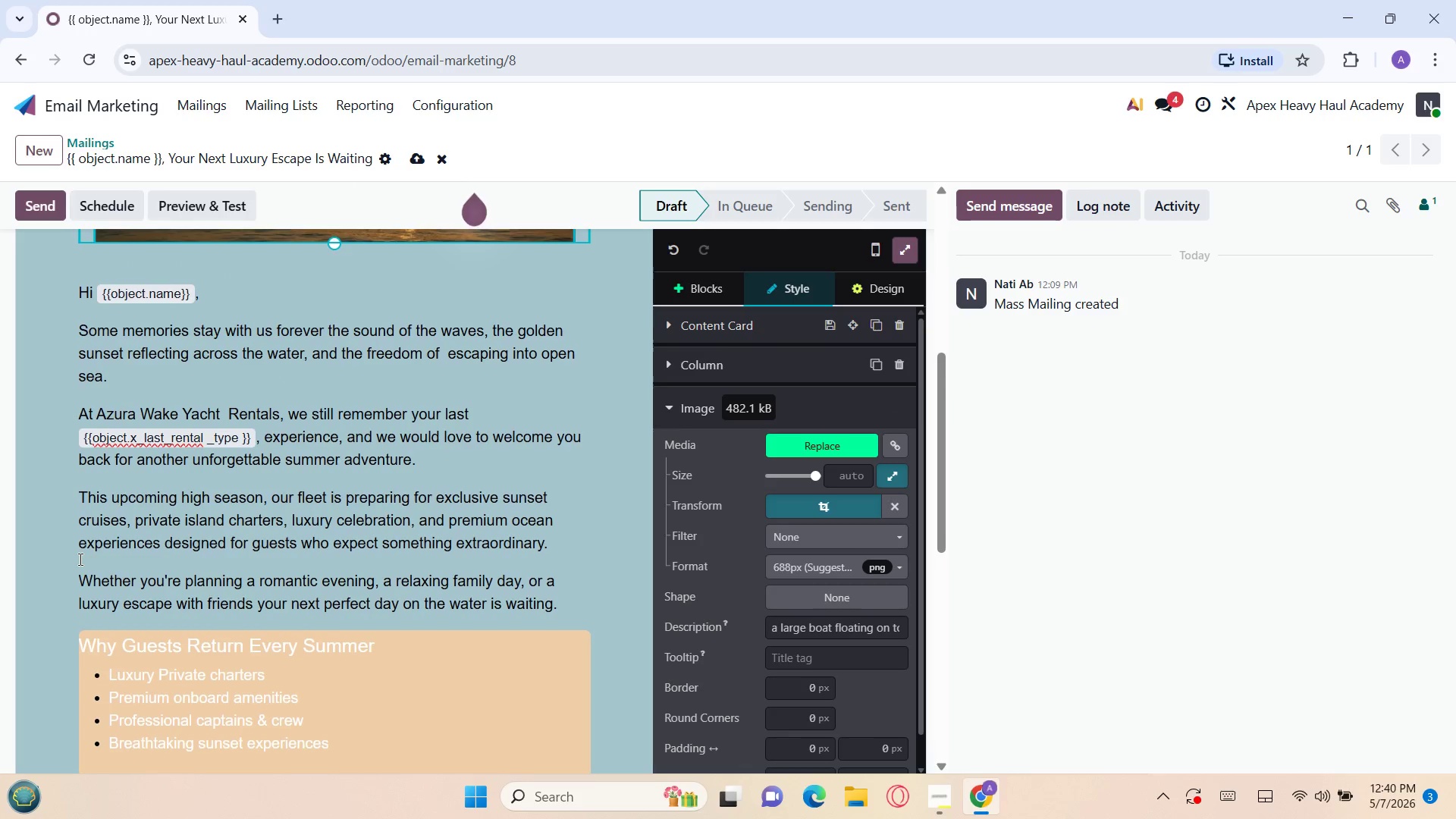 
left_click([37, 152])
 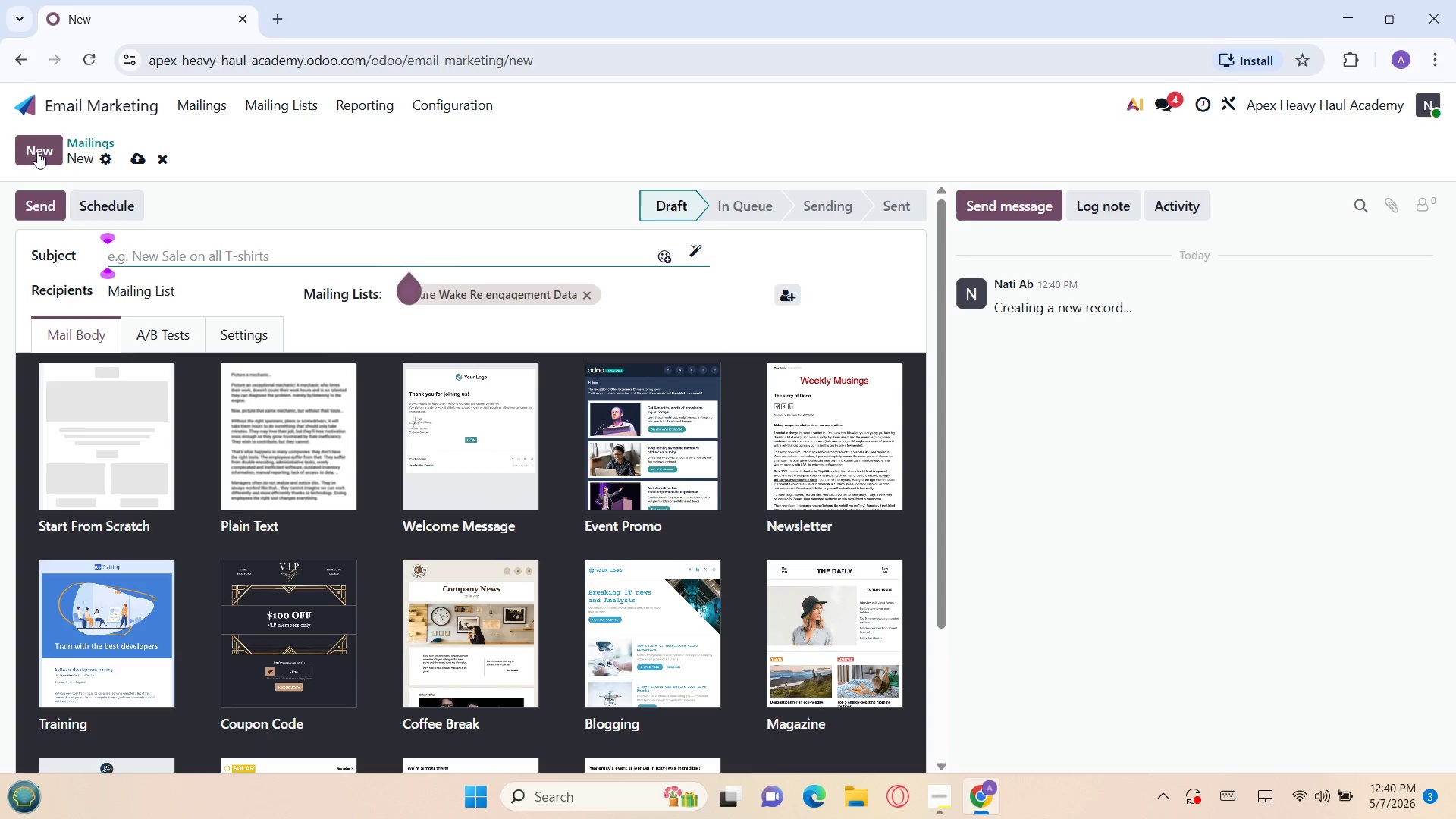 
wait(19.05)
 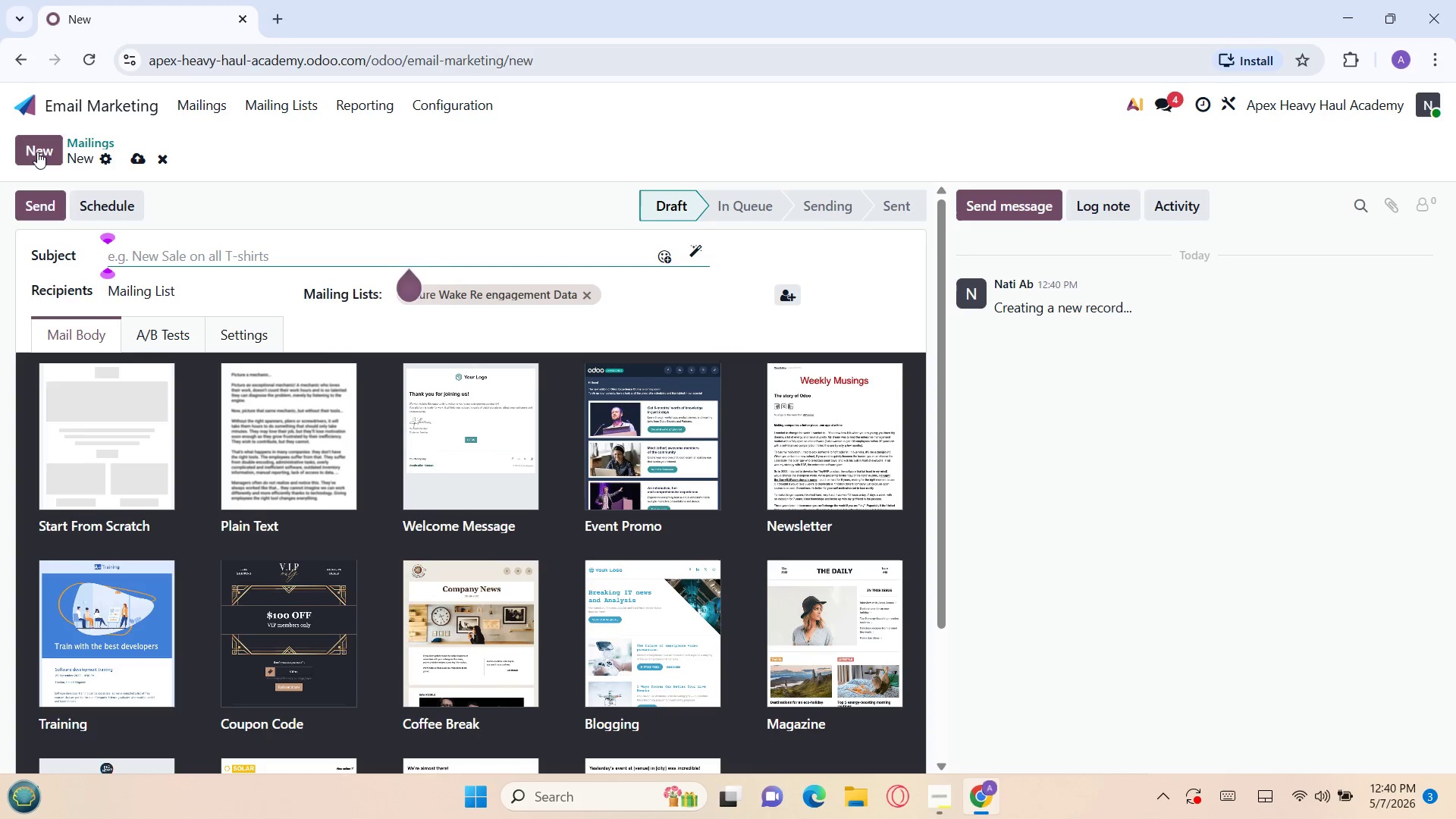 
key(Shift+E)
 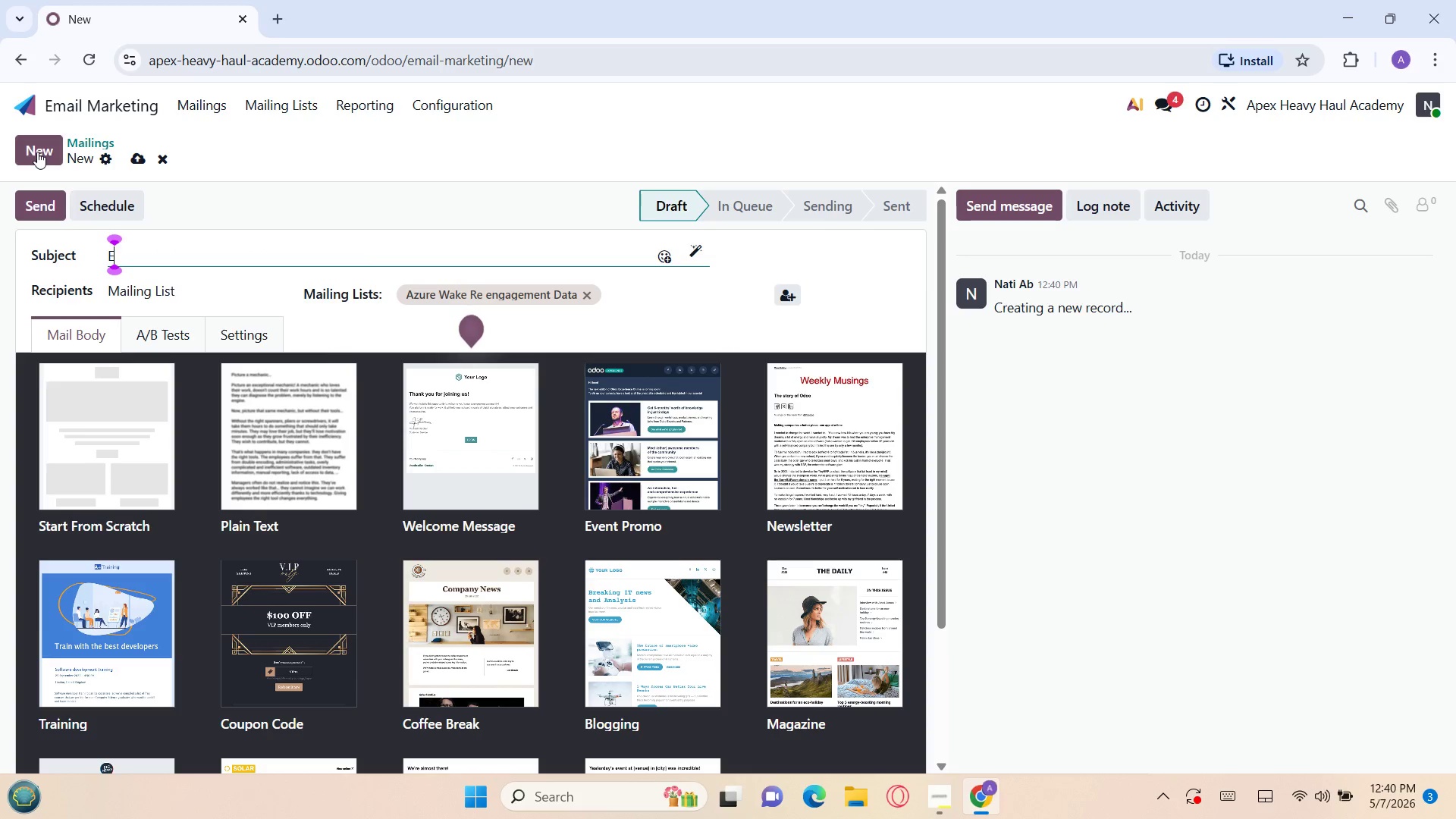 
type(xa)
 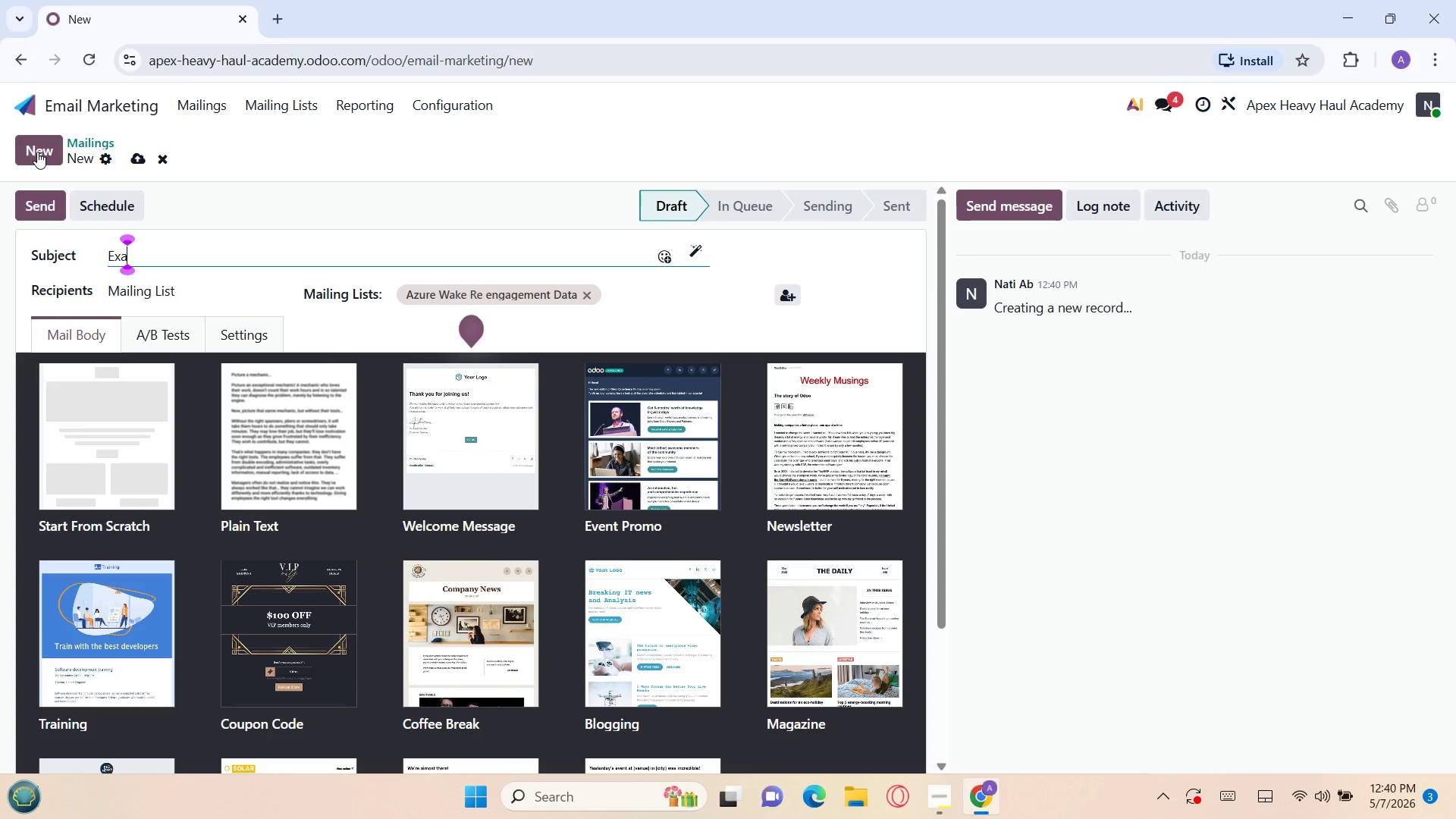 
key(Backspace)
type(clusive Early )
 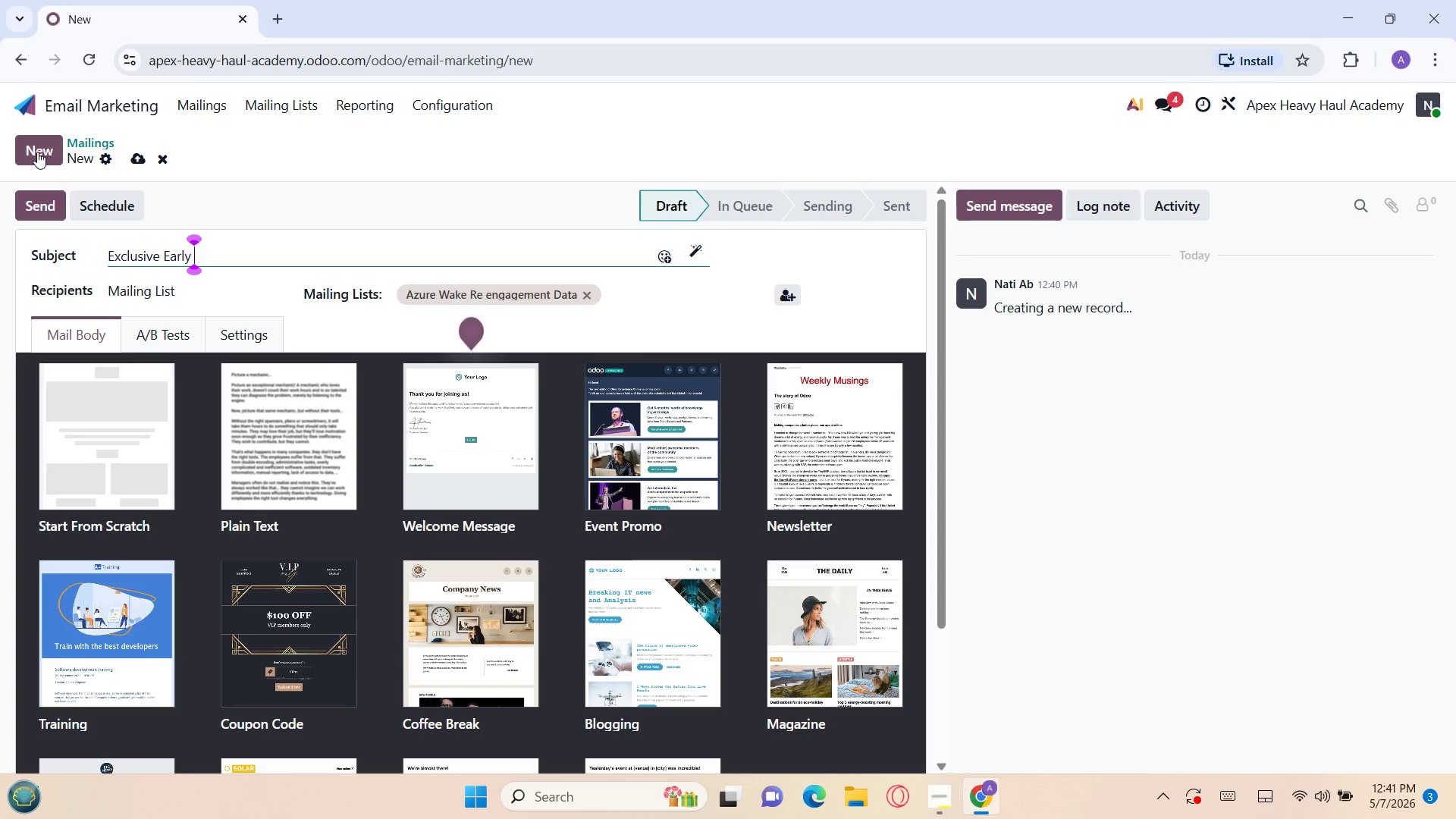 
wait(5.72)
 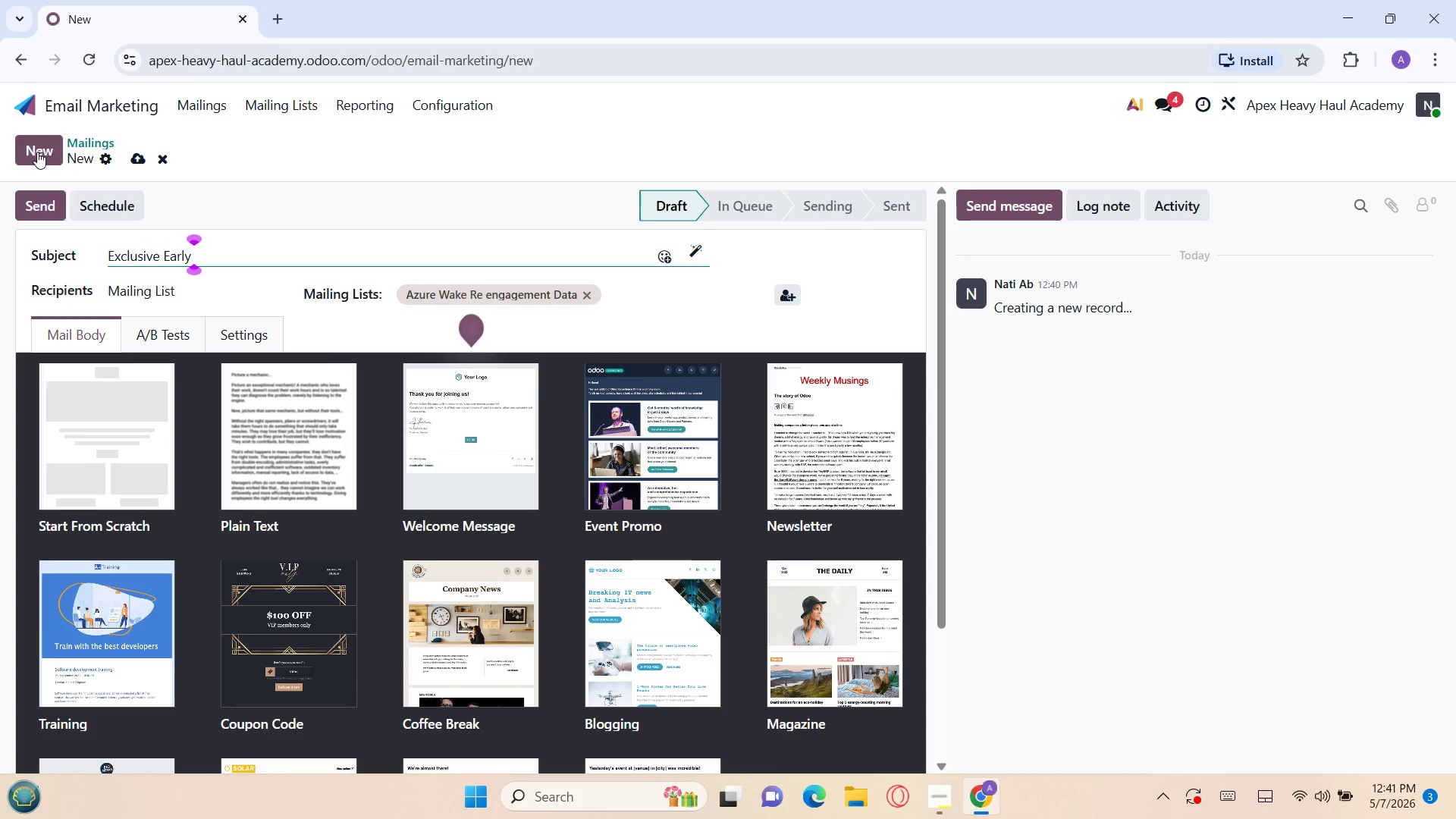 
type(Access for our renta)
key(Backspace)
type(ur)
 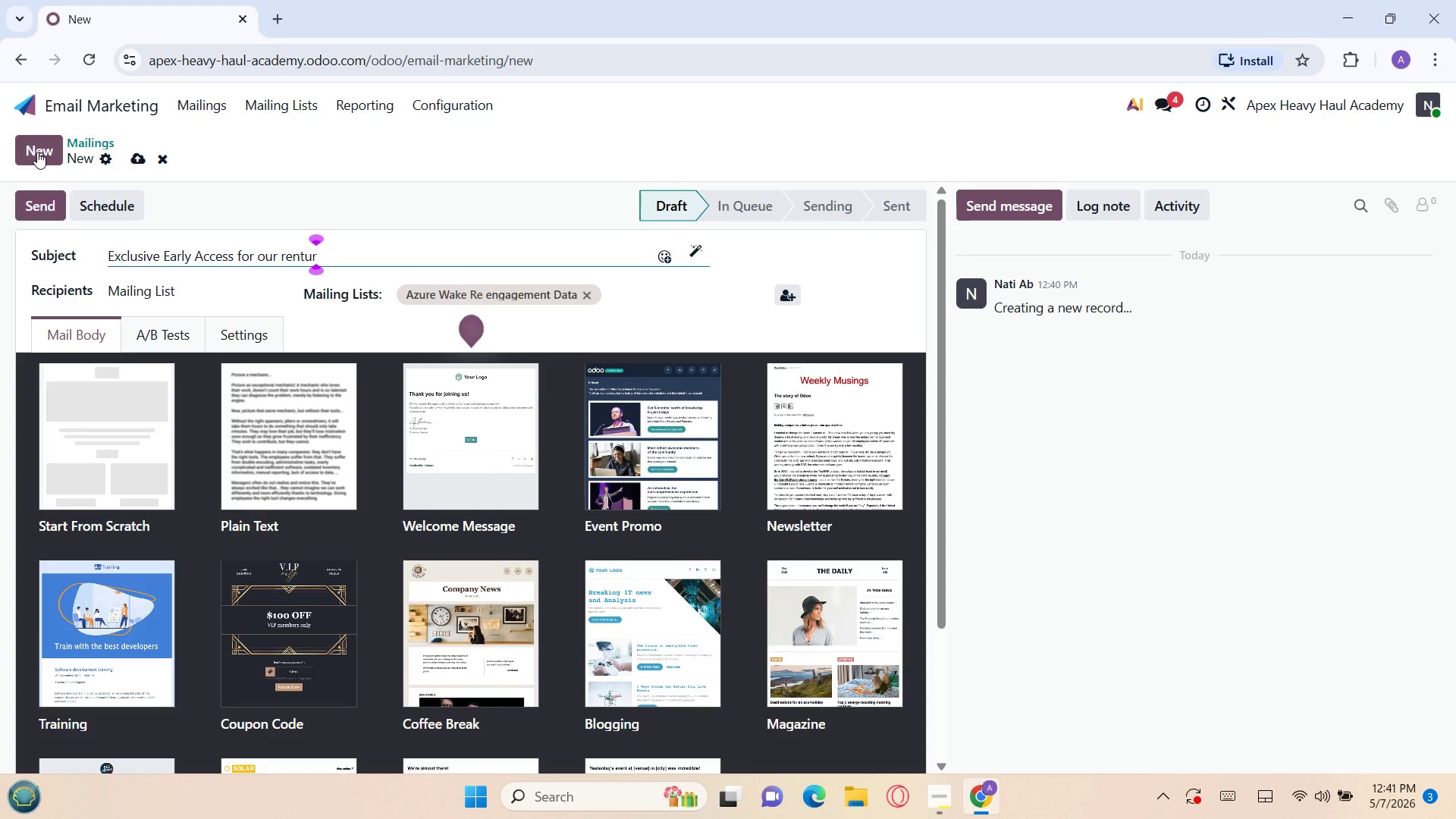 
wait(5.2)
 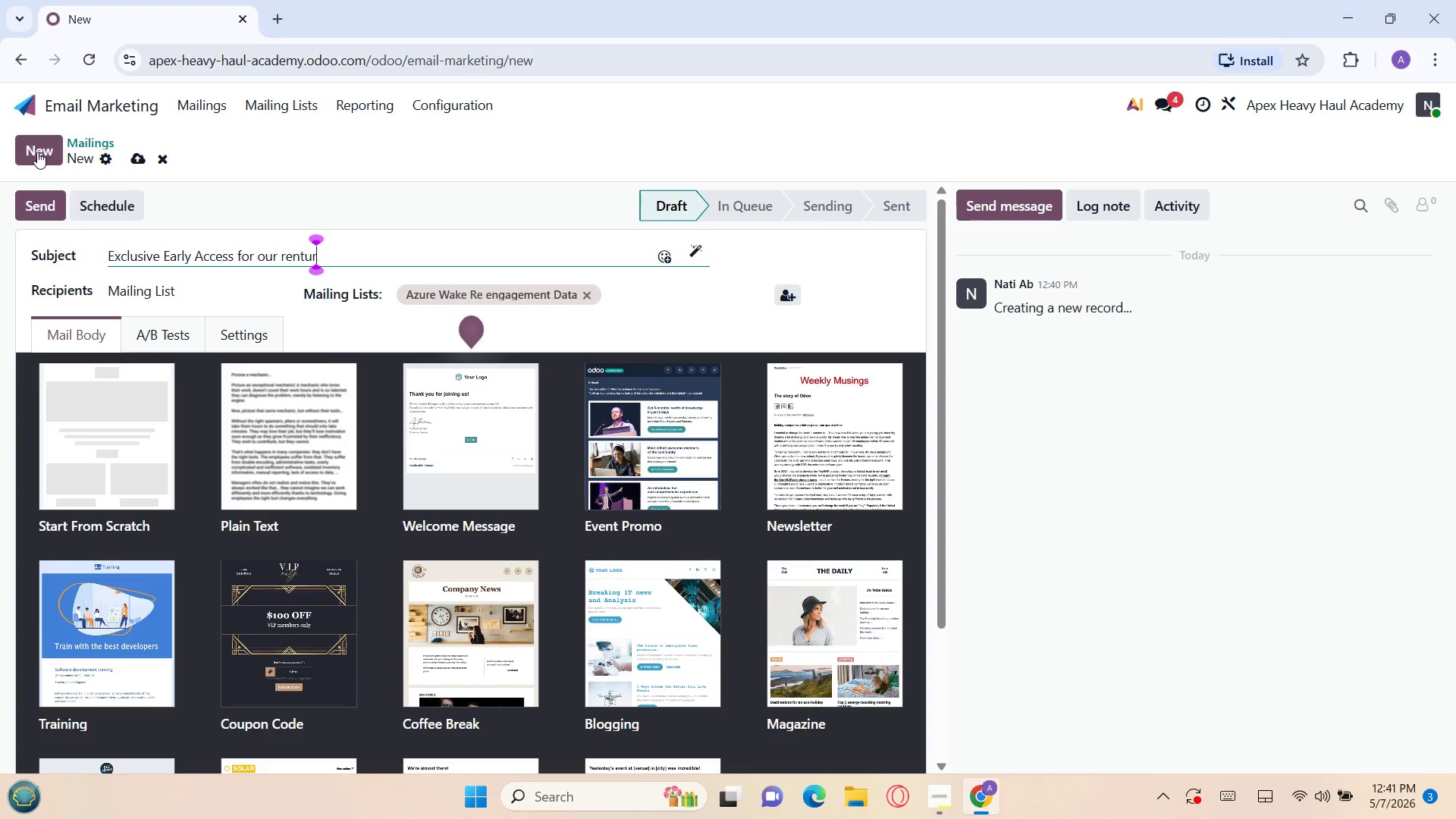 
type(ning)
 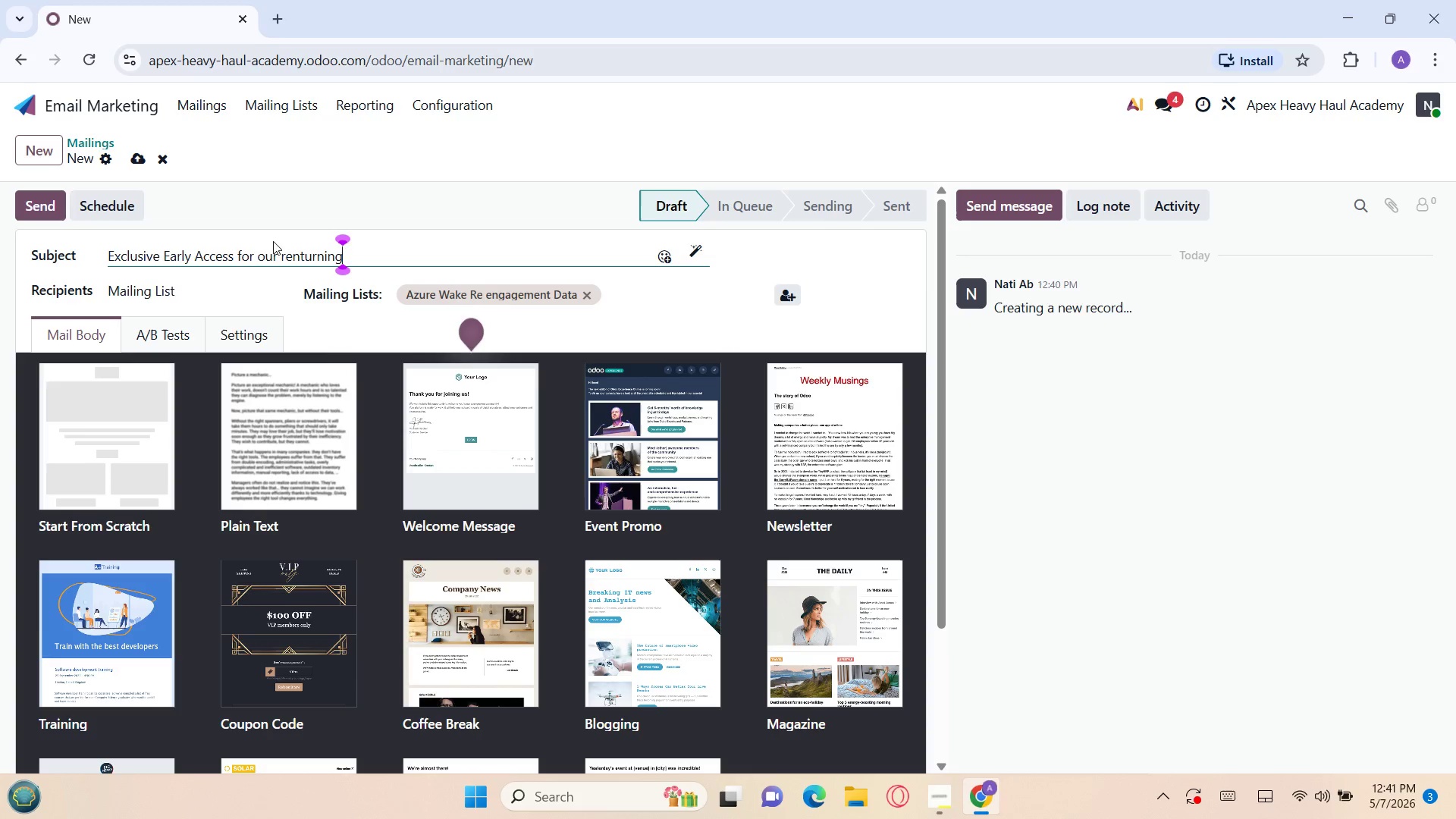 
left_click([285, 256])
 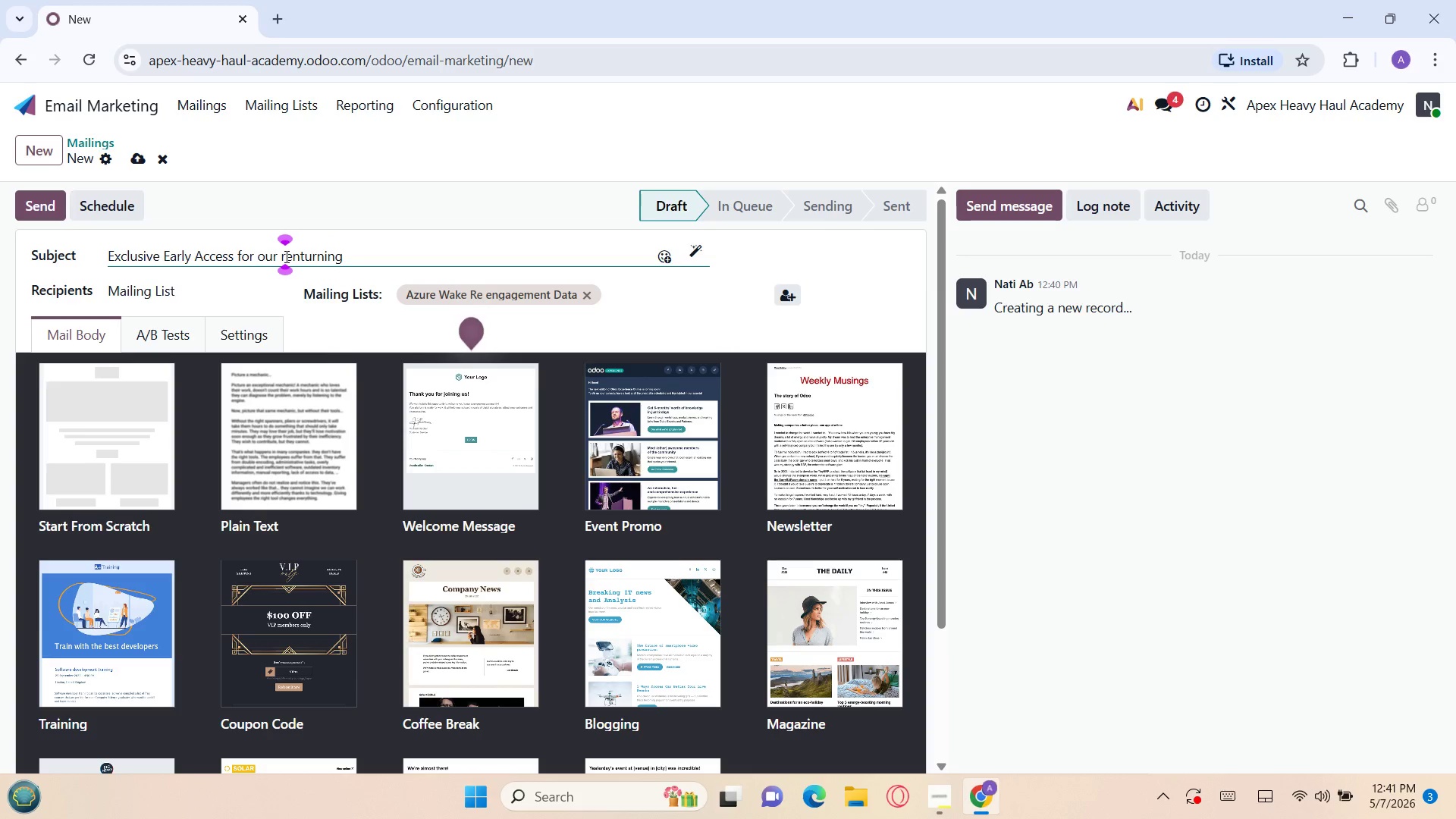 
key(Backspace)
 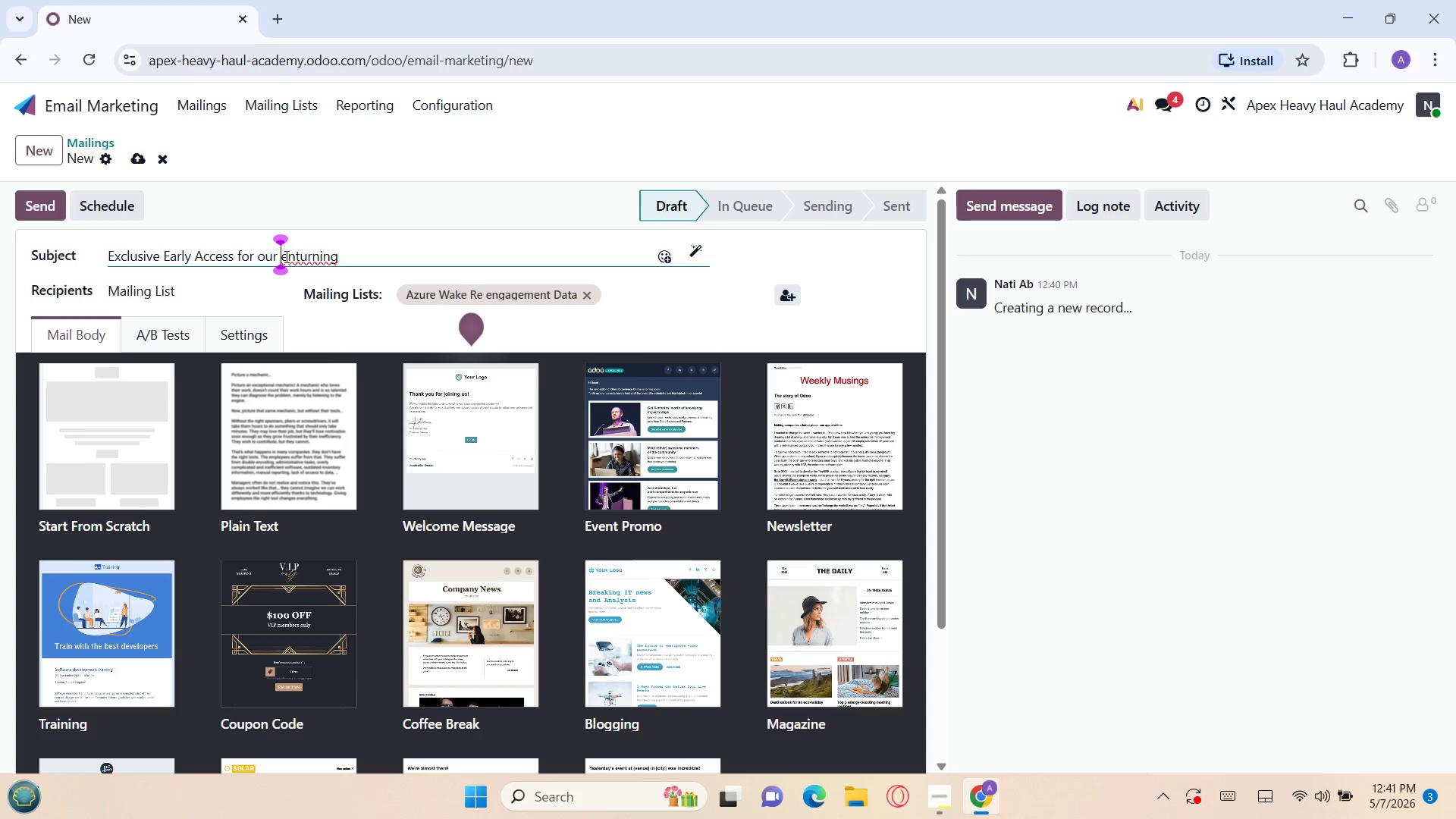 
key(Shift+R)
 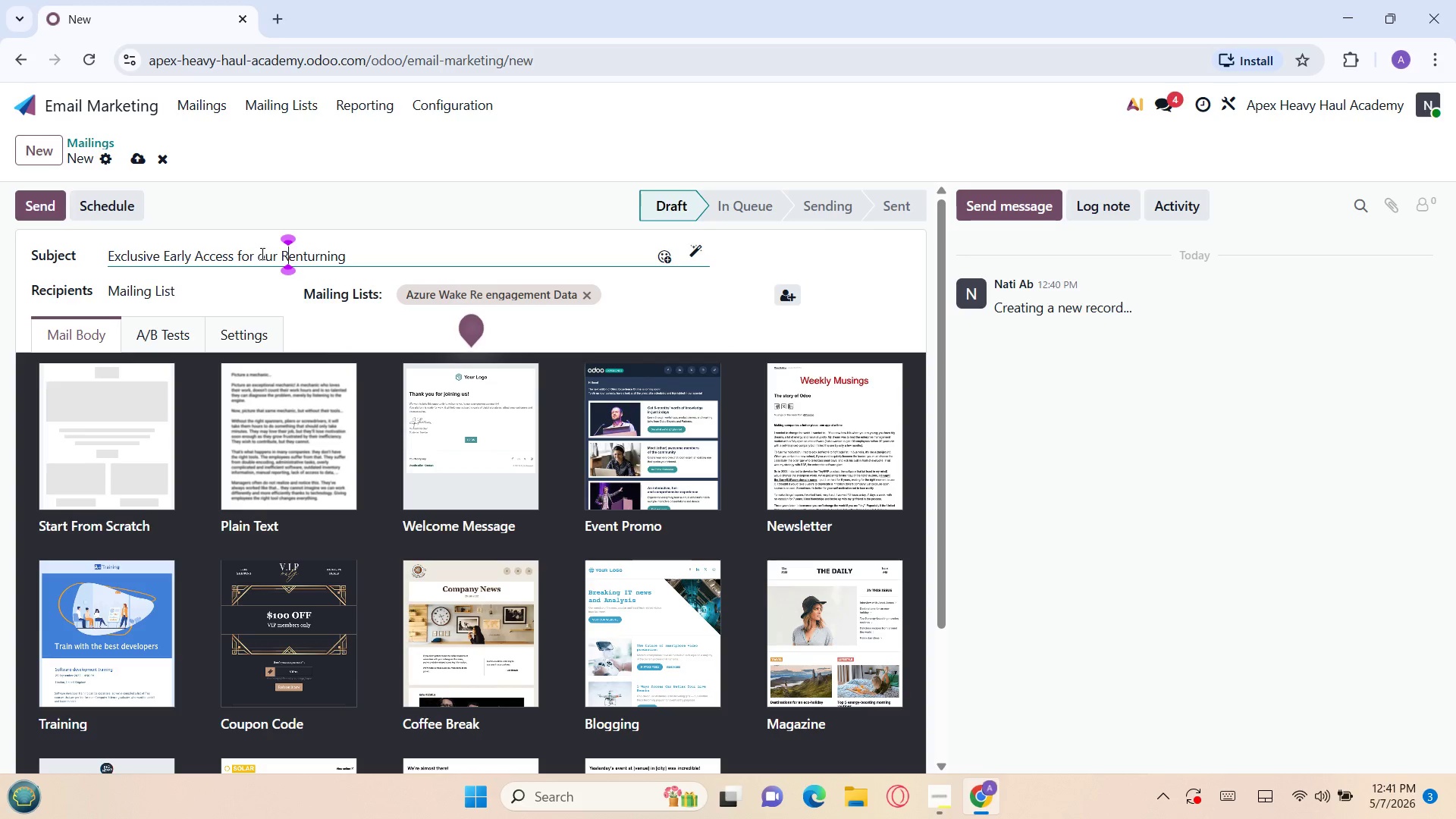 
left_click([262, 256])
 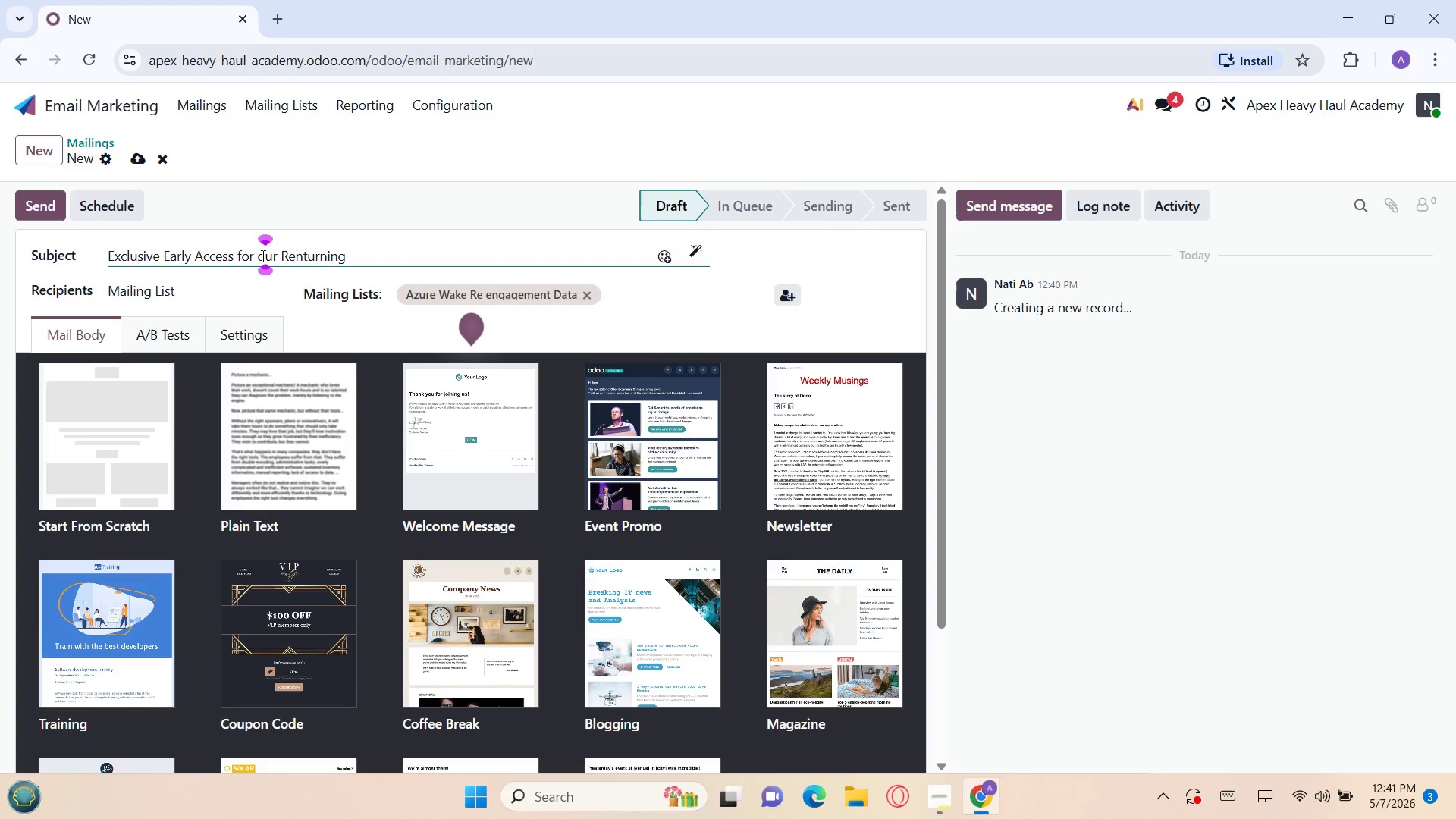 
key(Backspace)
 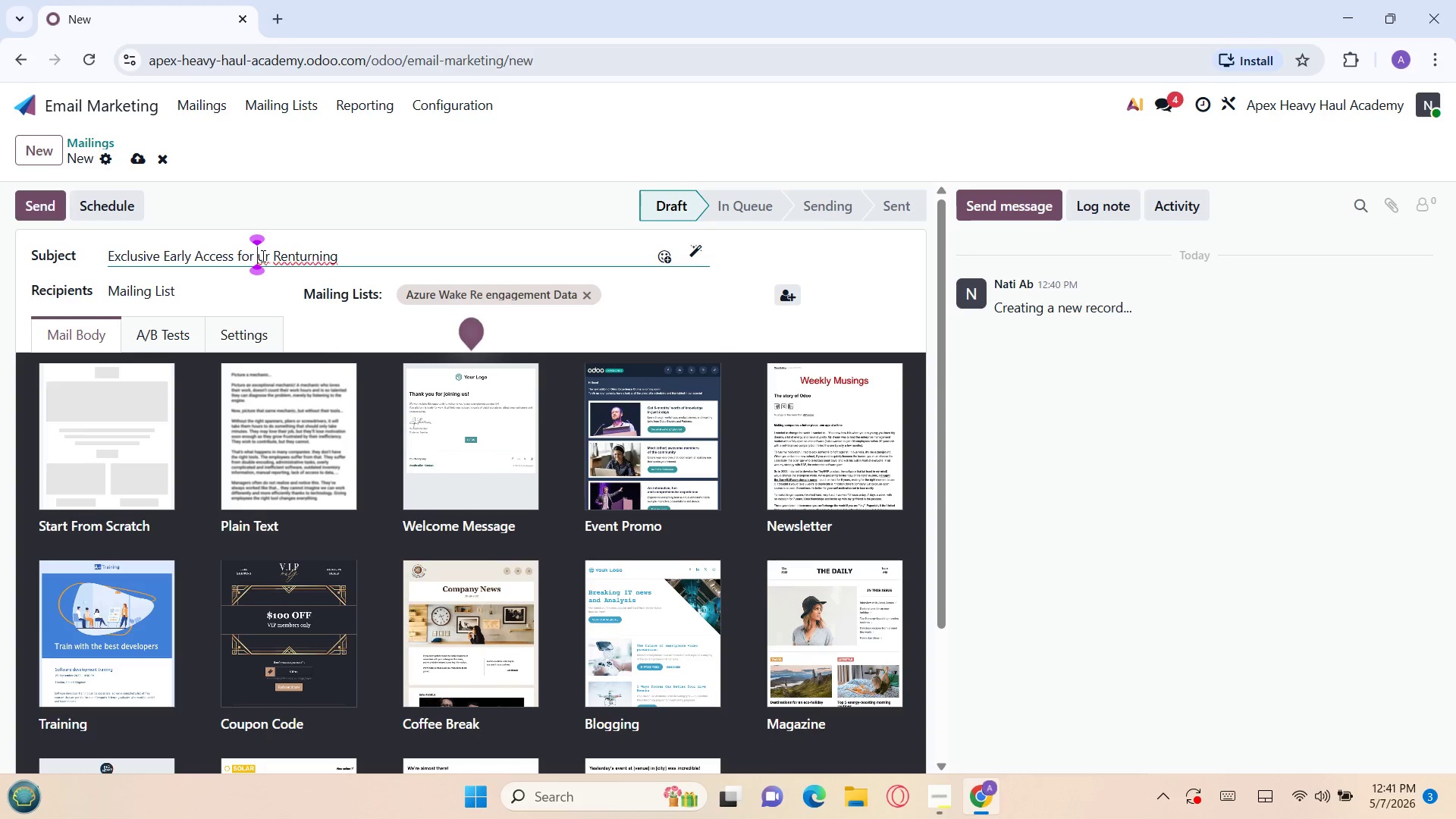 
key(Shift+O)
 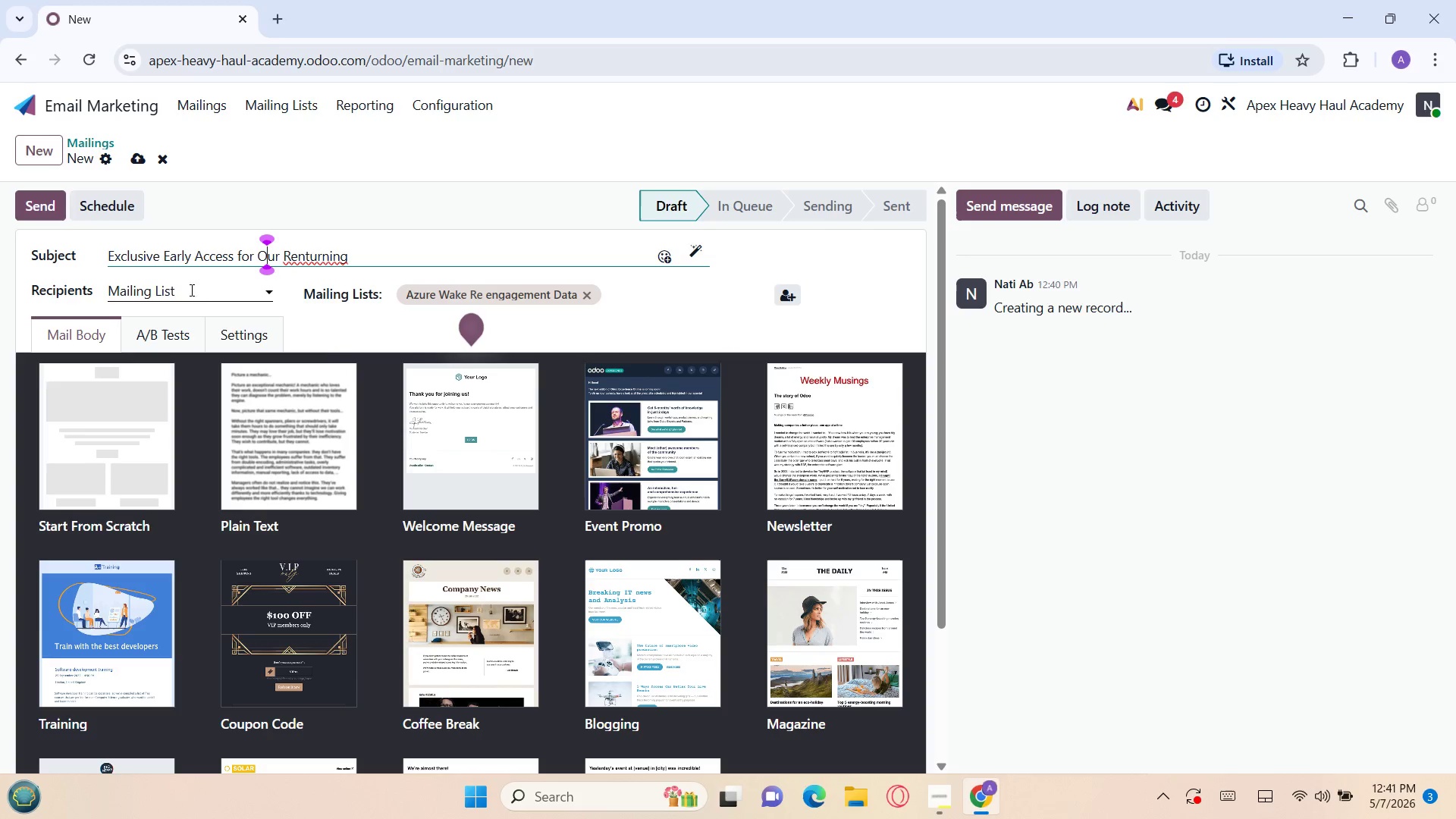 
wait(5.78)
 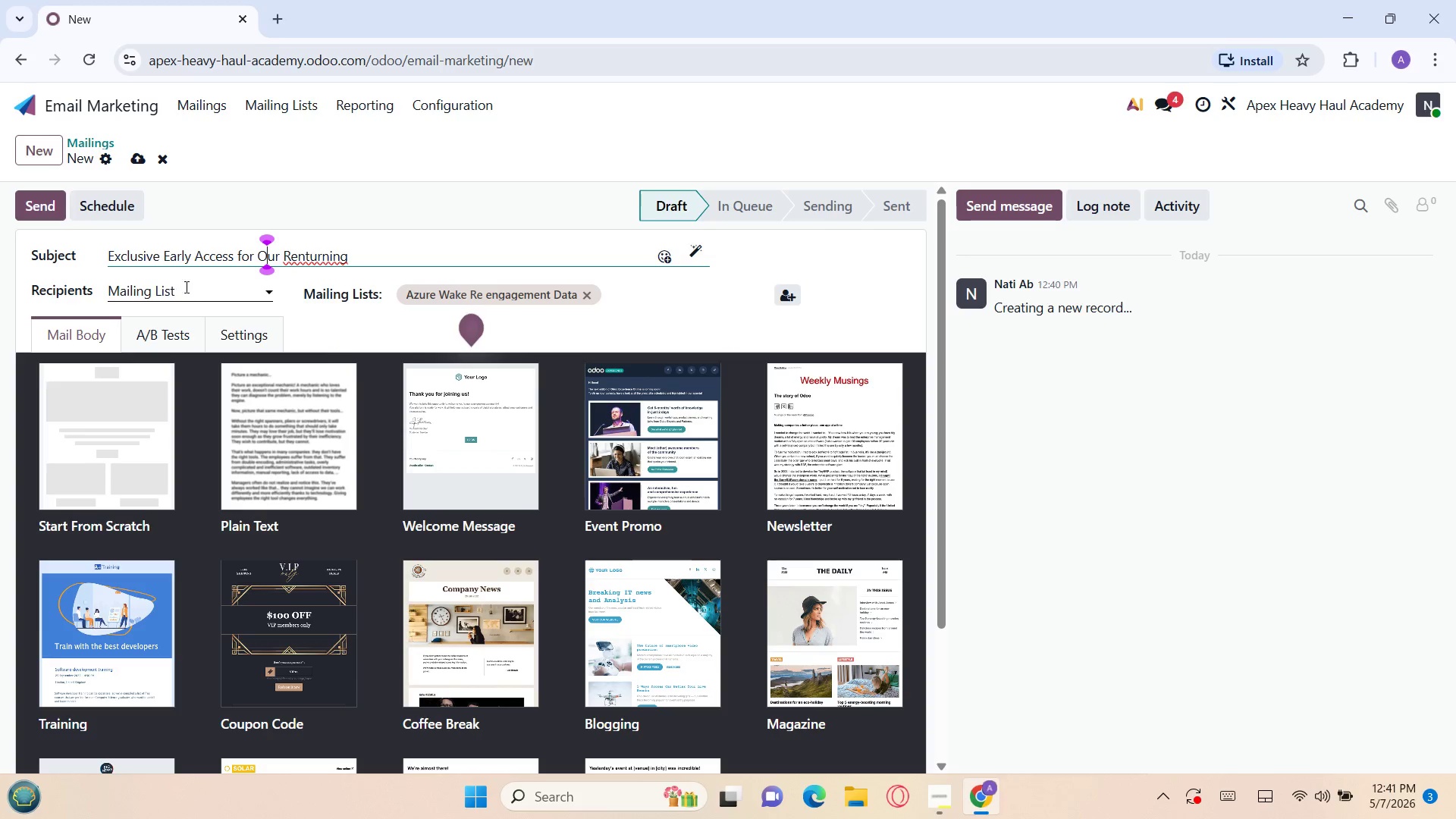 
left_click([244, 331])
 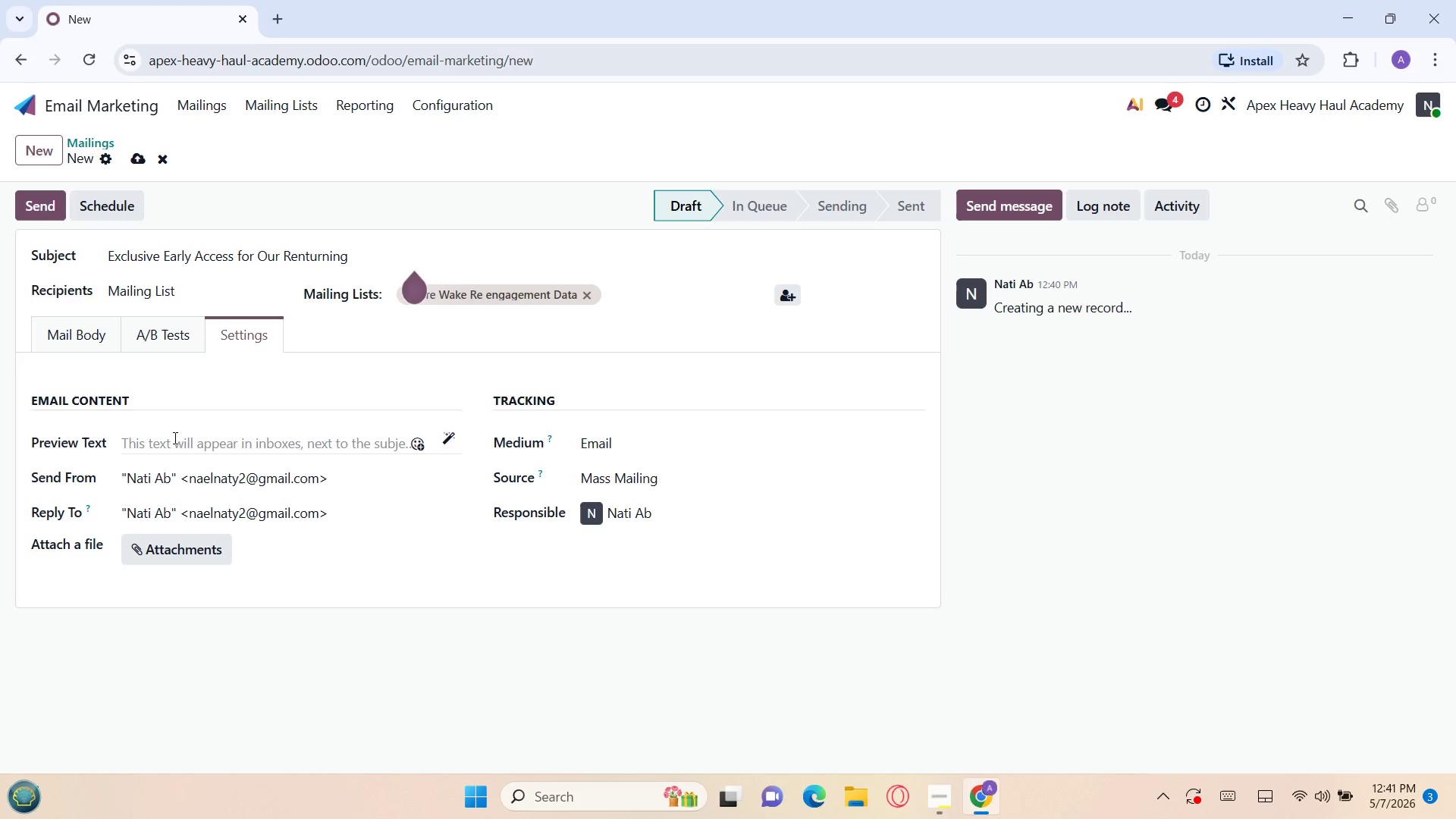 
left_click([173, 440])
 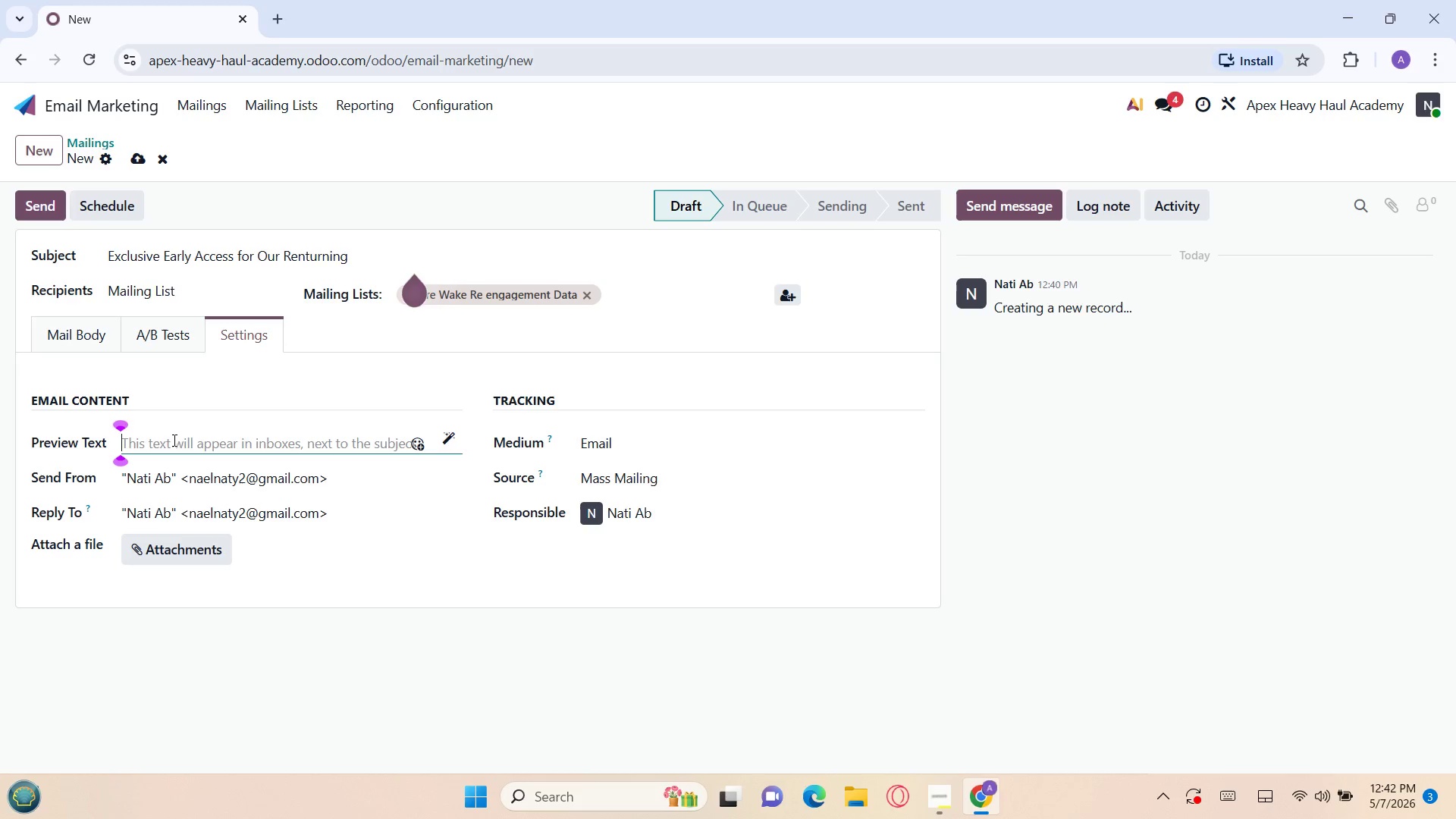 
wait(5.12)
 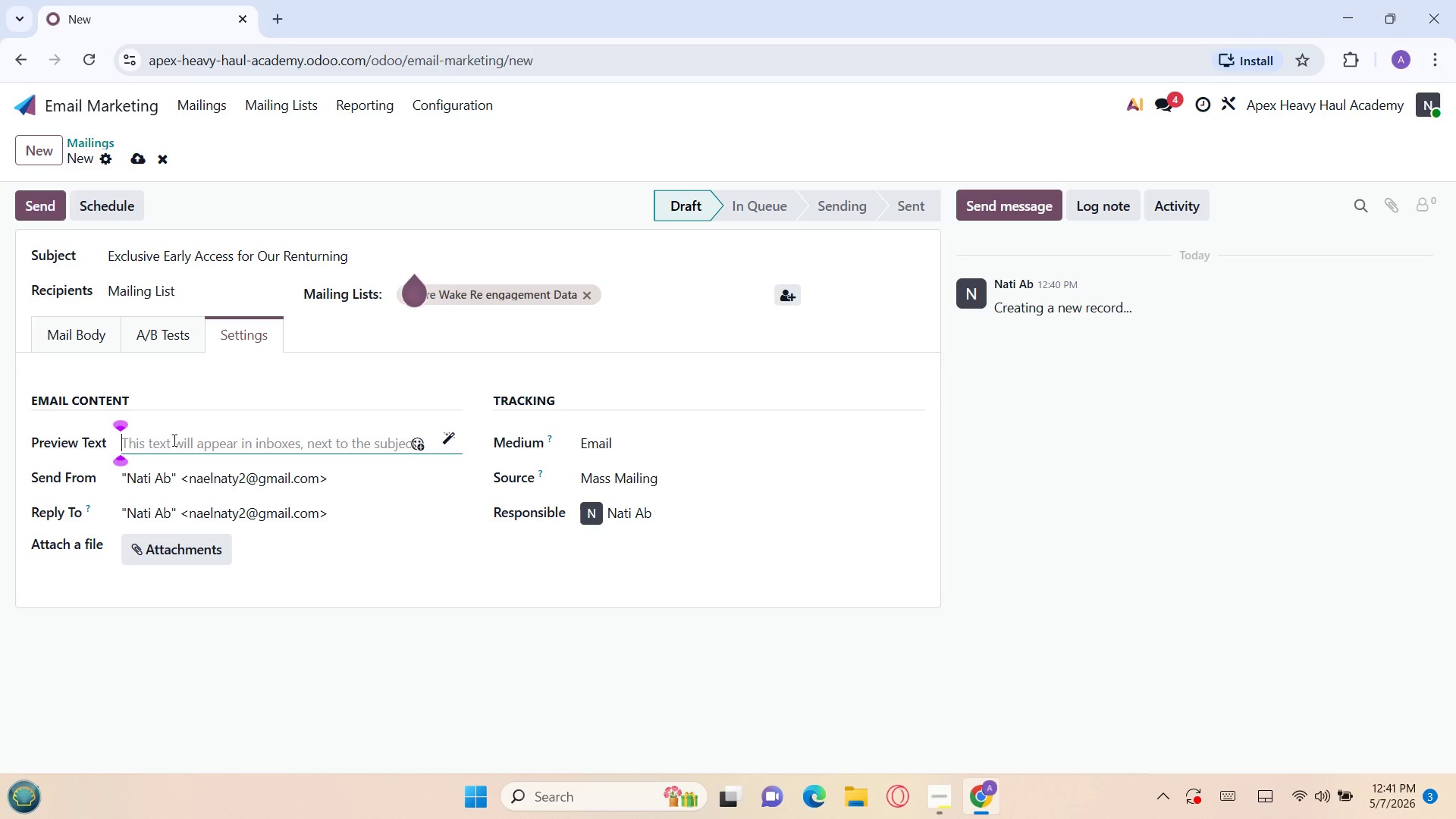 
type(Secure your preferred summer chara)
 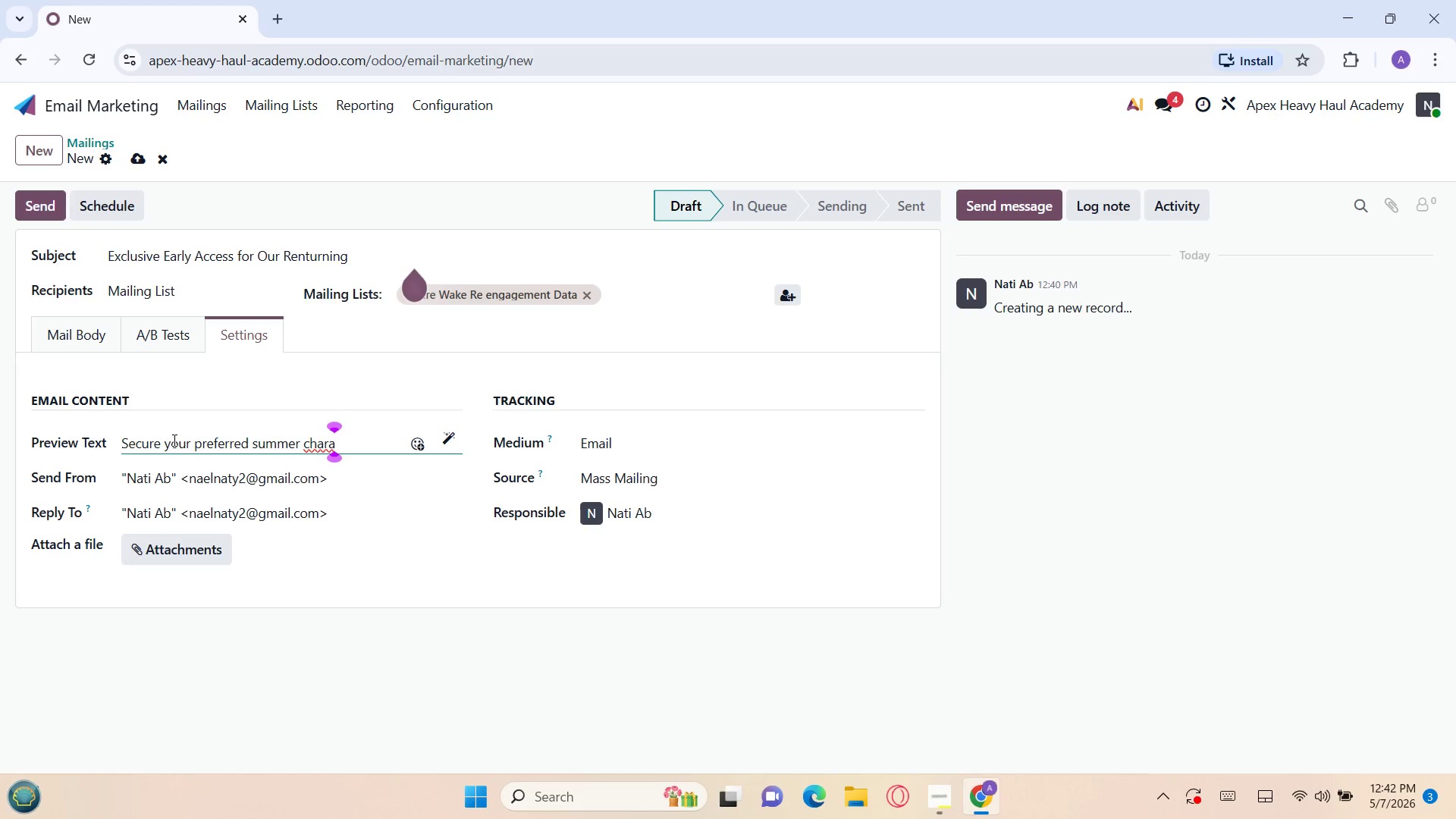 
wait(6.47)
 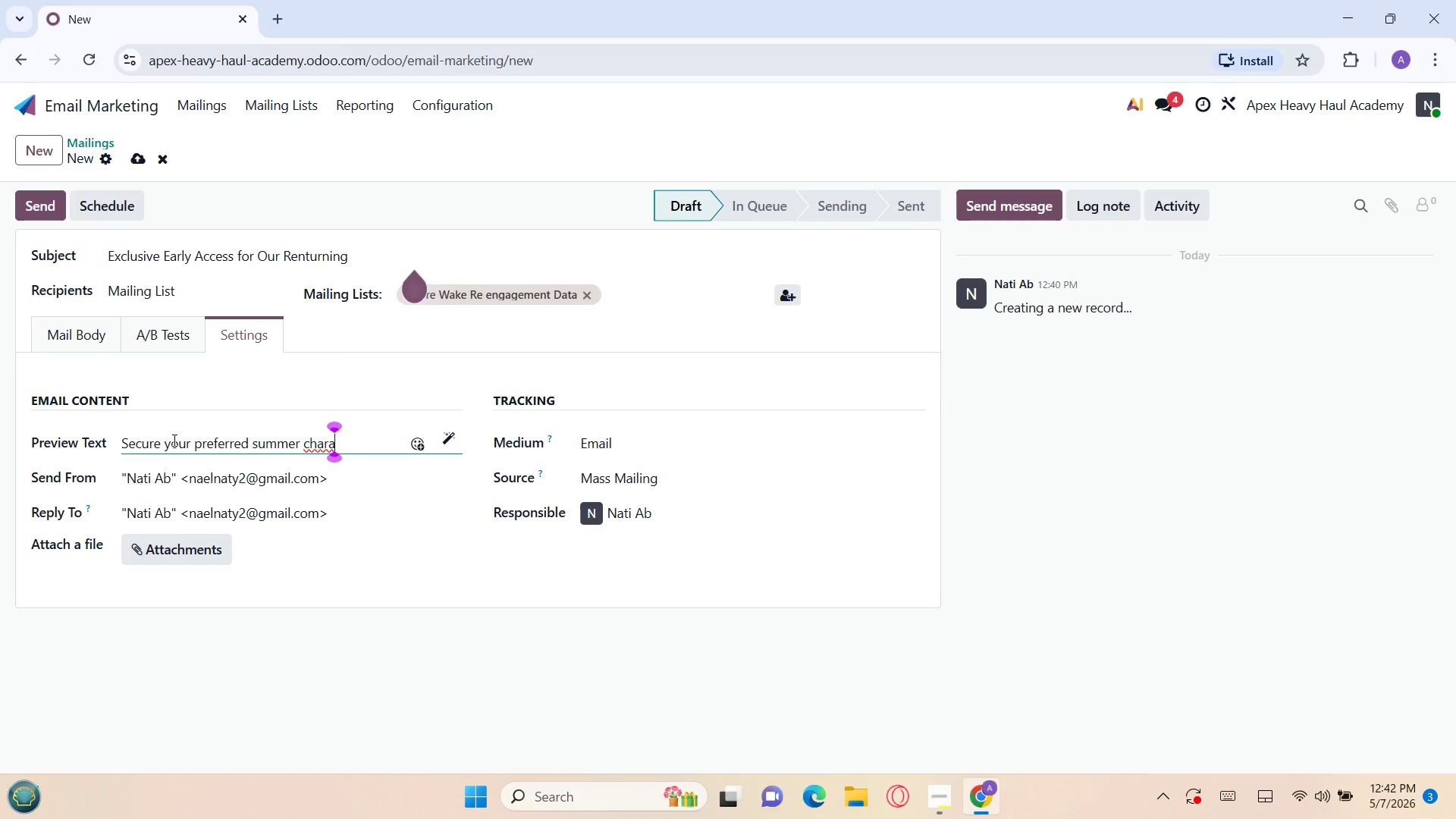 
key(Backspace)
type(ter data)
 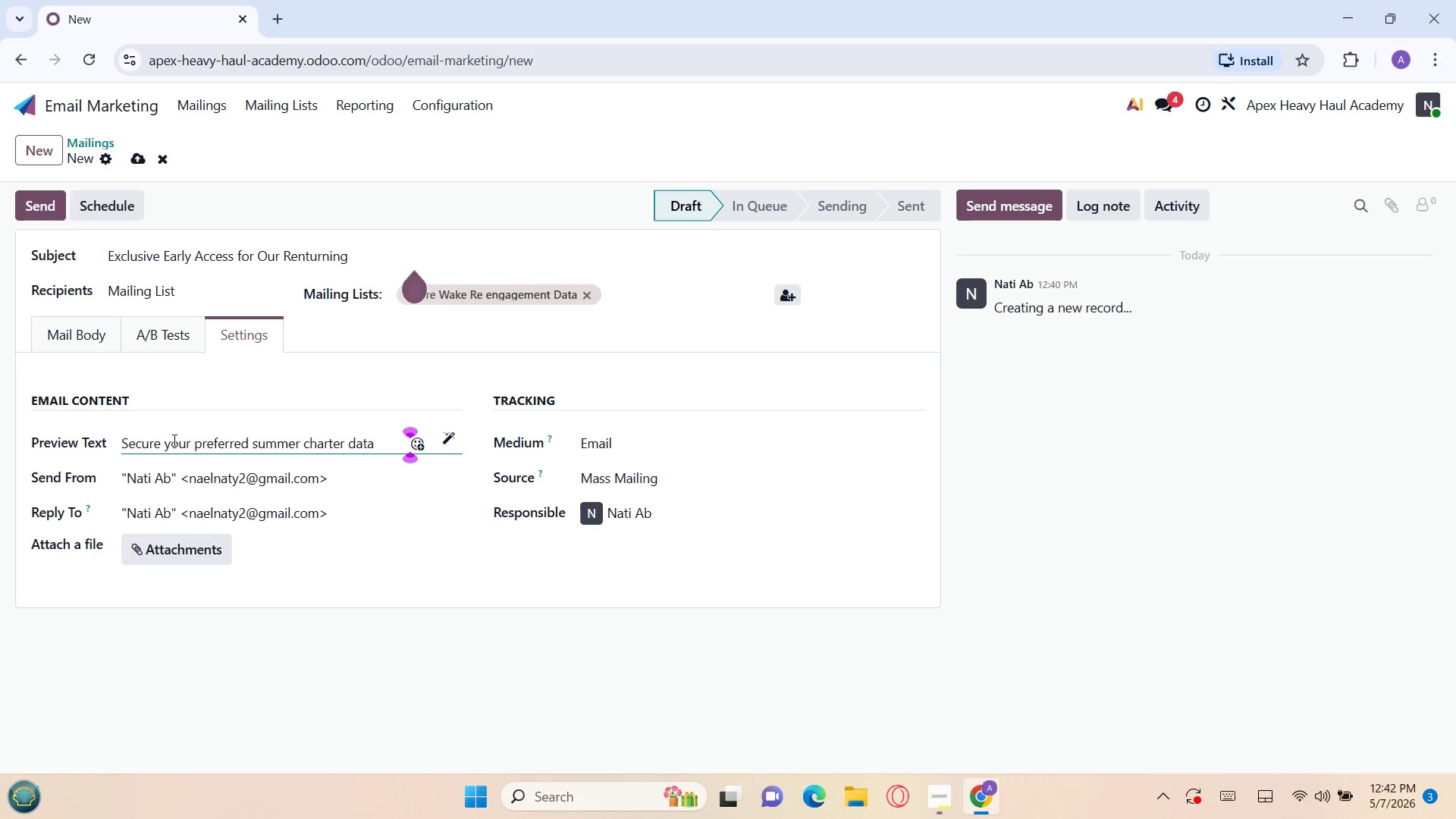 
wait(5.08)
 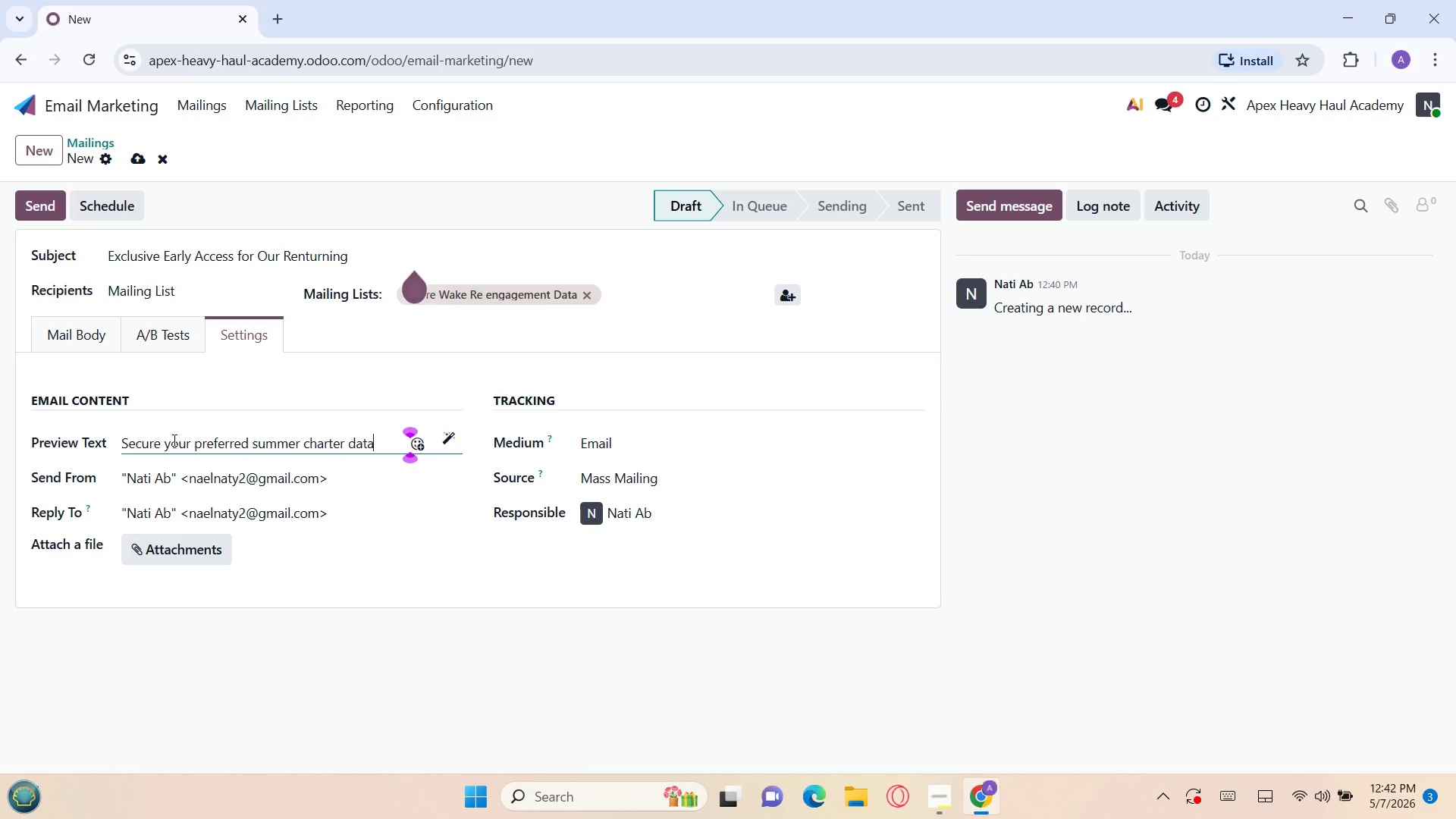 
key(Backspace)
type(es before the )
 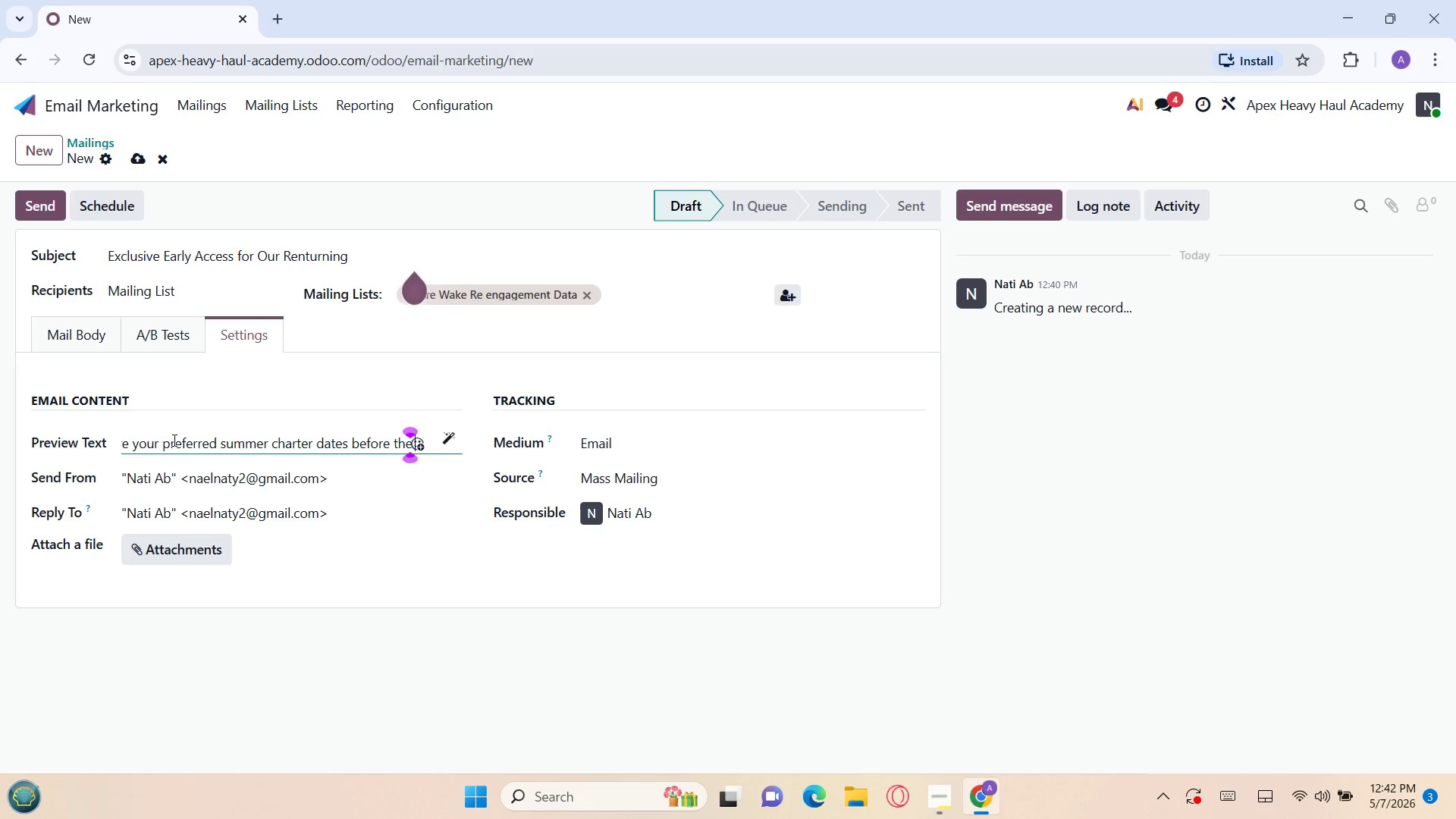 
type( ses)
 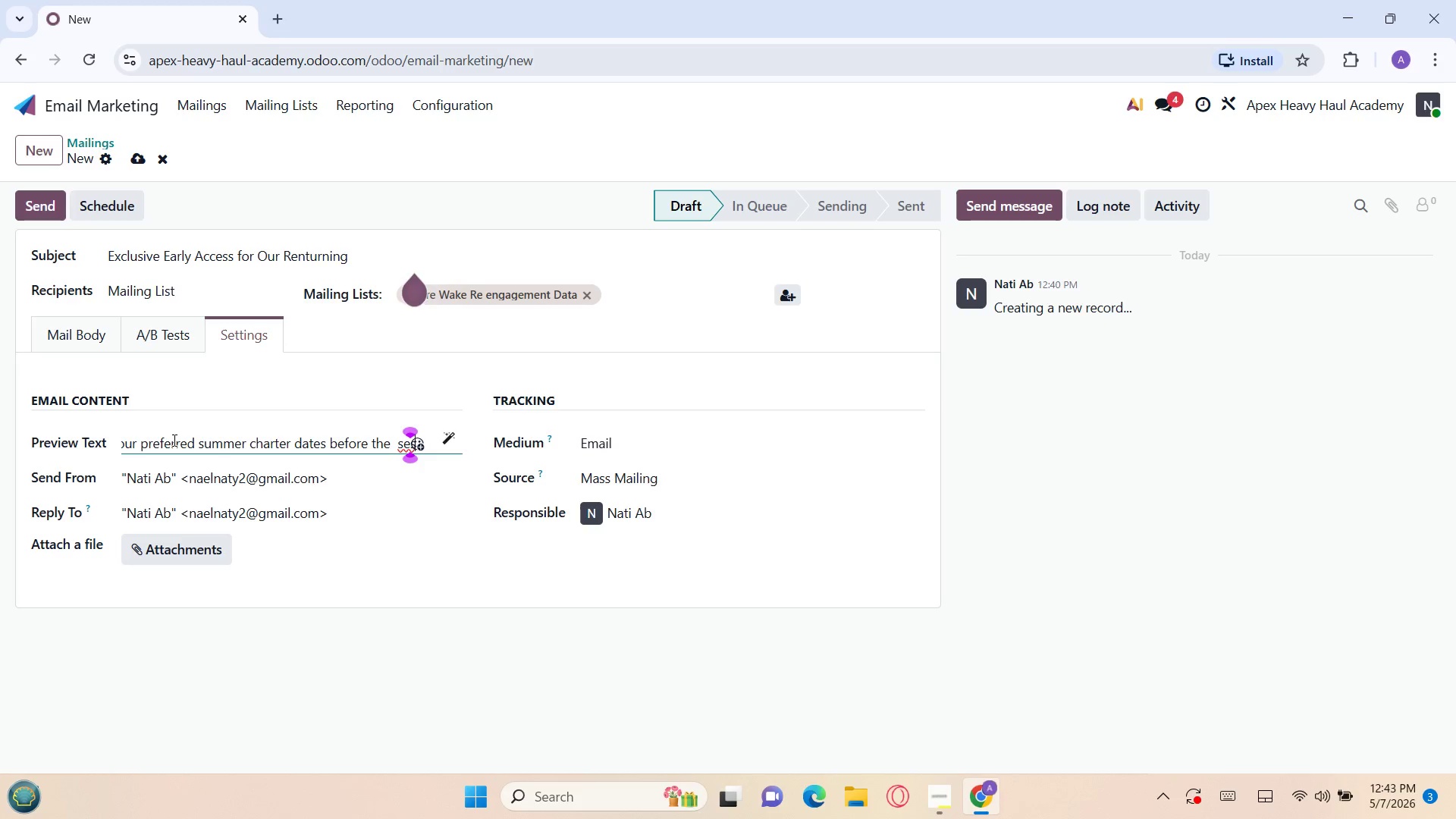 
key(Backspace)
type(aso)
 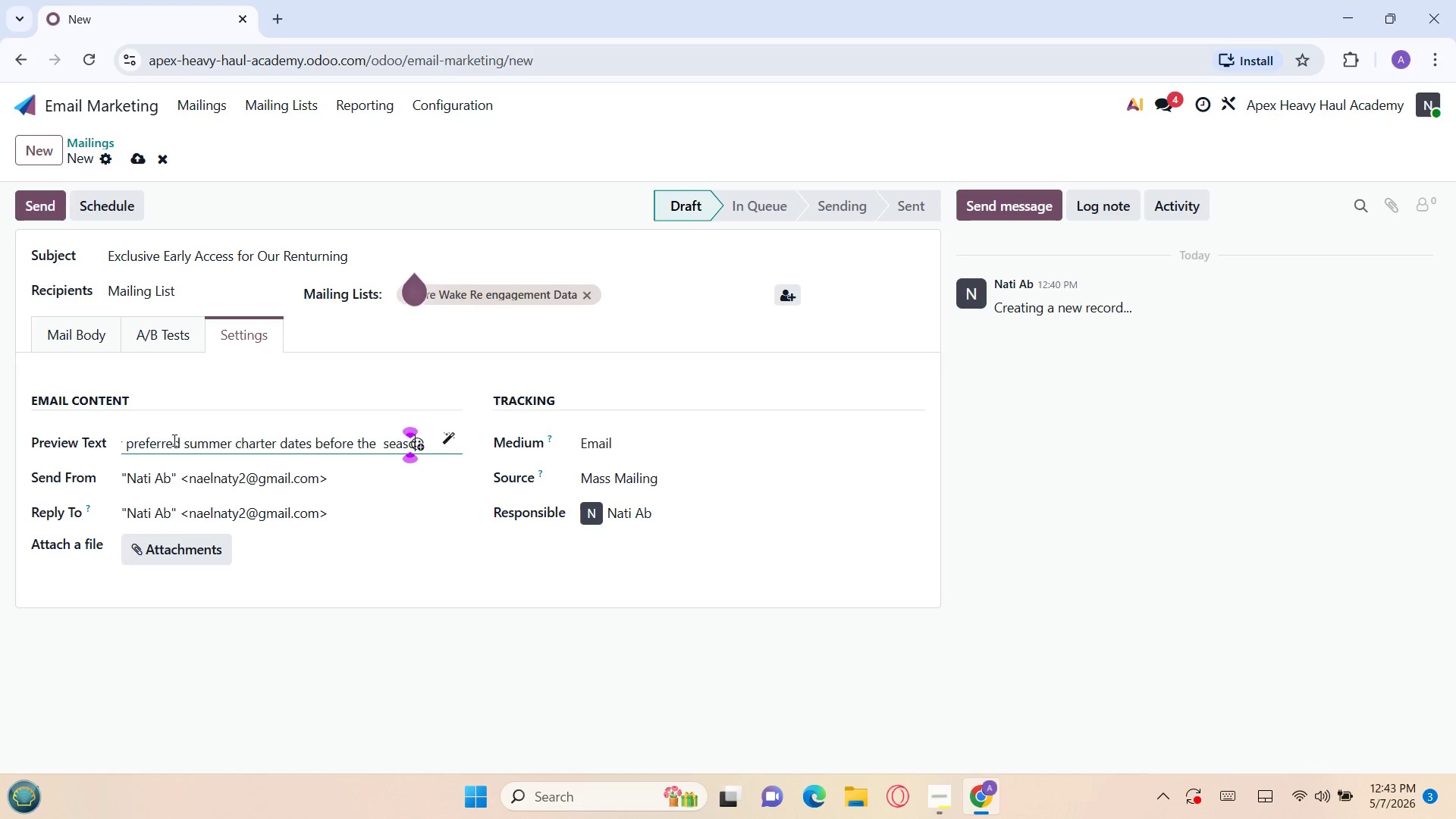 
type(na )
key(Backspace)
type( )
key(Backspace)
key(Backspace)
type( )
 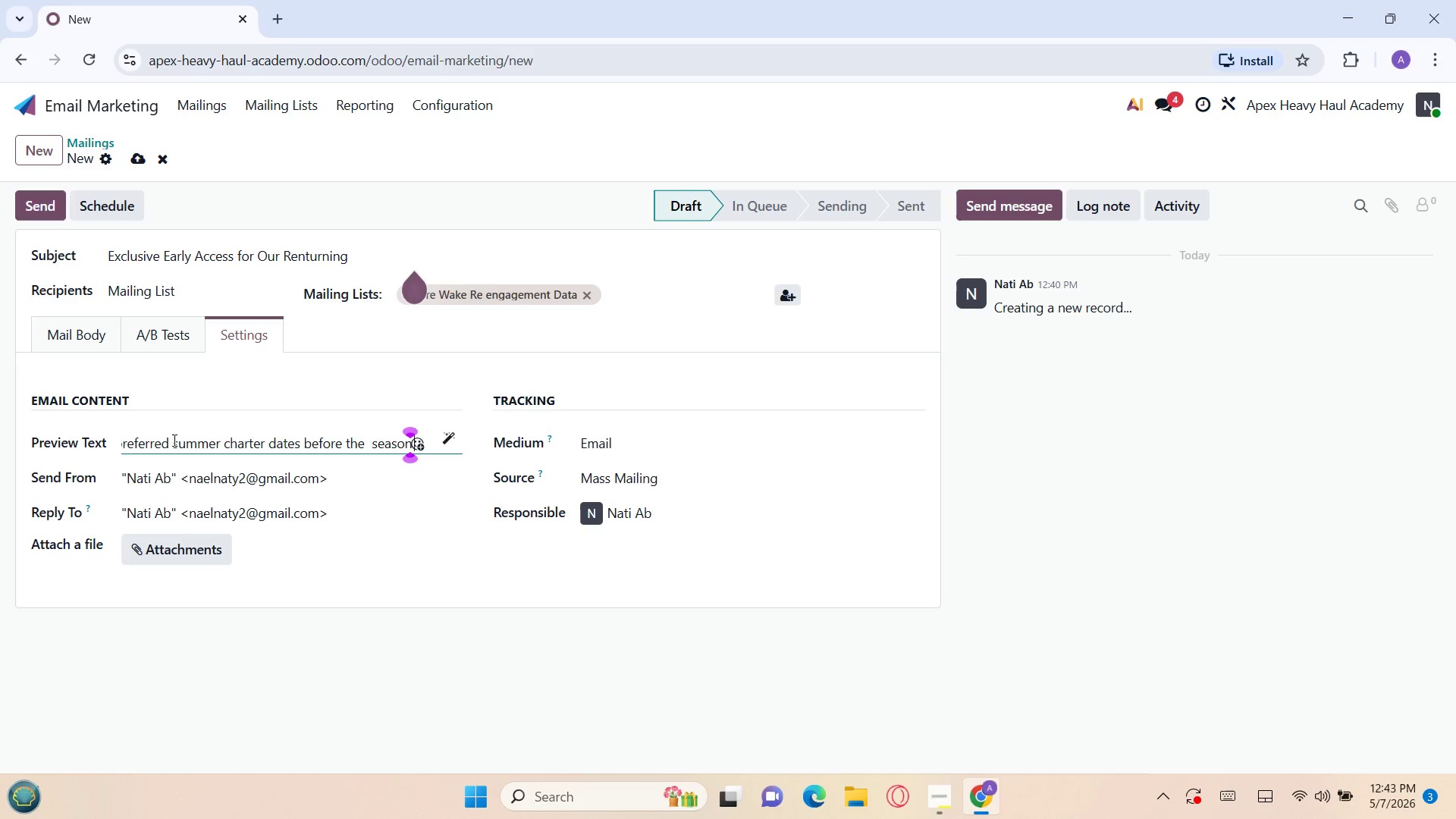 
type(reaches )
 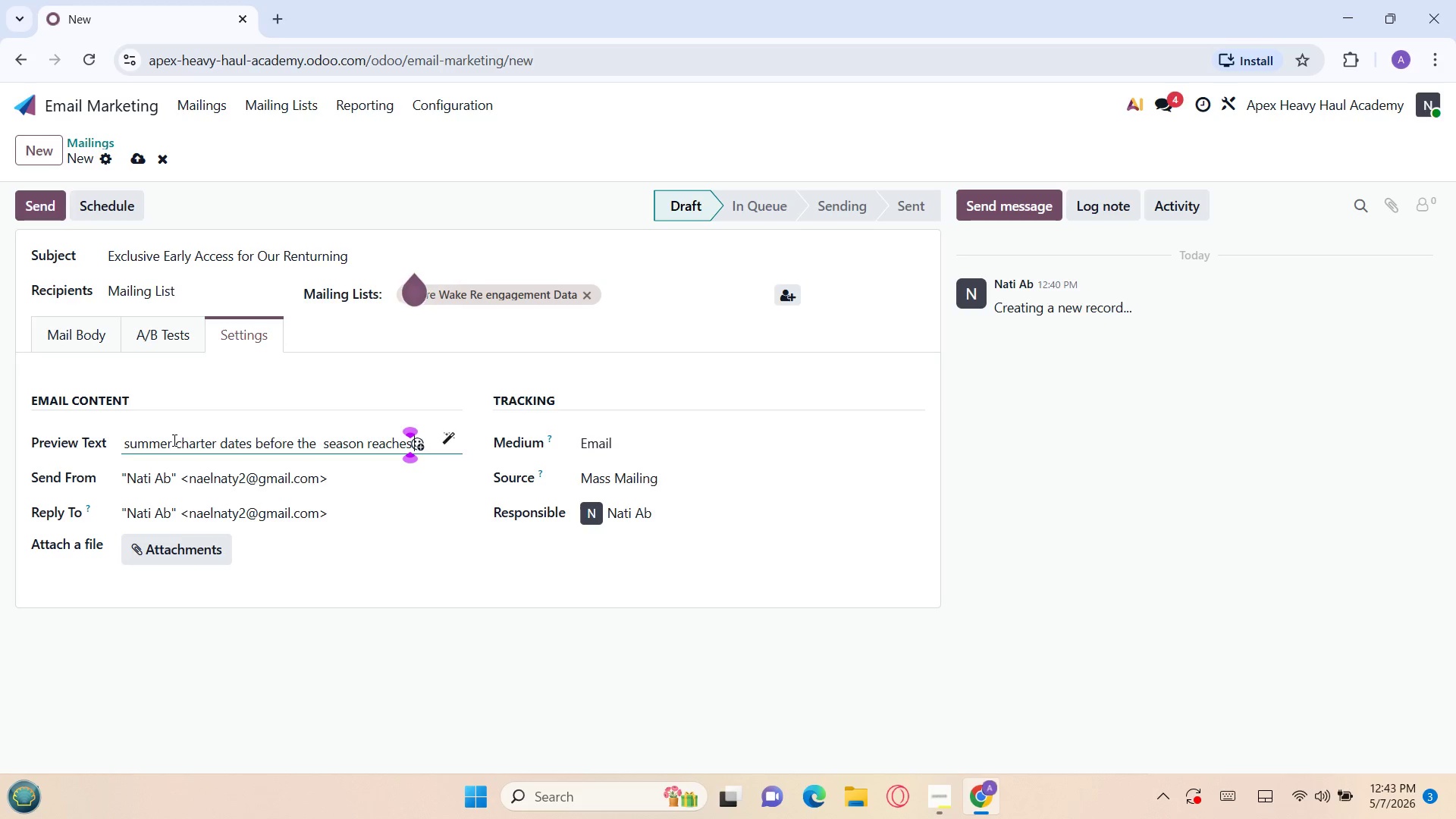 
type( )
key(Backspace)
type(full capacity)
 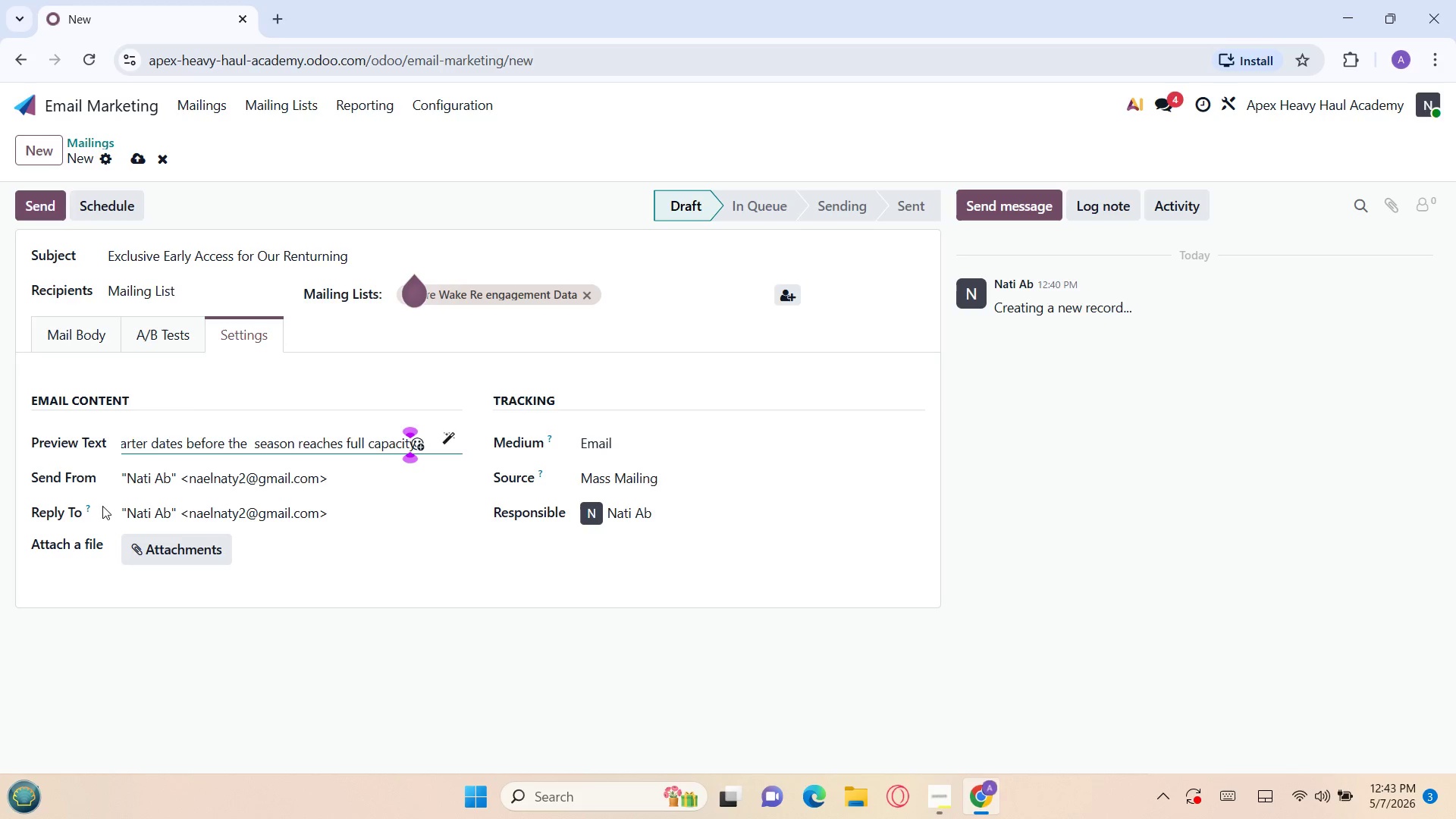 
left_click([77, 336])
 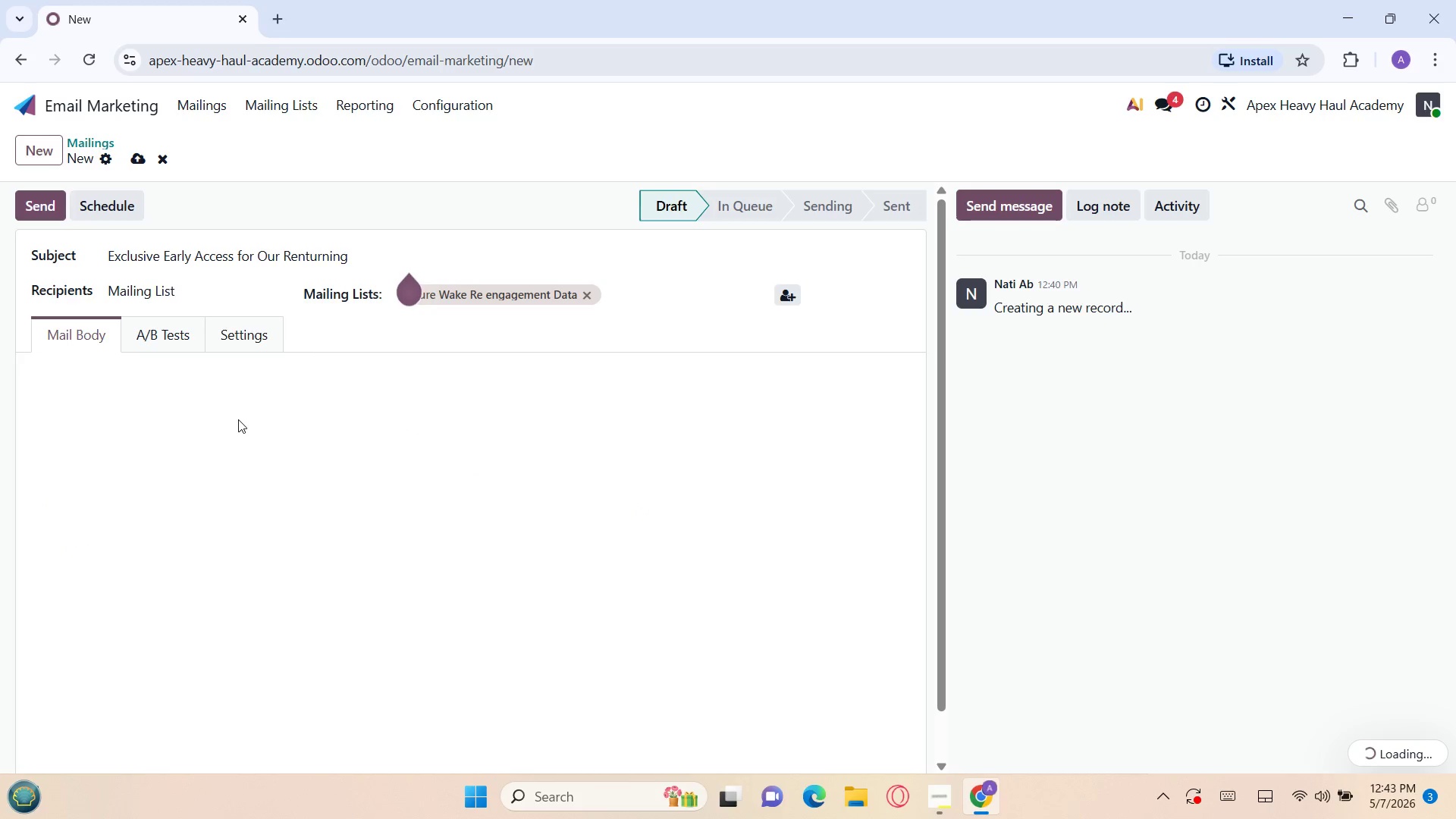 
wait(15.05)
 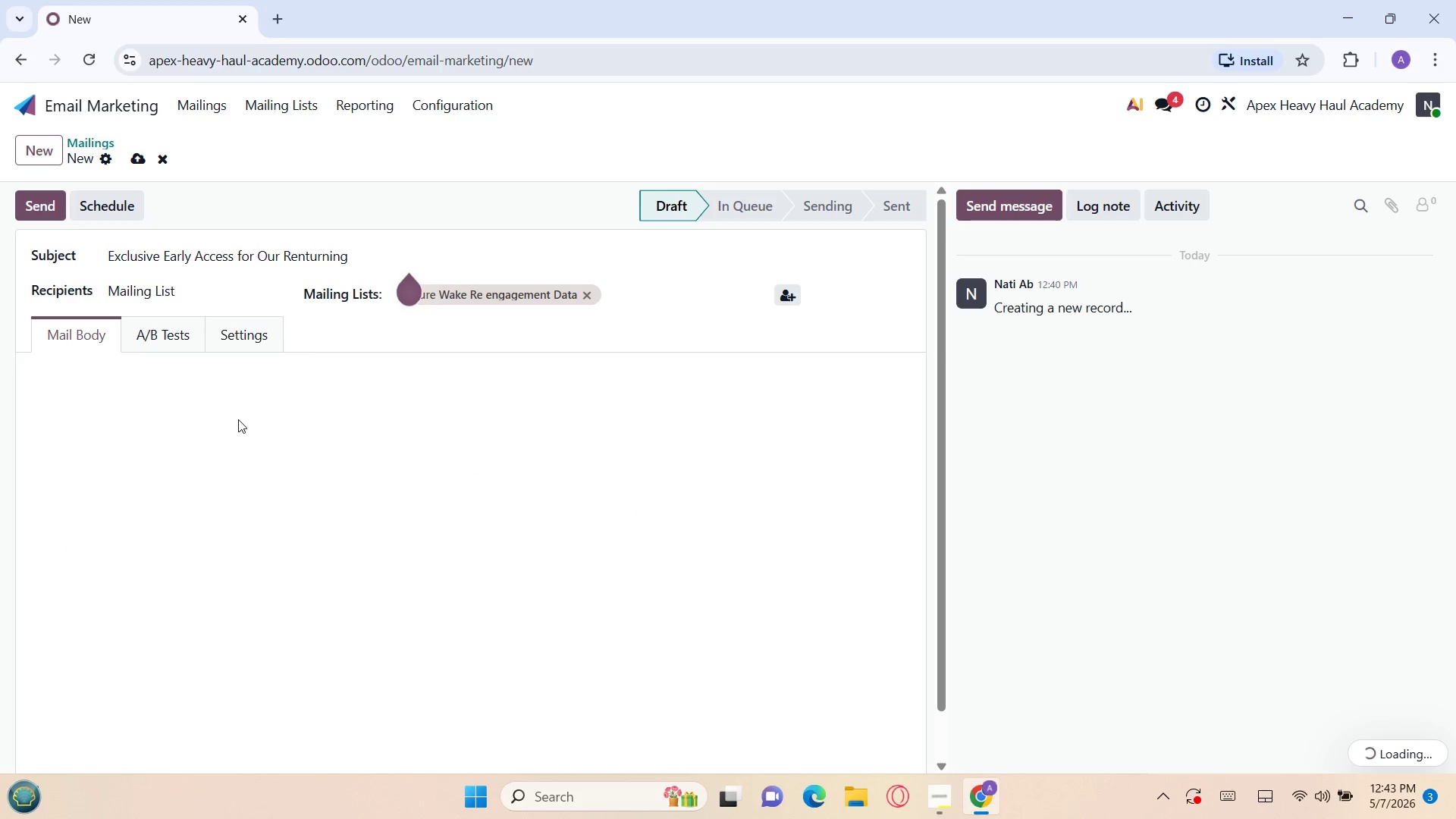 
left_click([84, 338])
 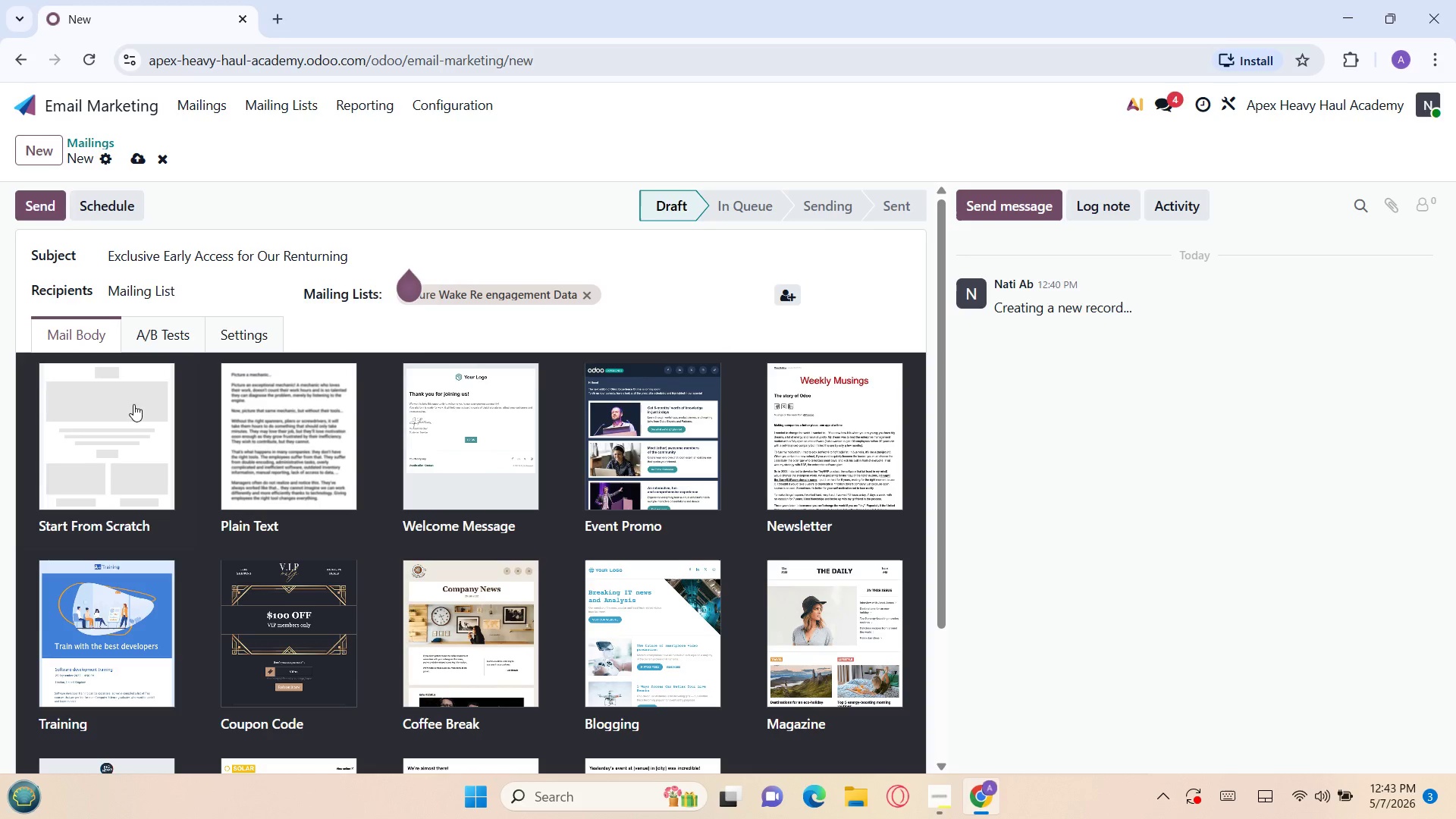 
left_click([117, 419])
 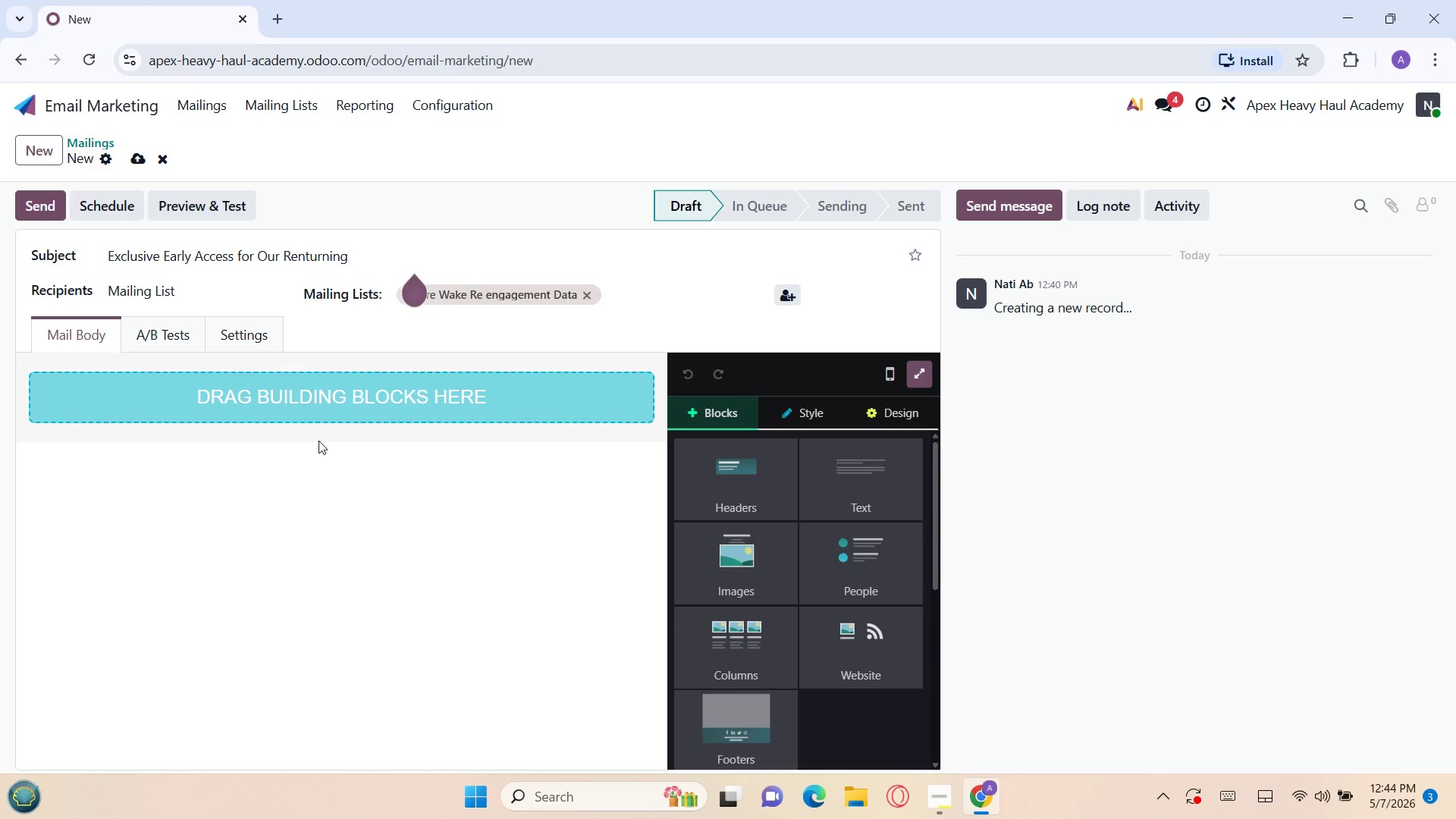 
wait(24.11)
 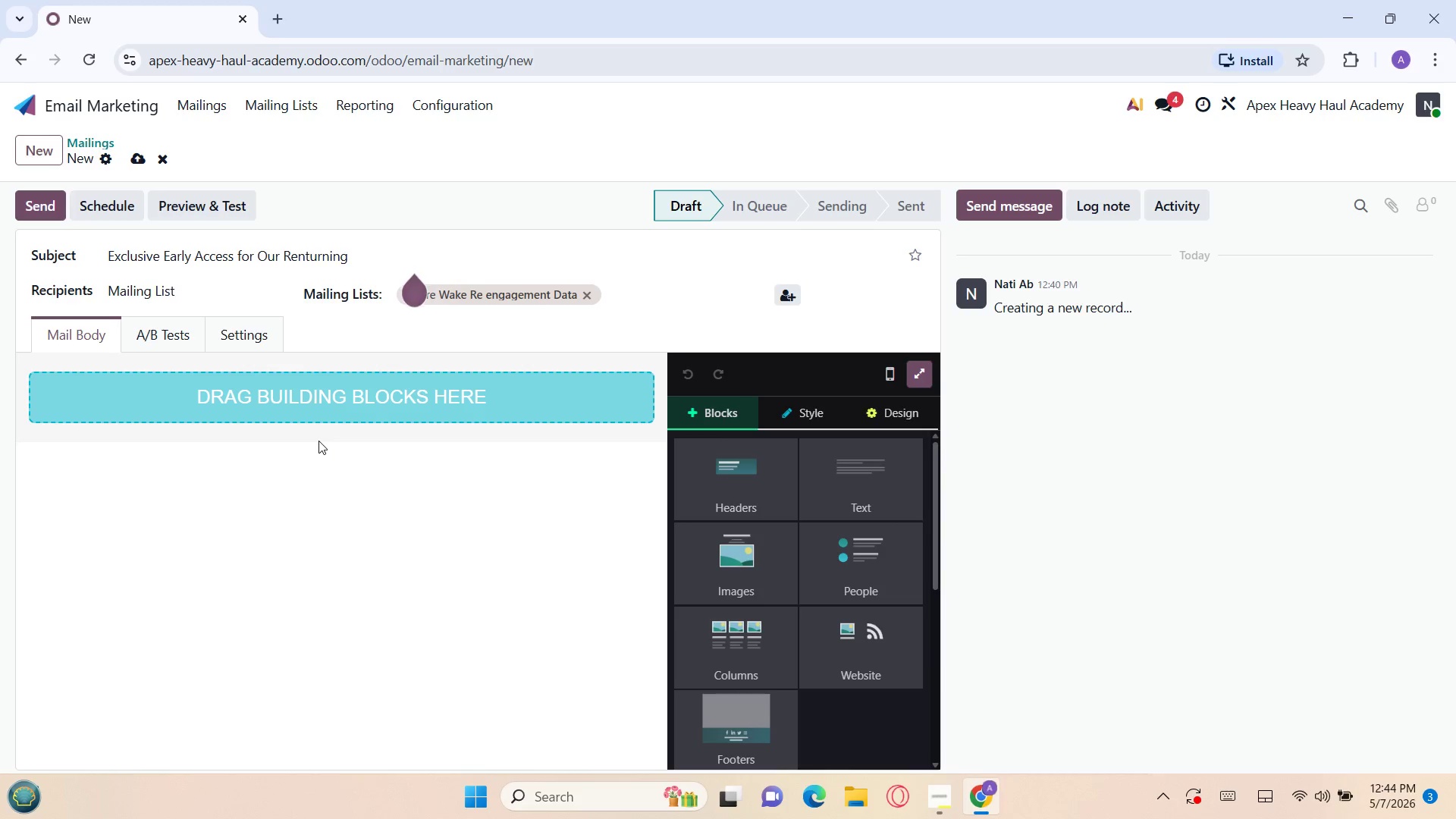 
left_click([855, 494])
 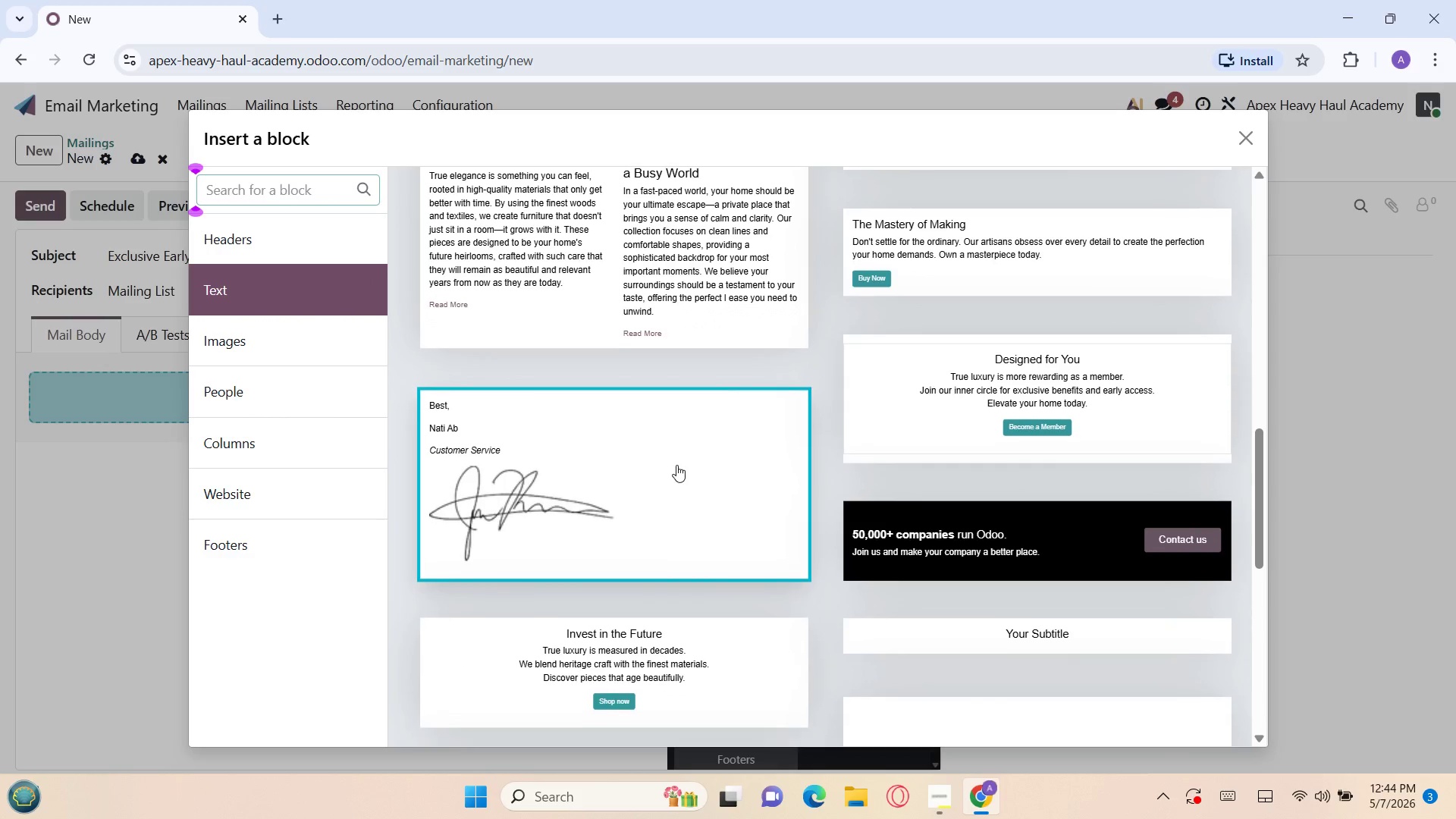 
wait(7.09)
 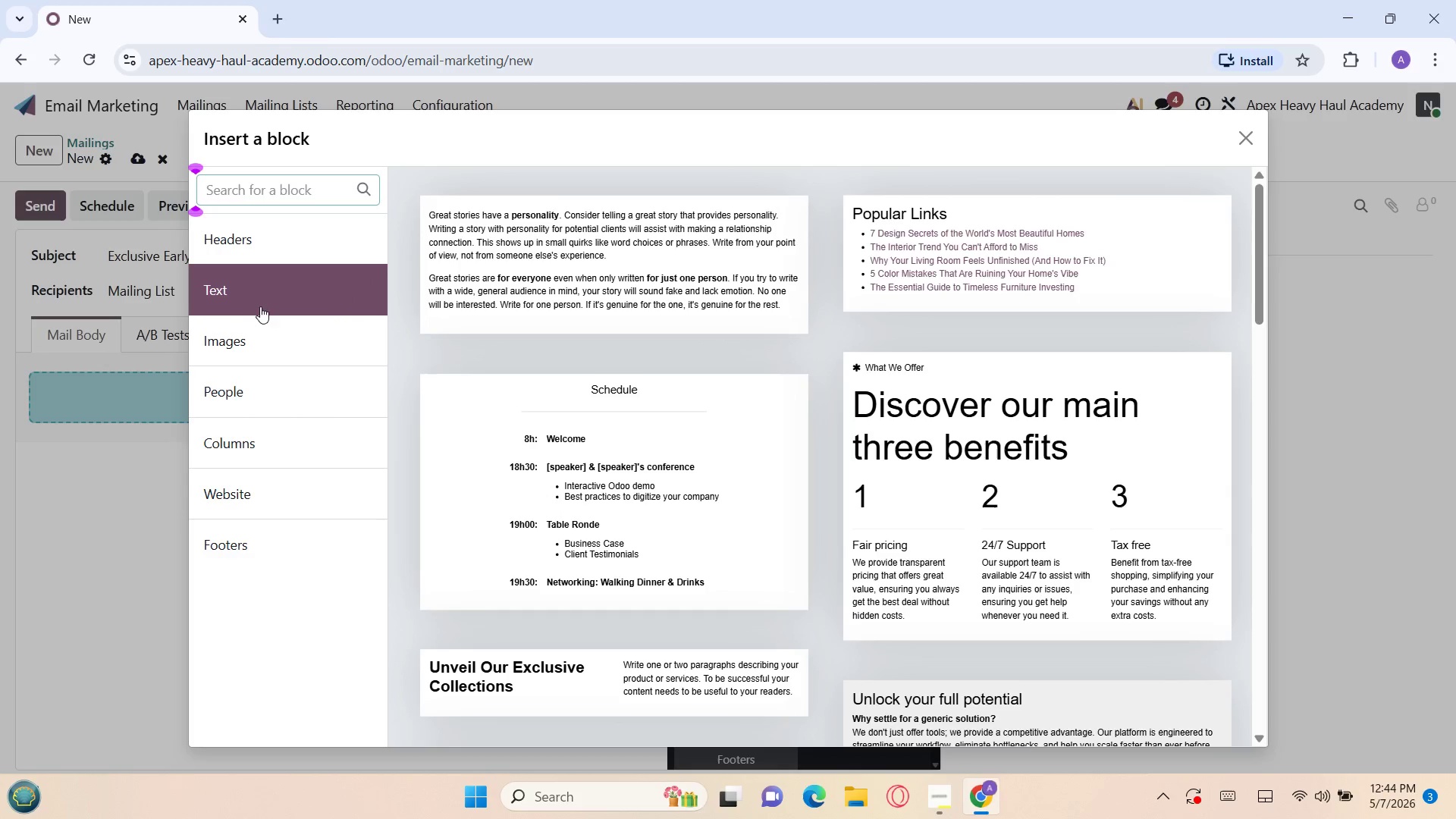 
left_click([931, 638])
 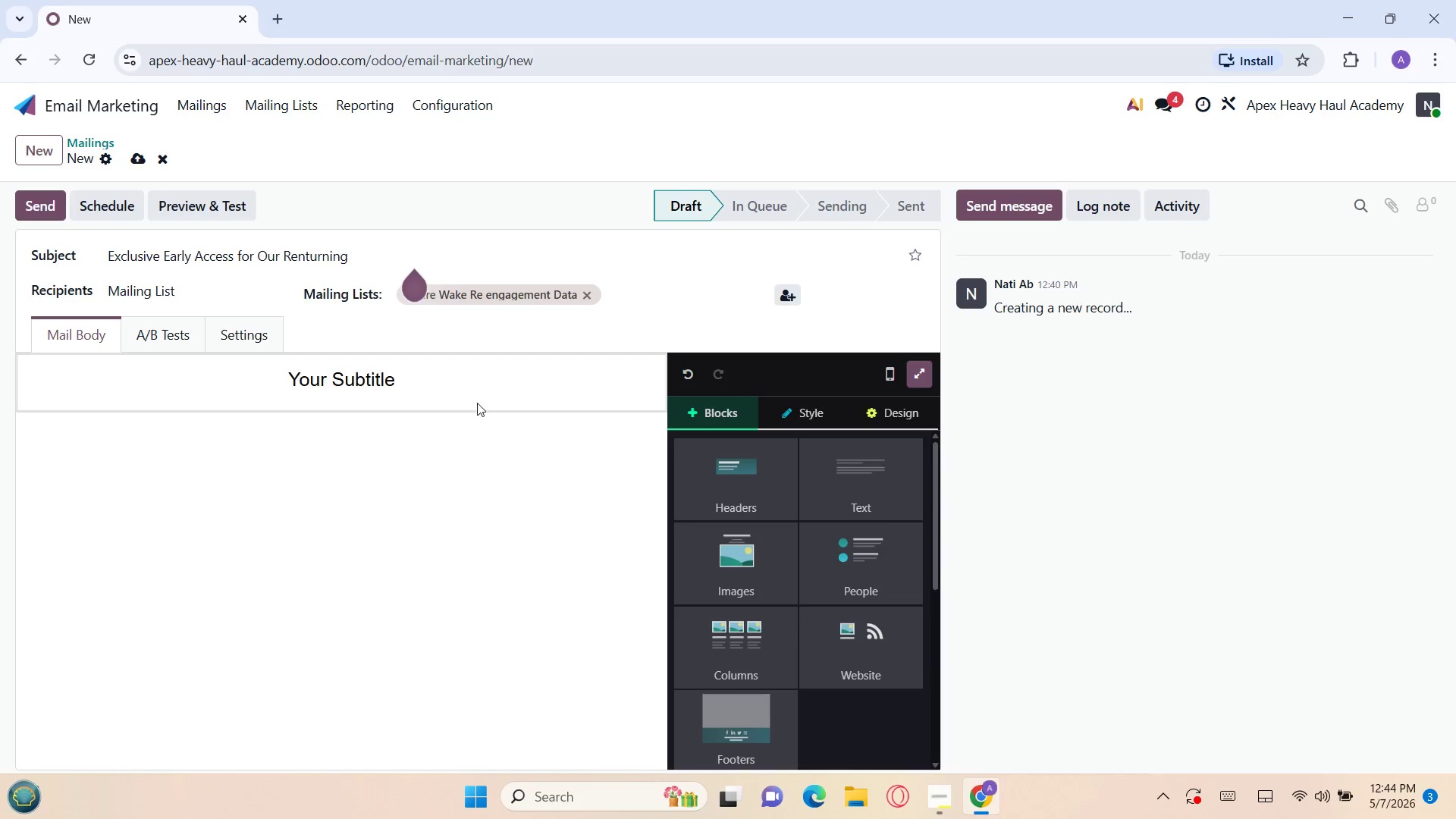 
mouse_move([746, 510])
 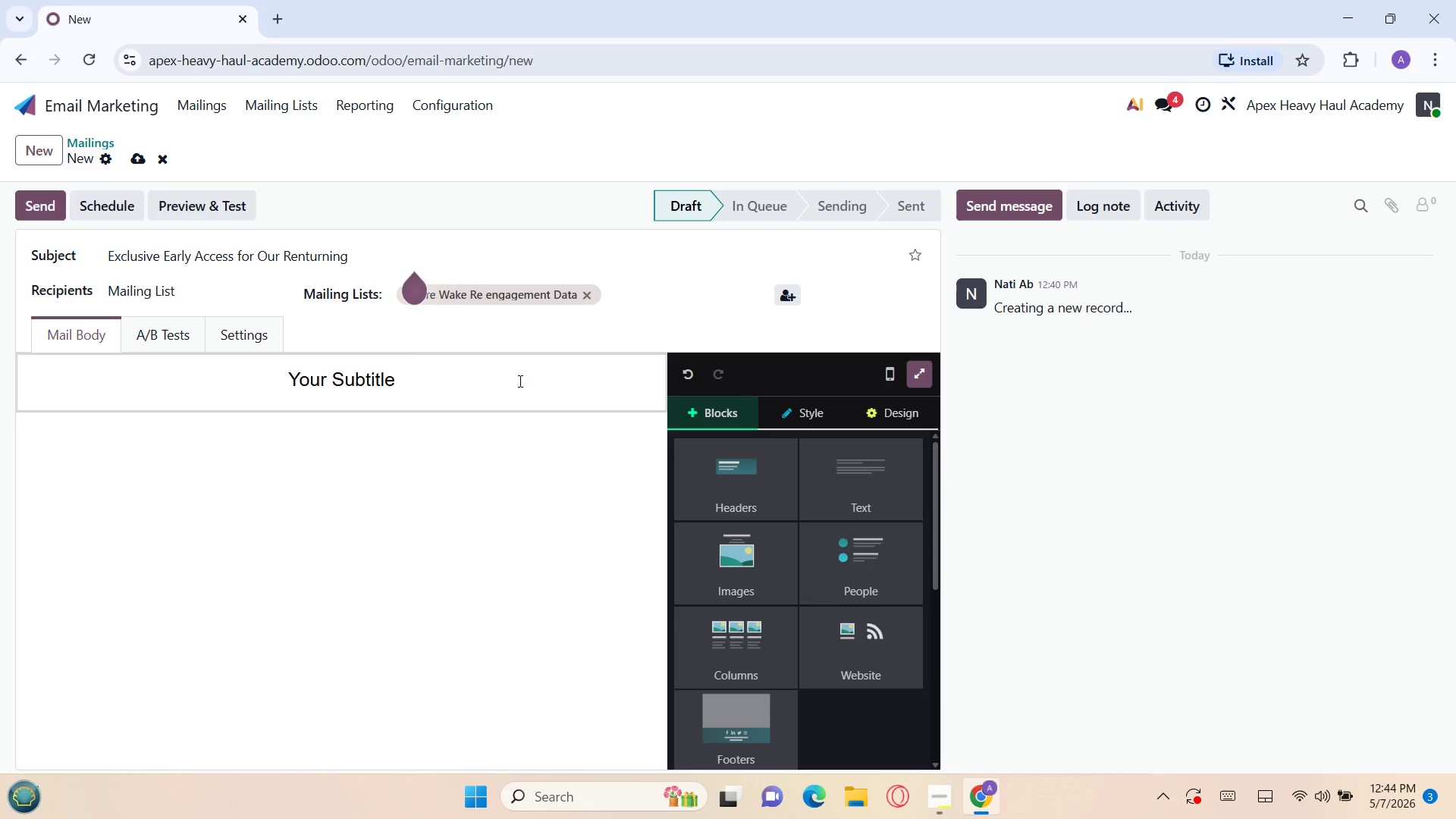 
left_click([496, 381])
 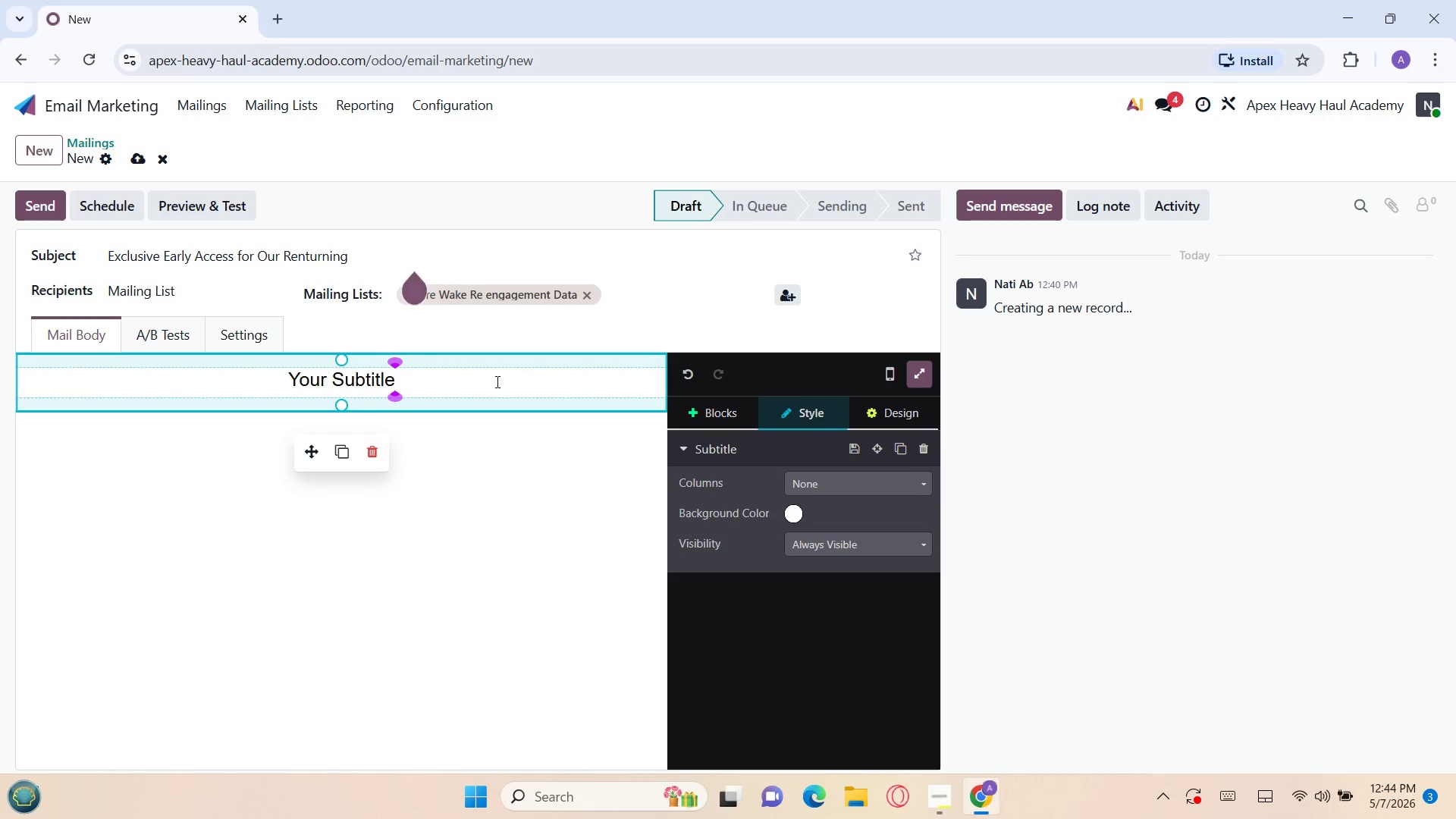 
wait(11.17)
 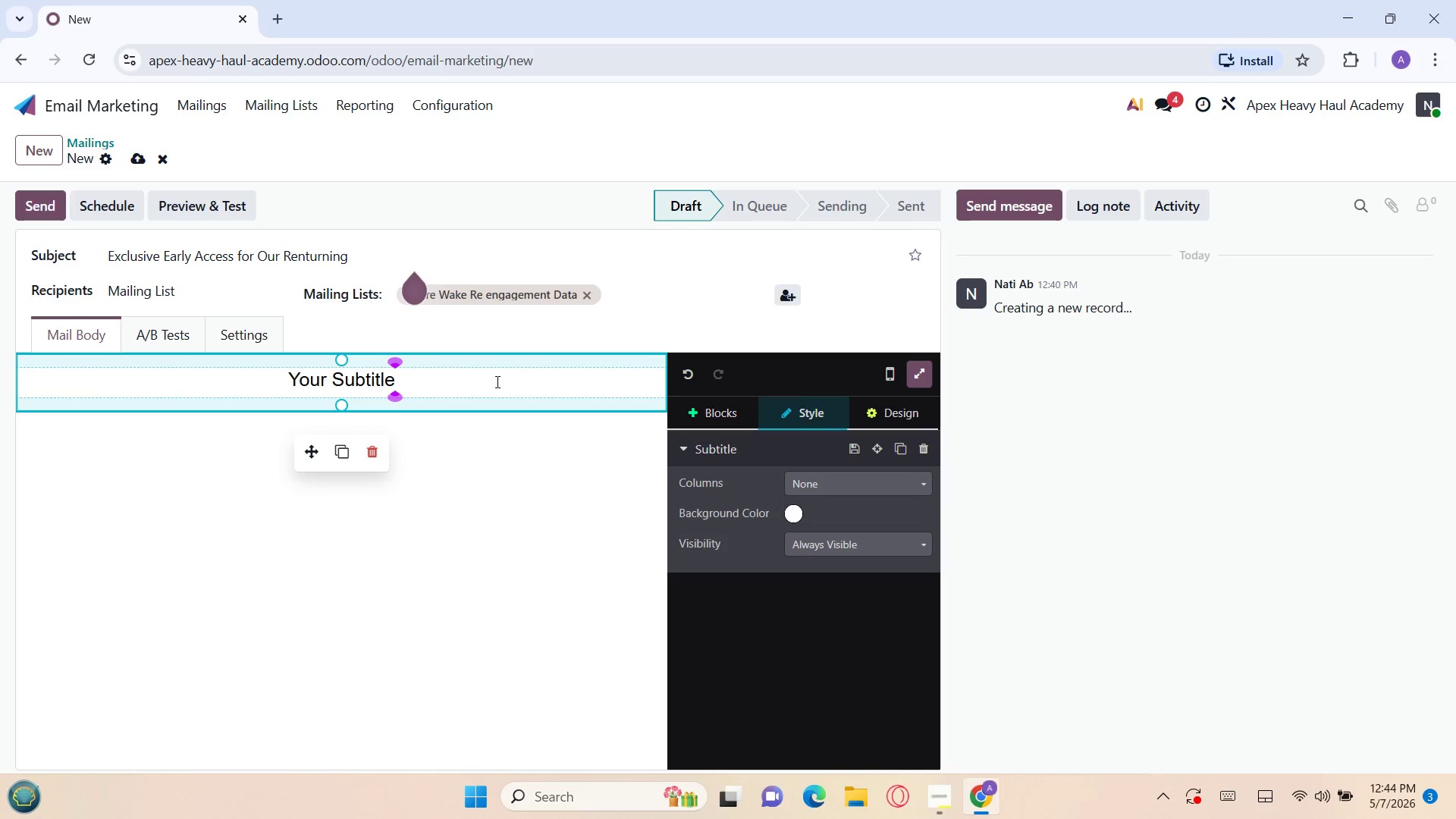 
key(Backspace)
 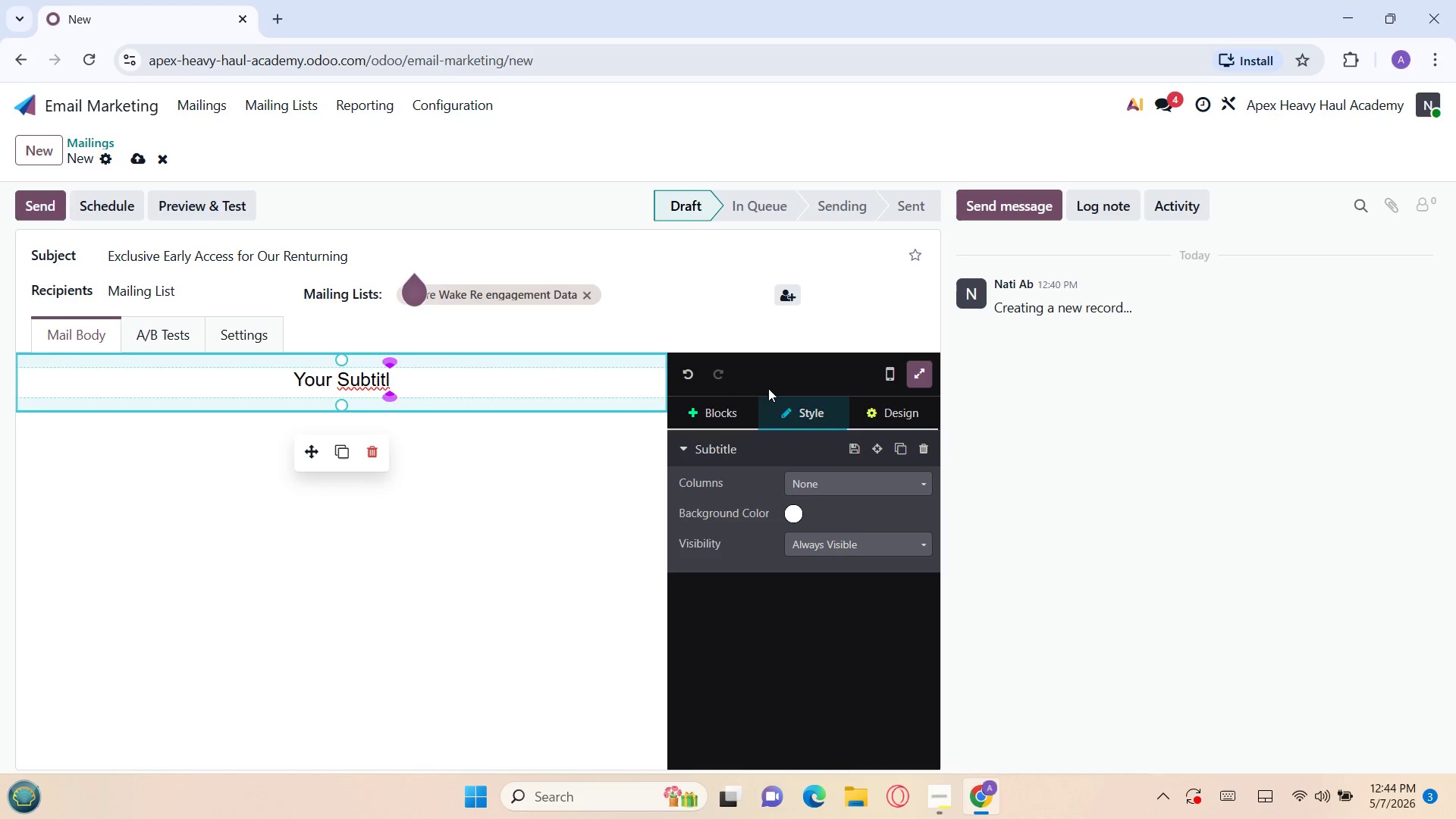 
left_click([877, 410])
 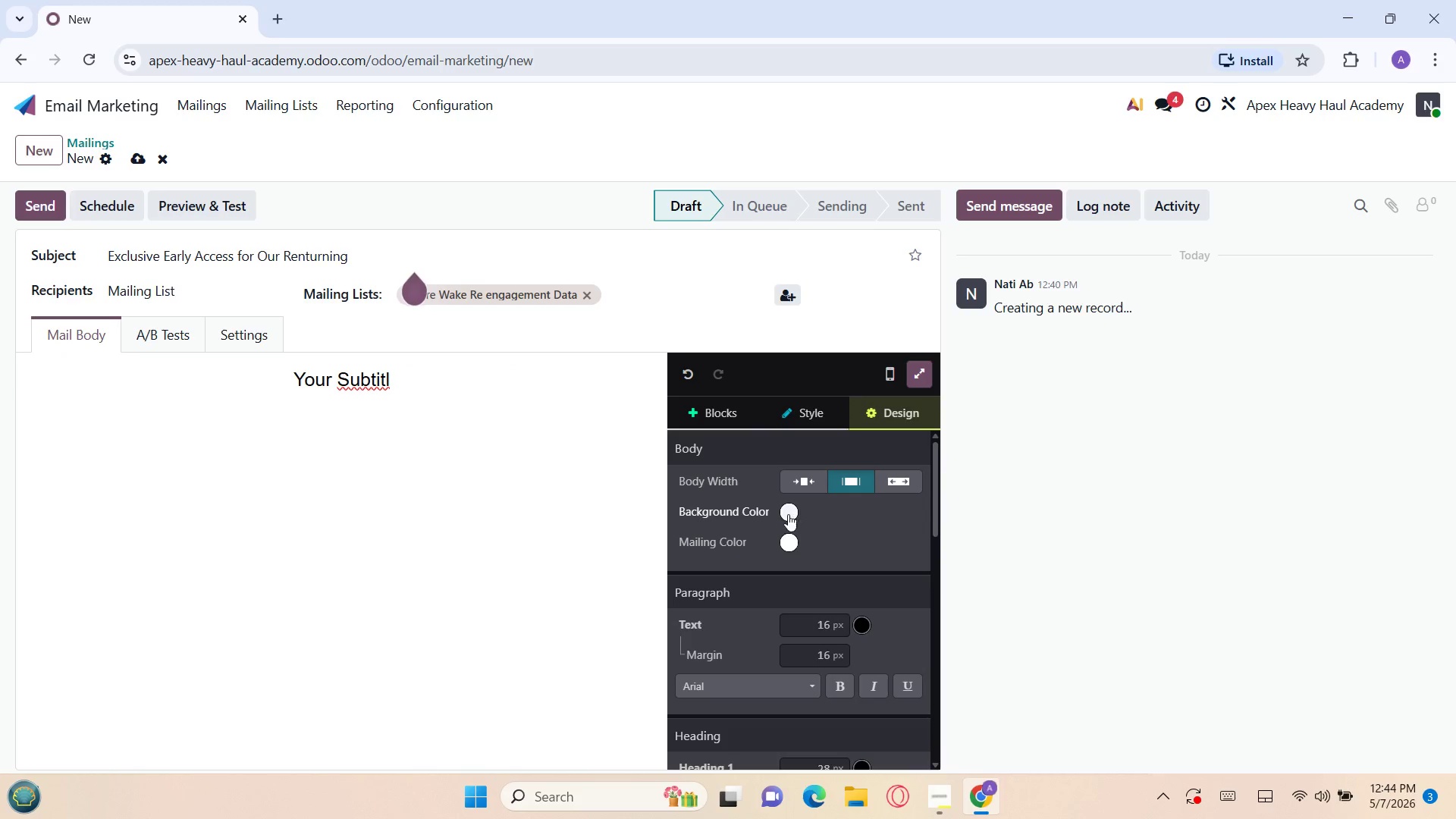 
left_click([786, 514])
 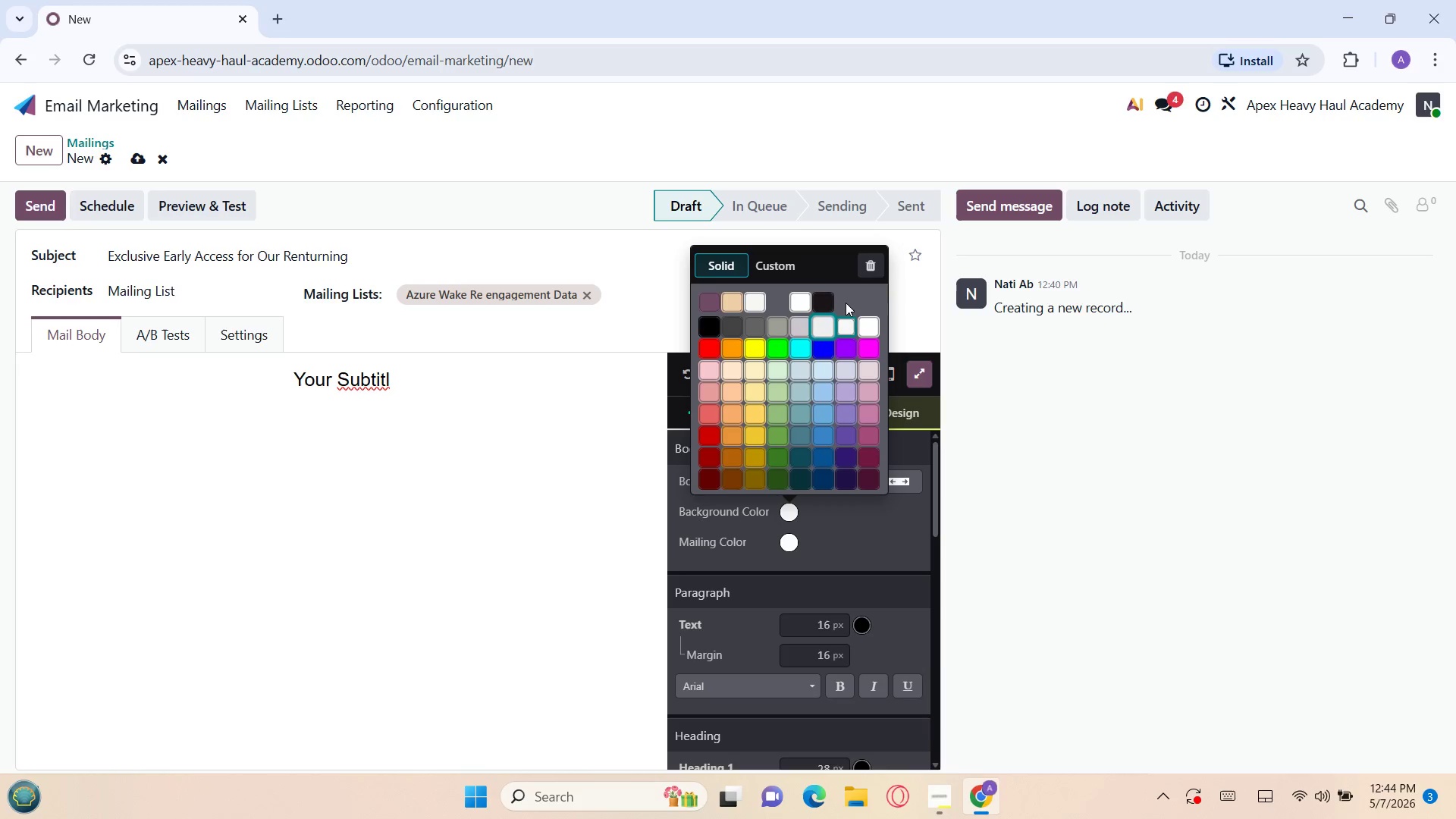 
left_click([866, 520])
 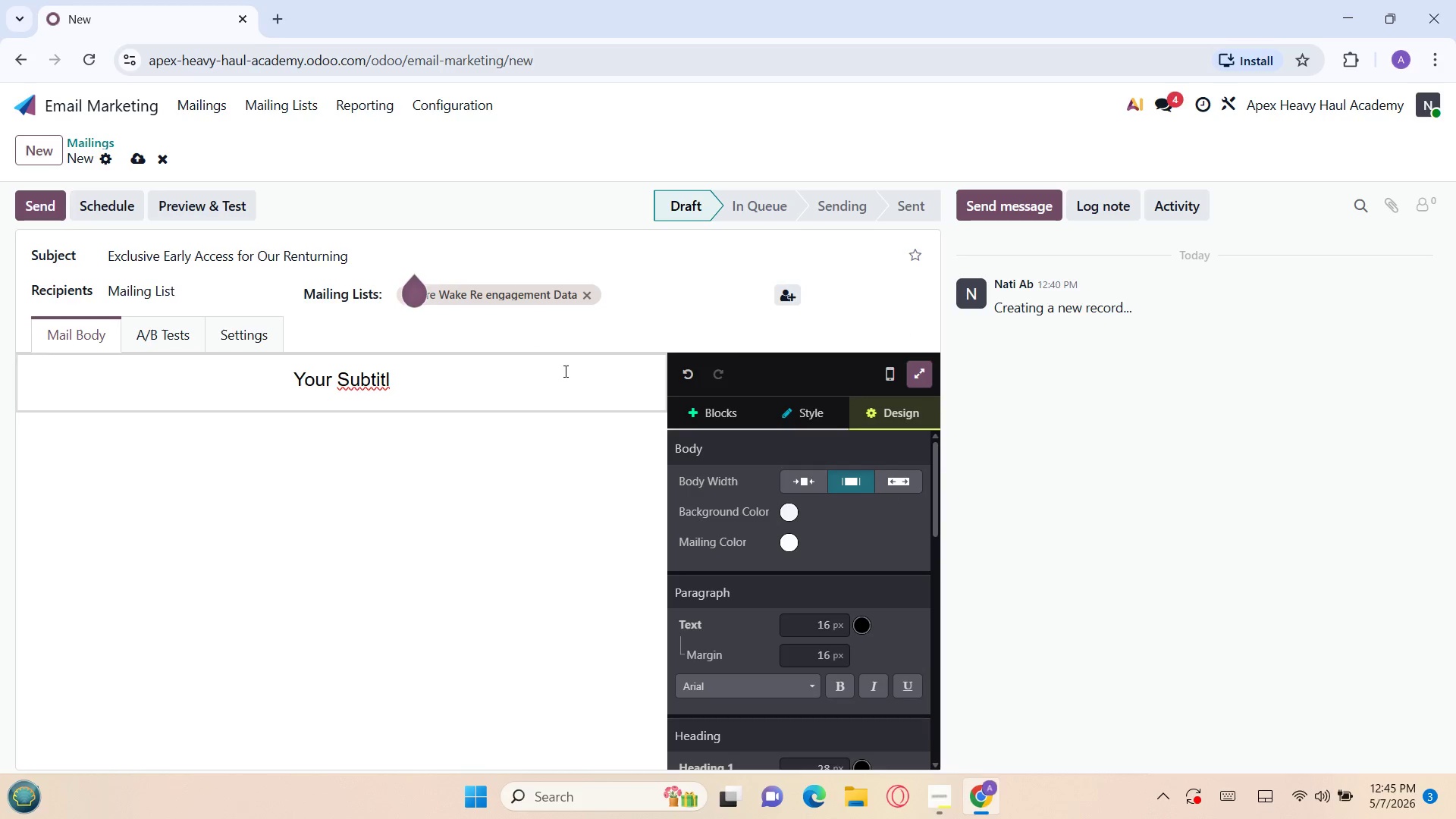 
left_click([530, 383])
 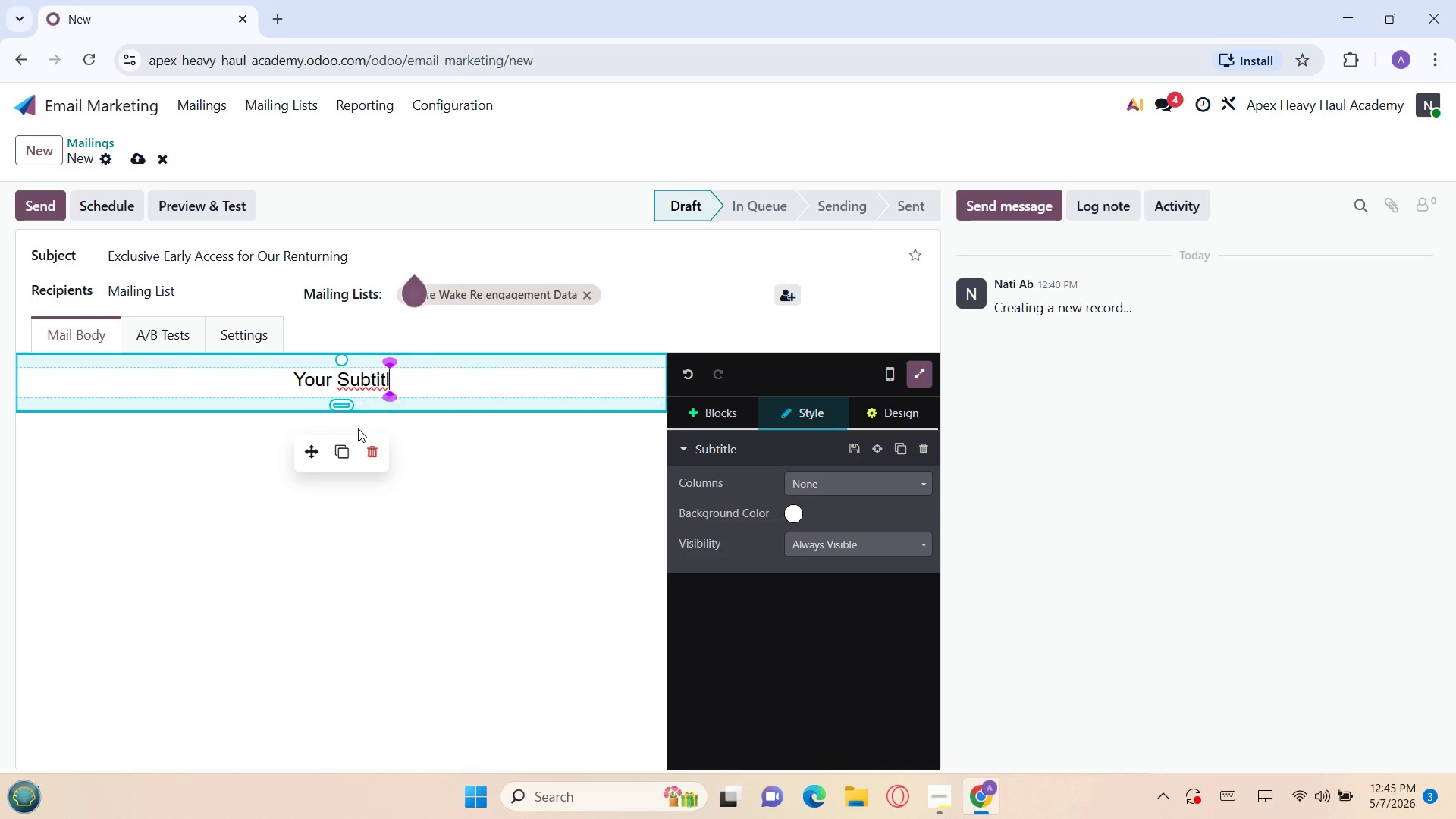 
left_click([372, 450])
 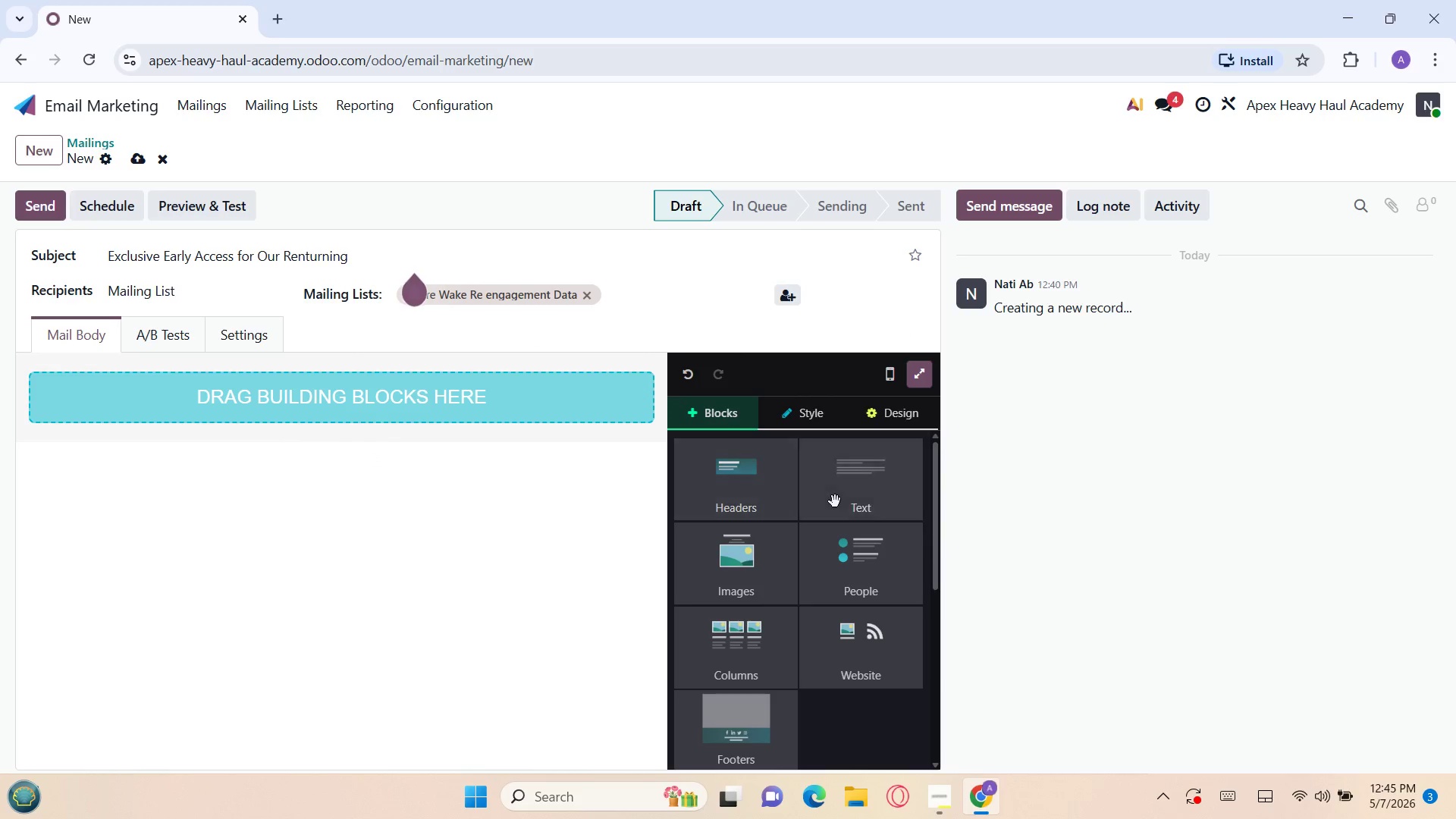 
left_click([835, 501])
 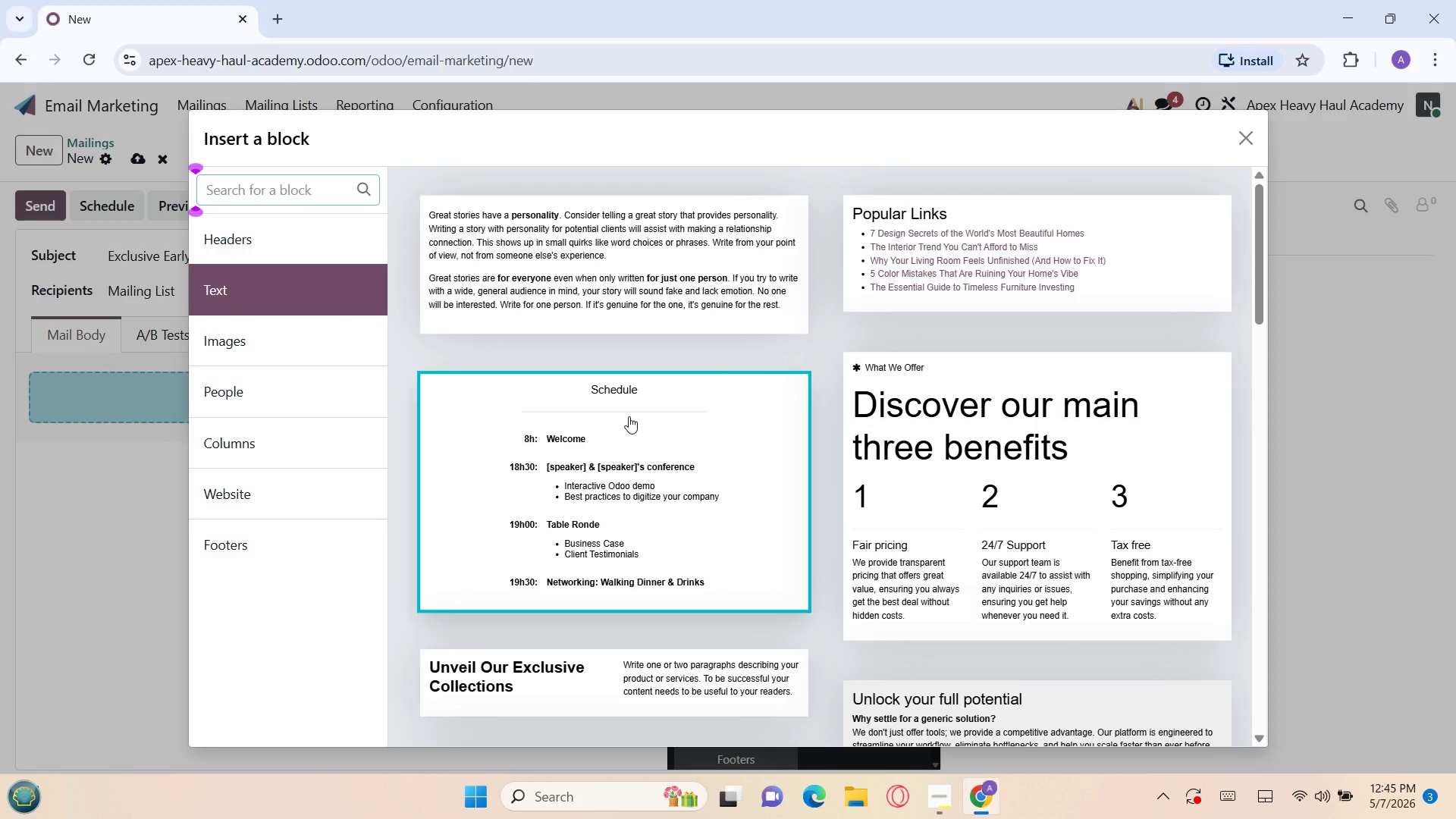 
mouse_move([862, 241])
 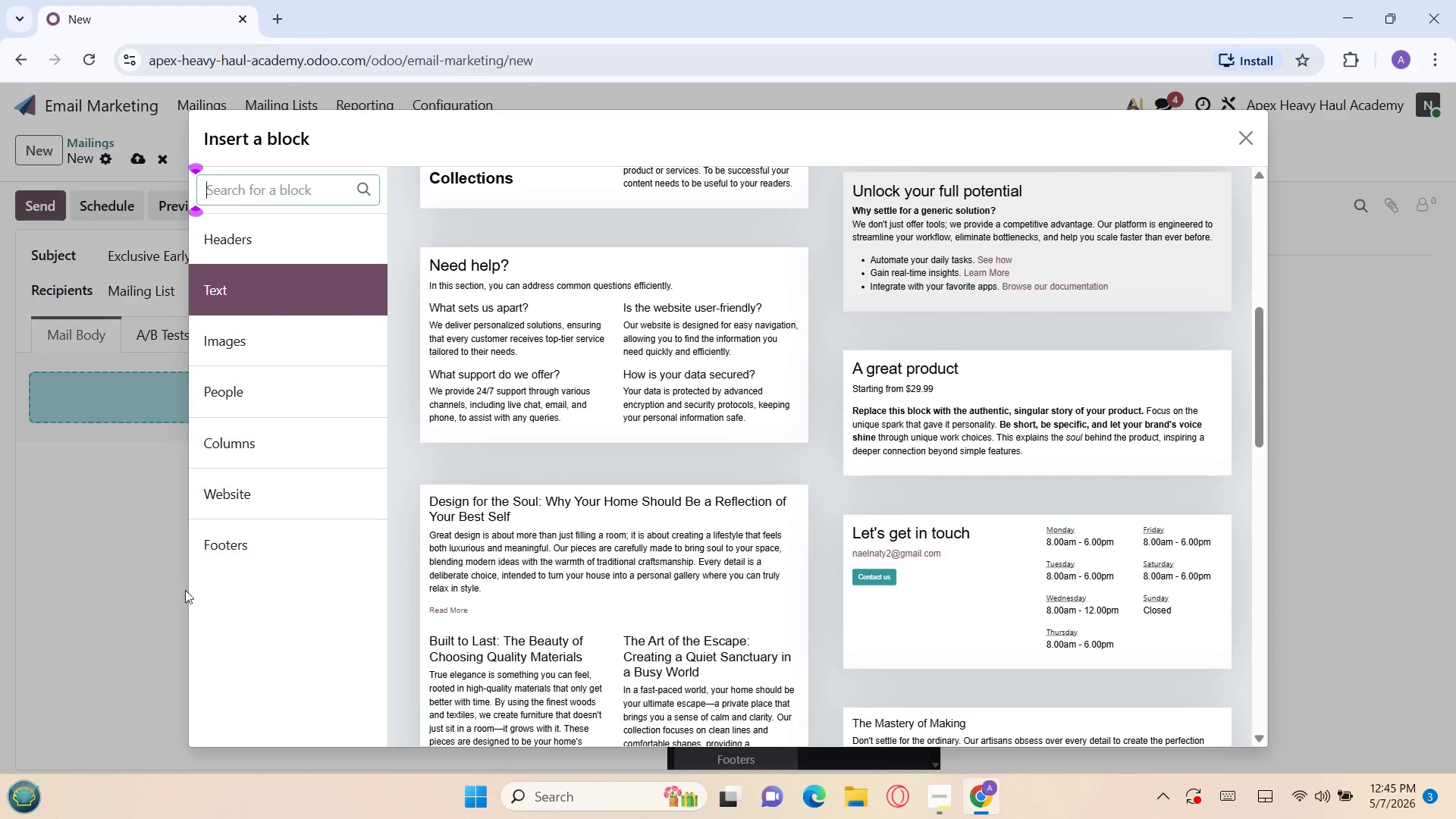 
left_click([160, 595])
 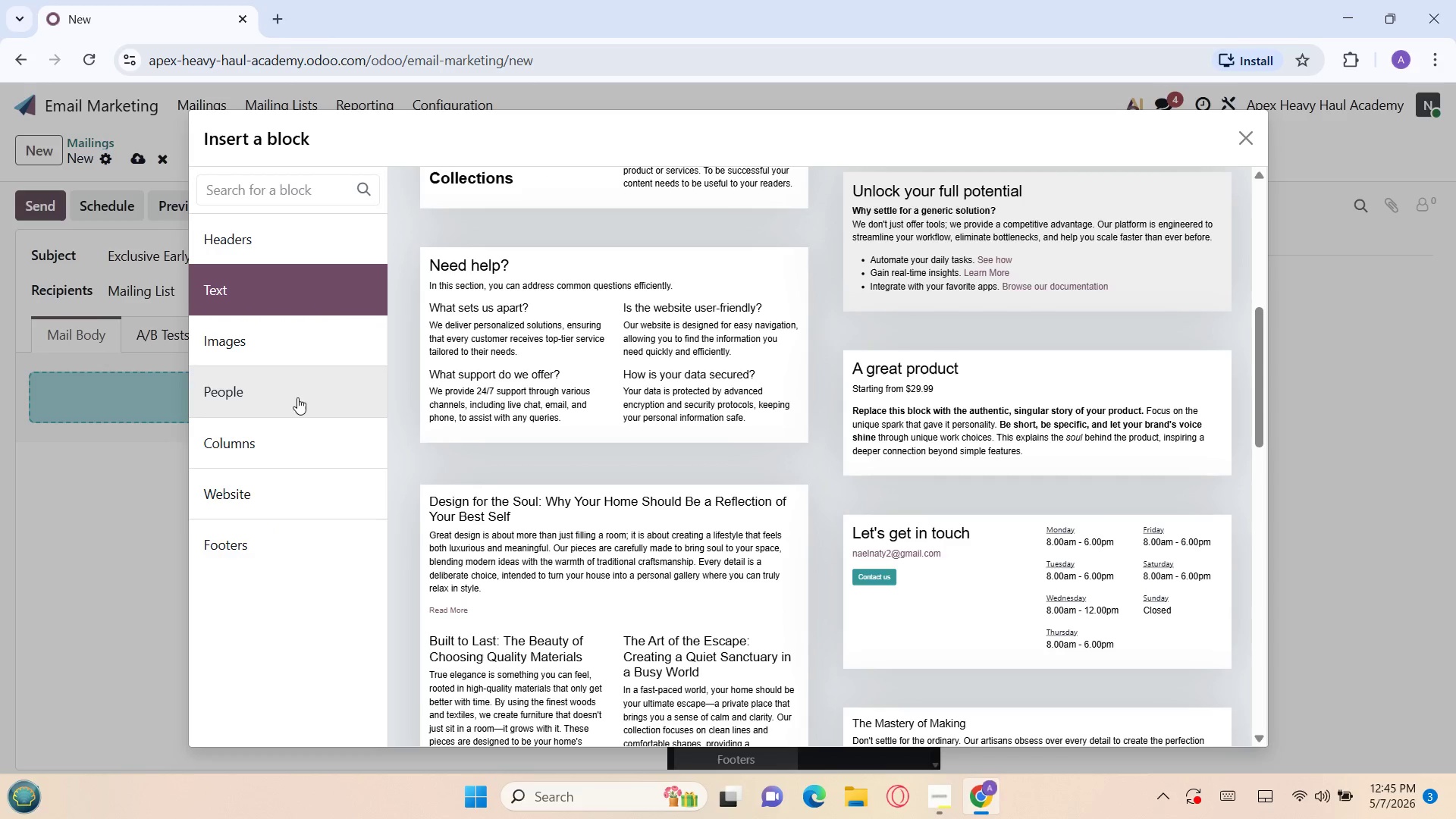 
left_click([256, 340])
 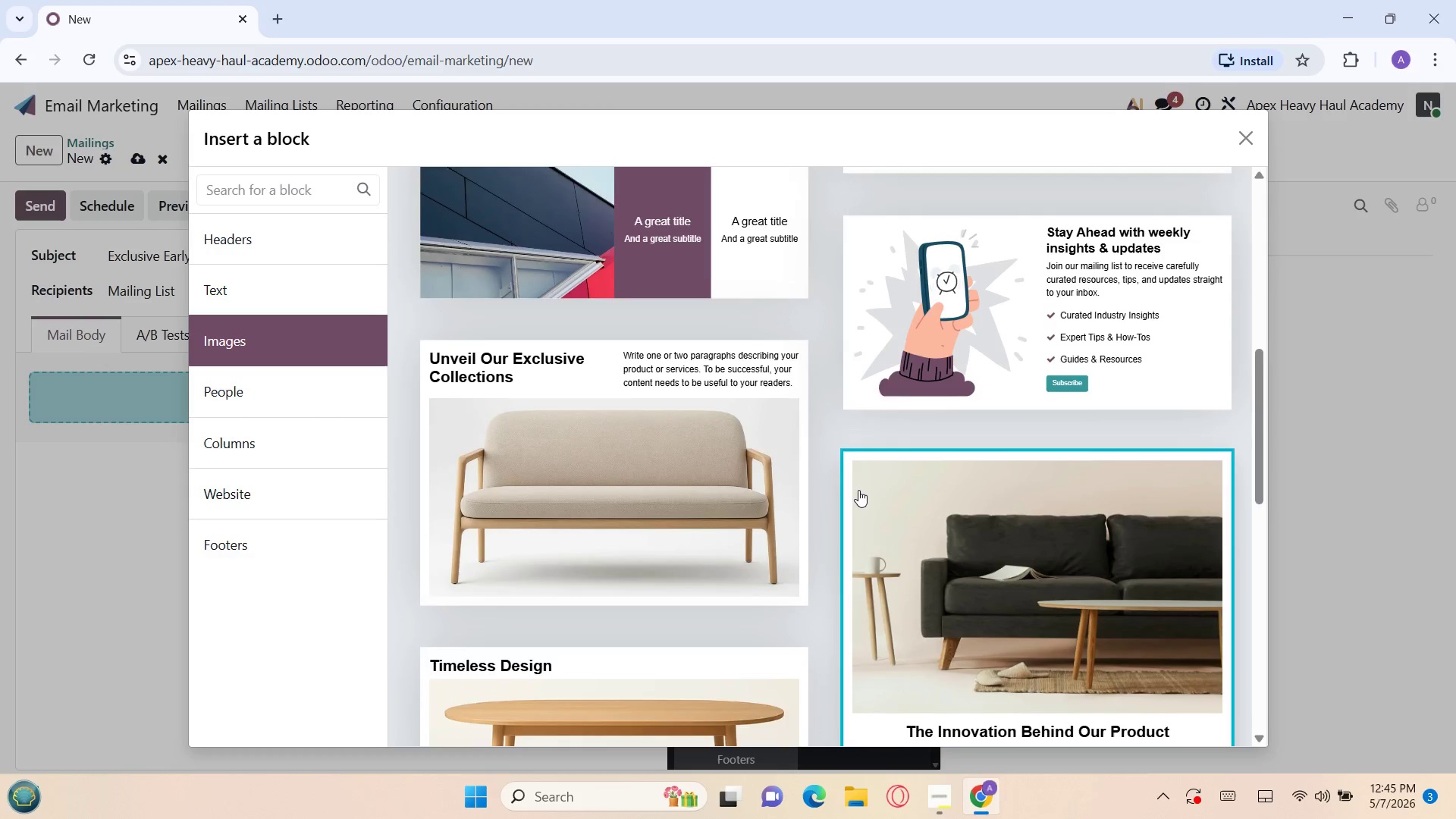 
left_click([858, 490])
 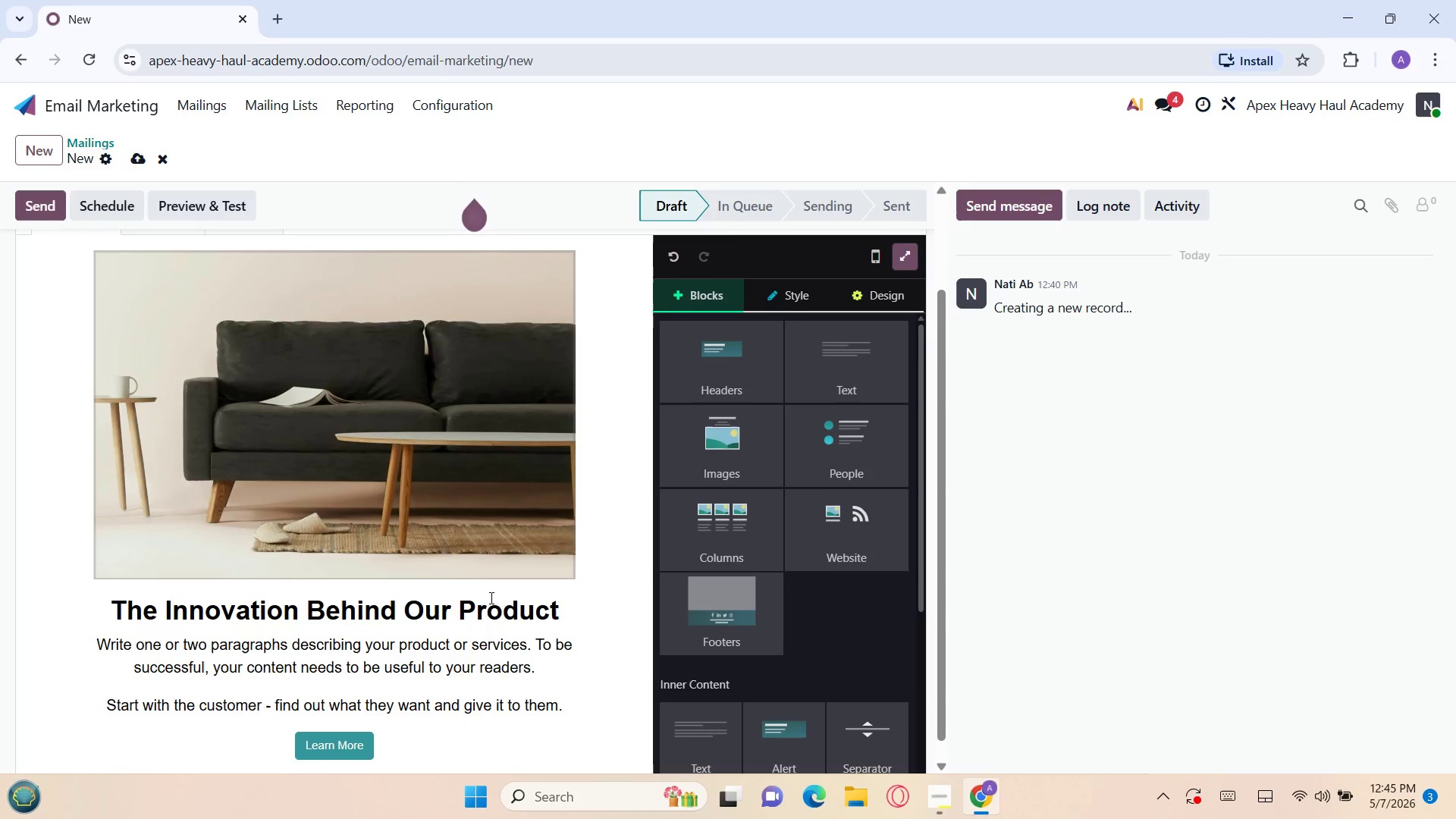 
left_click([469, 609])
 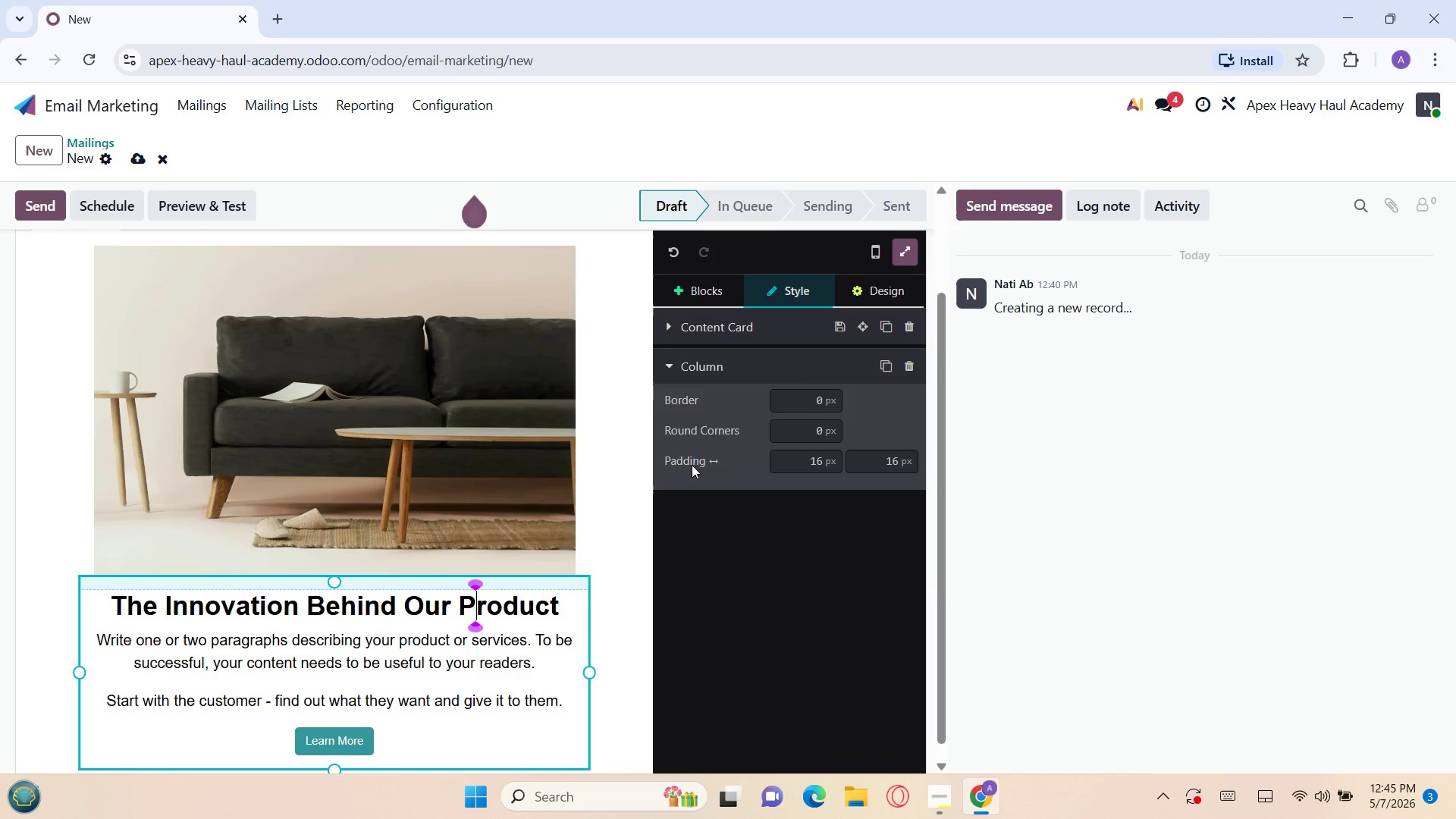 
left_click([866, 293])
 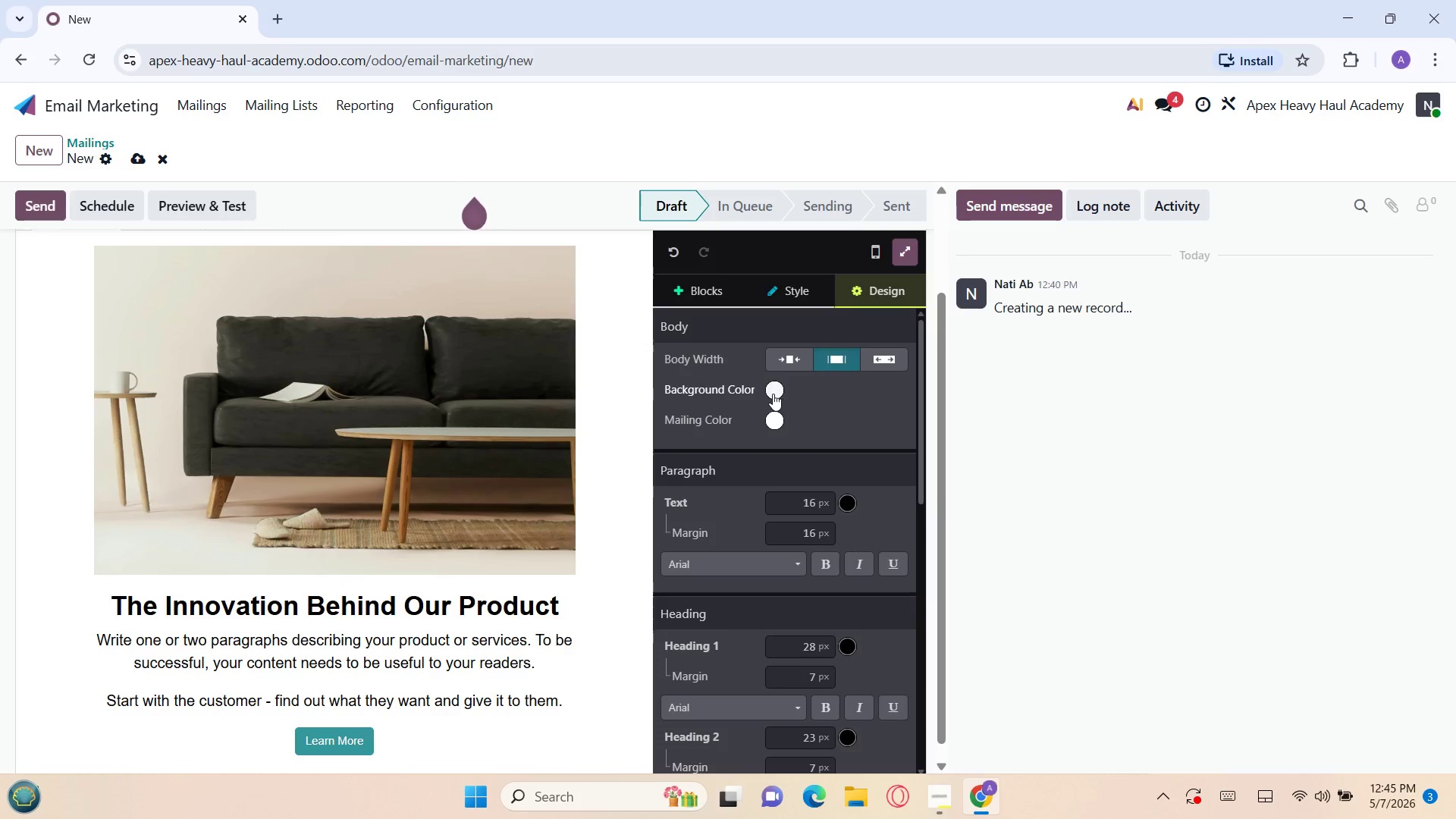 
left_click([770, 393])
 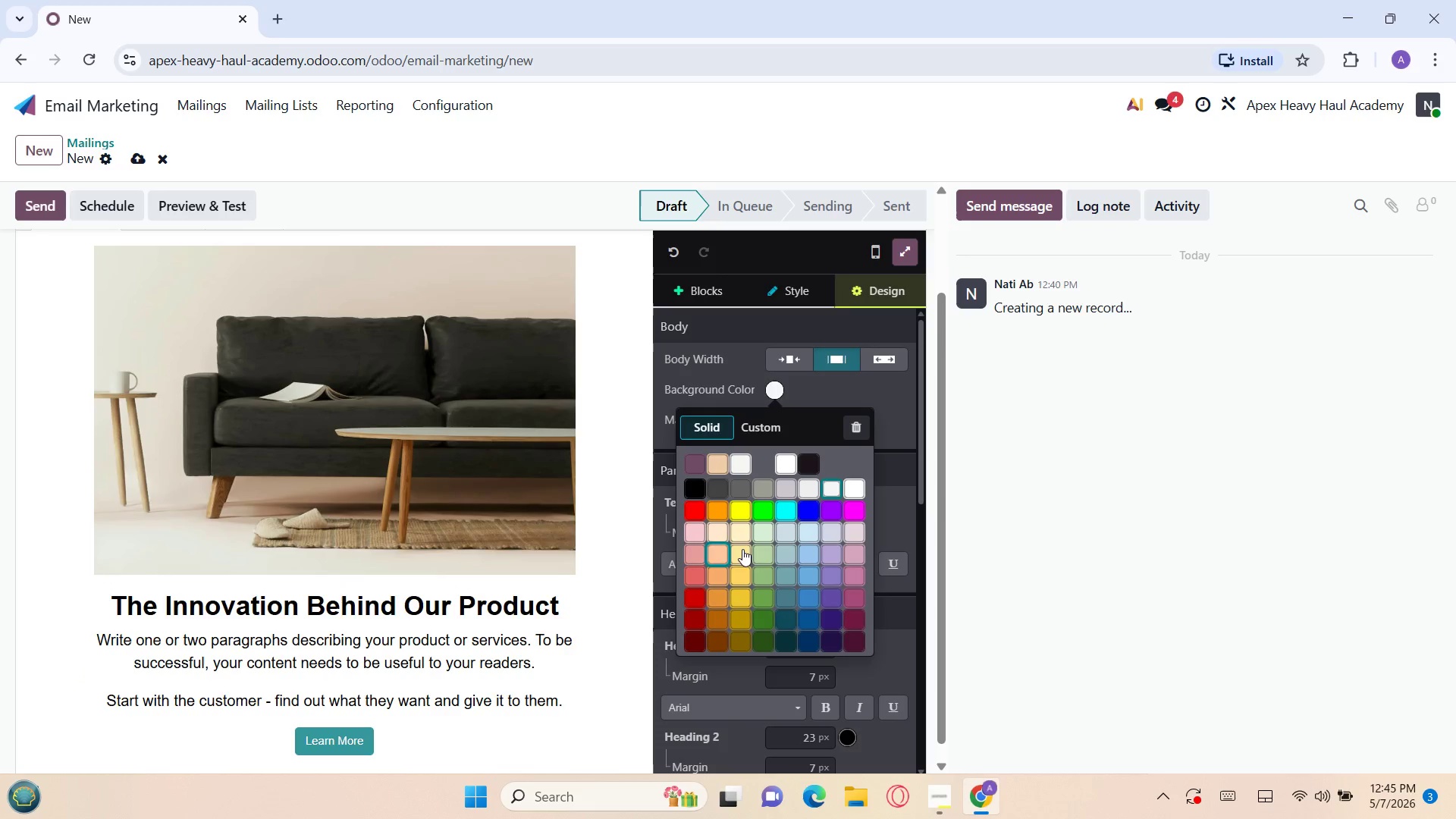 
wait(6.61)
 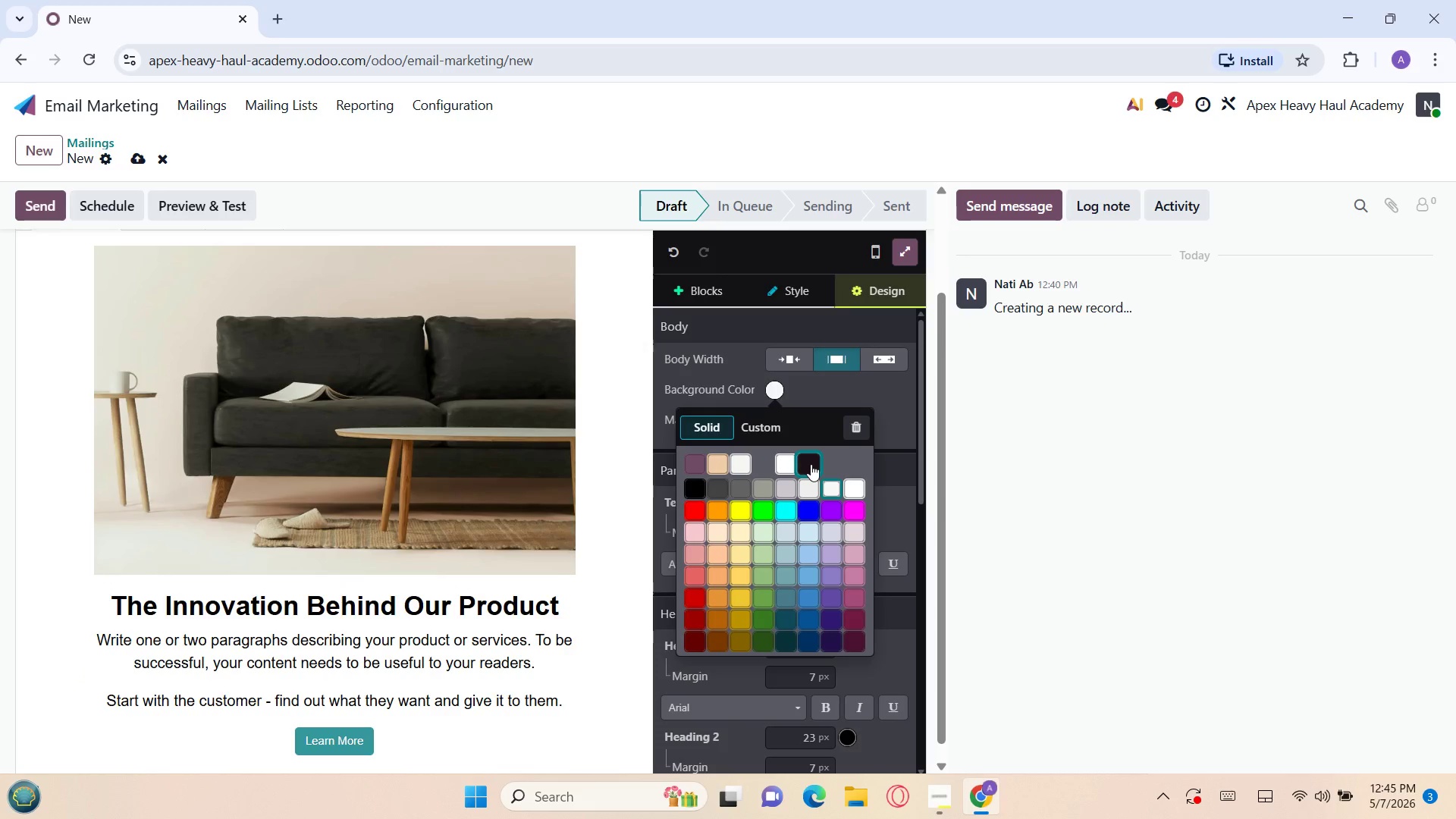 
left_click([807, 507])
 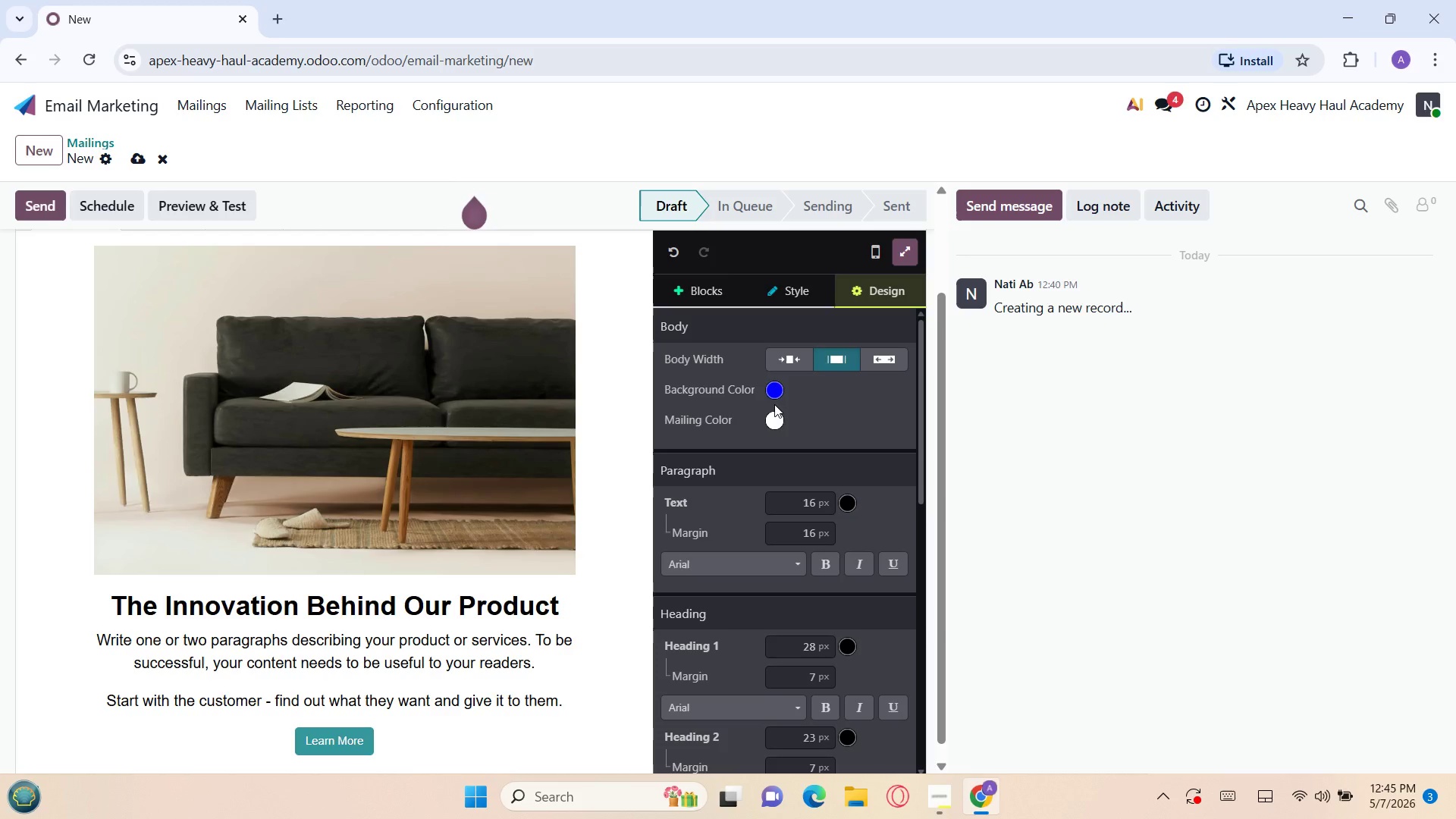 
left_click([774, 391])
 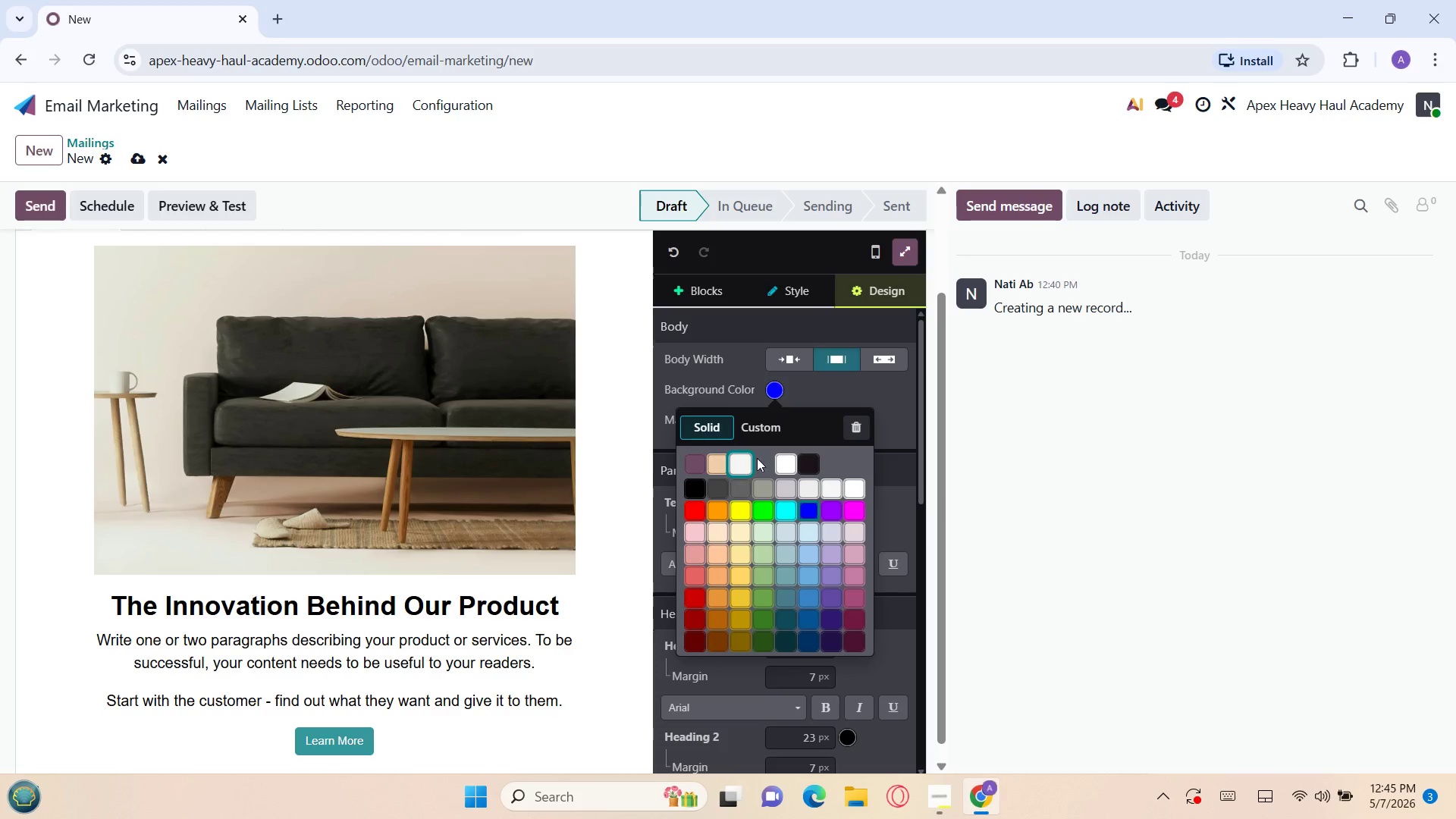 
left_click([782, 457])
 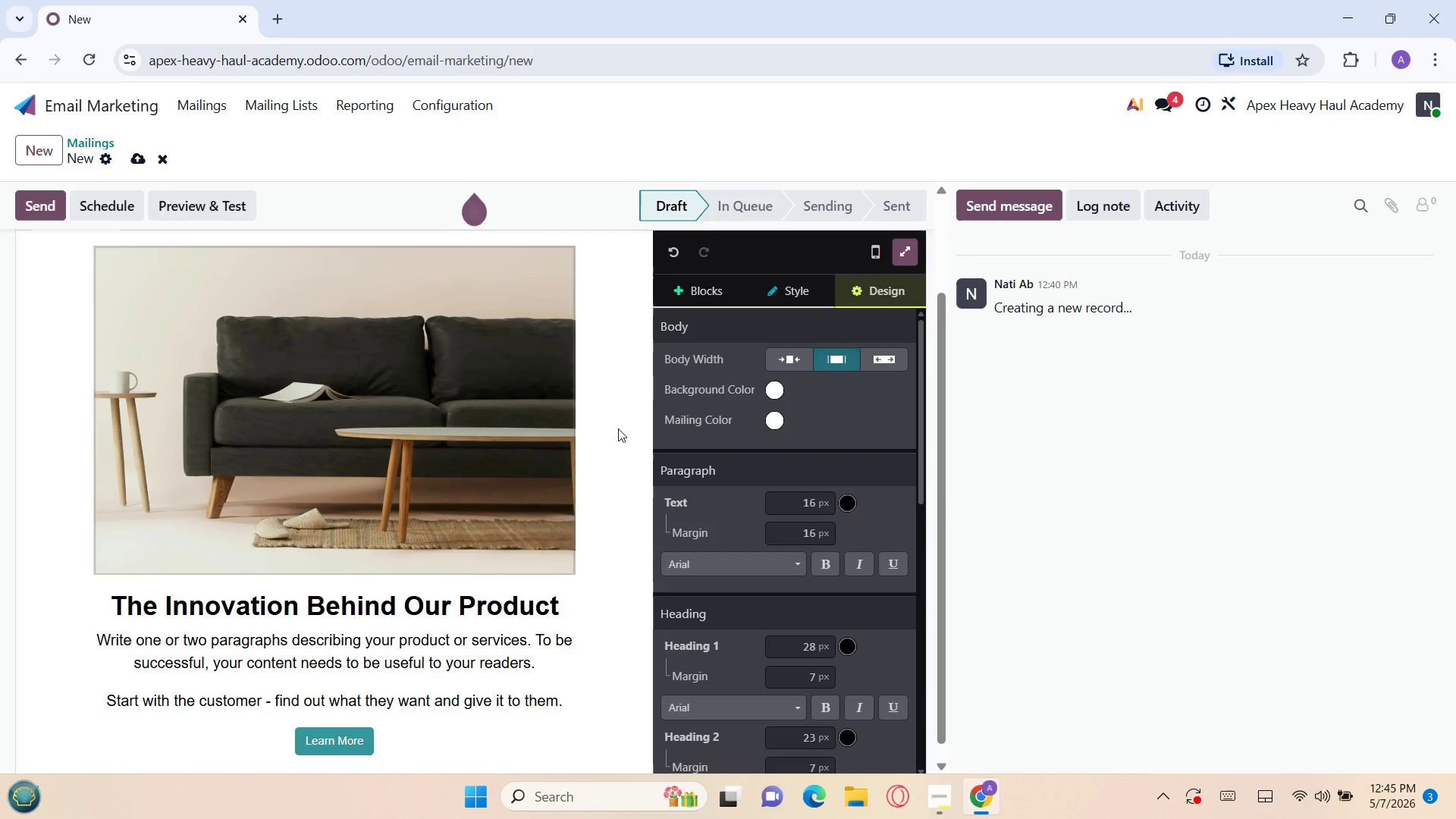 
left_click([707, 297])
 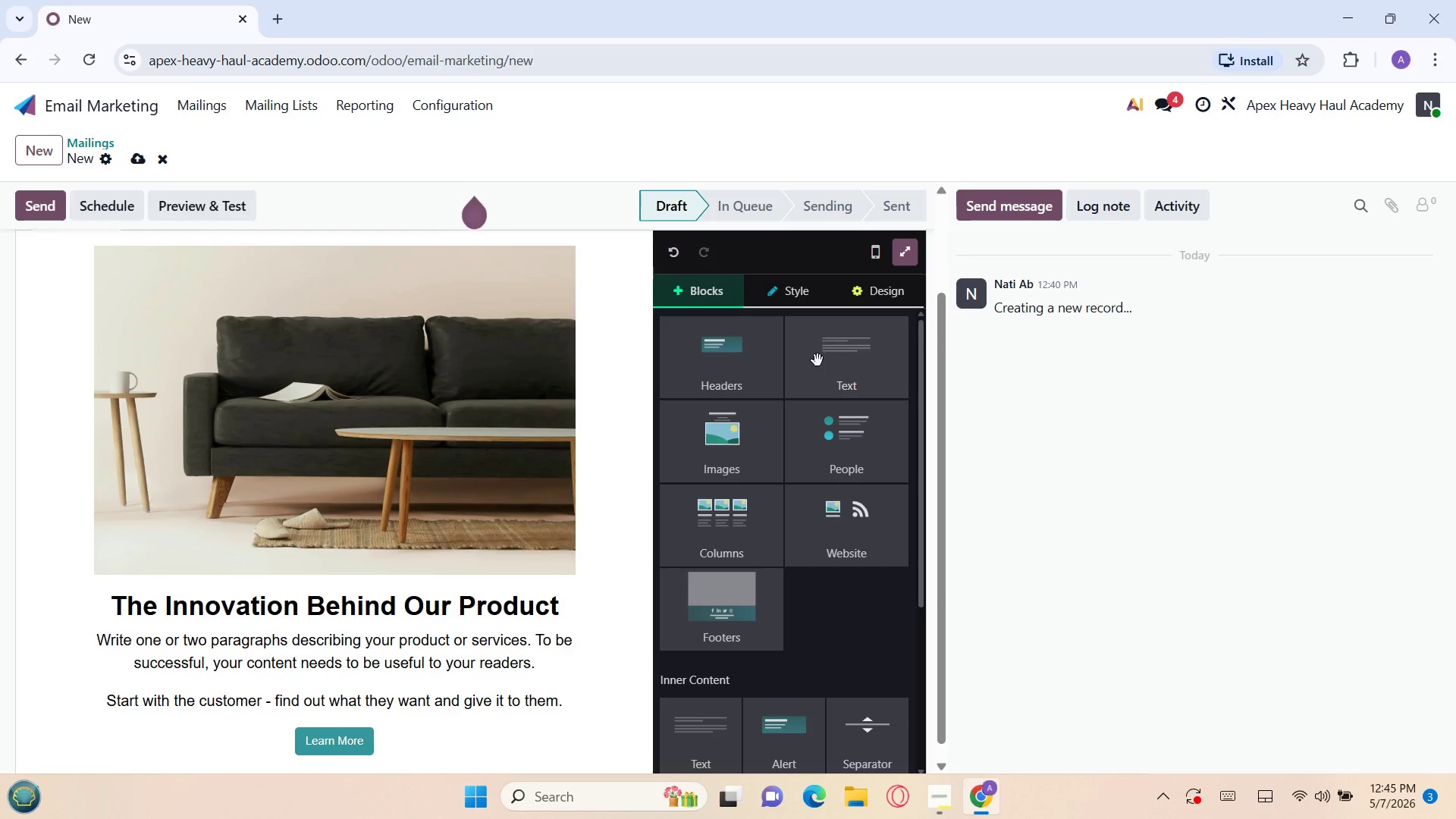 
left_click([821, 362])
 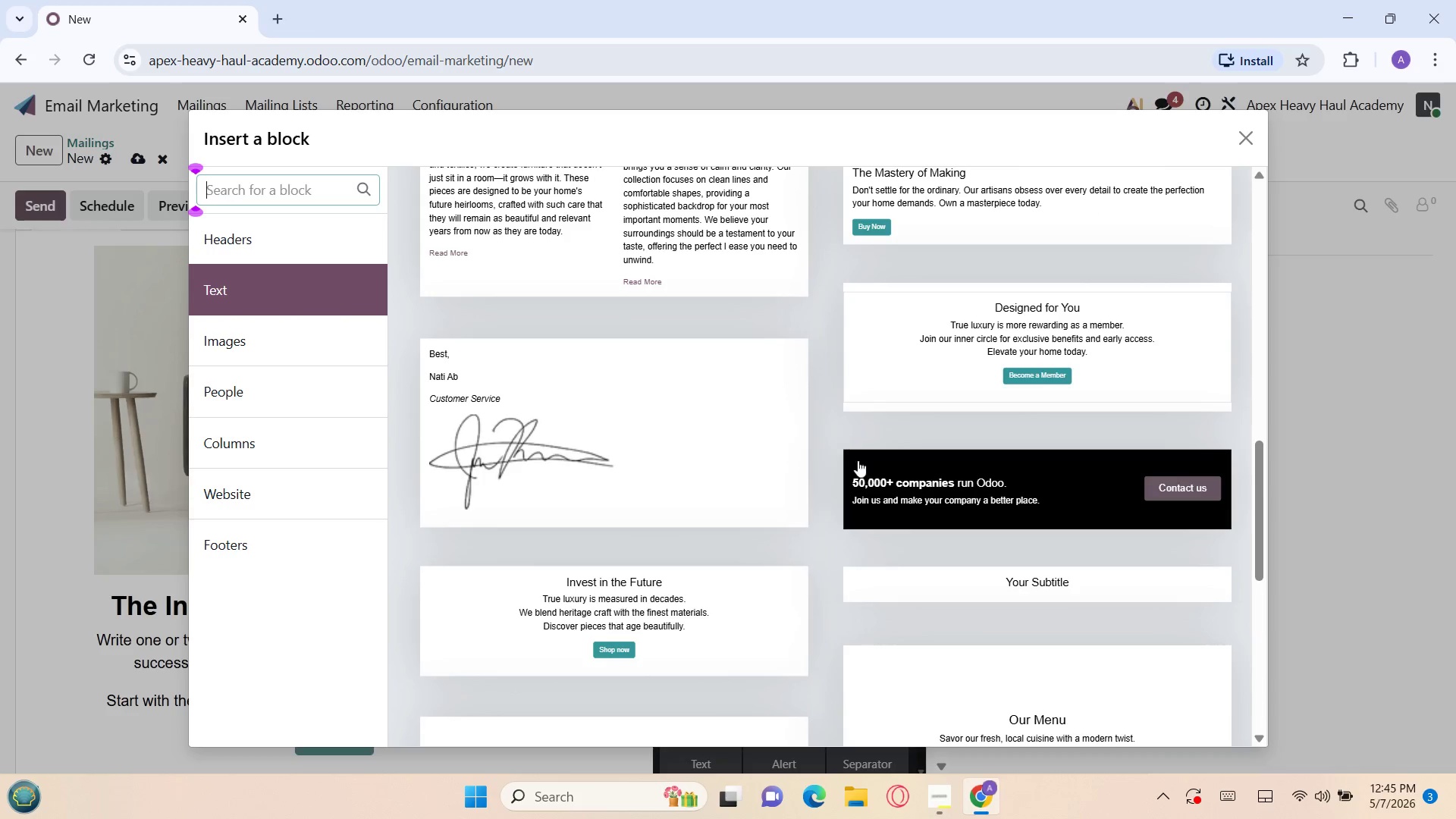 
wait(5.31)
 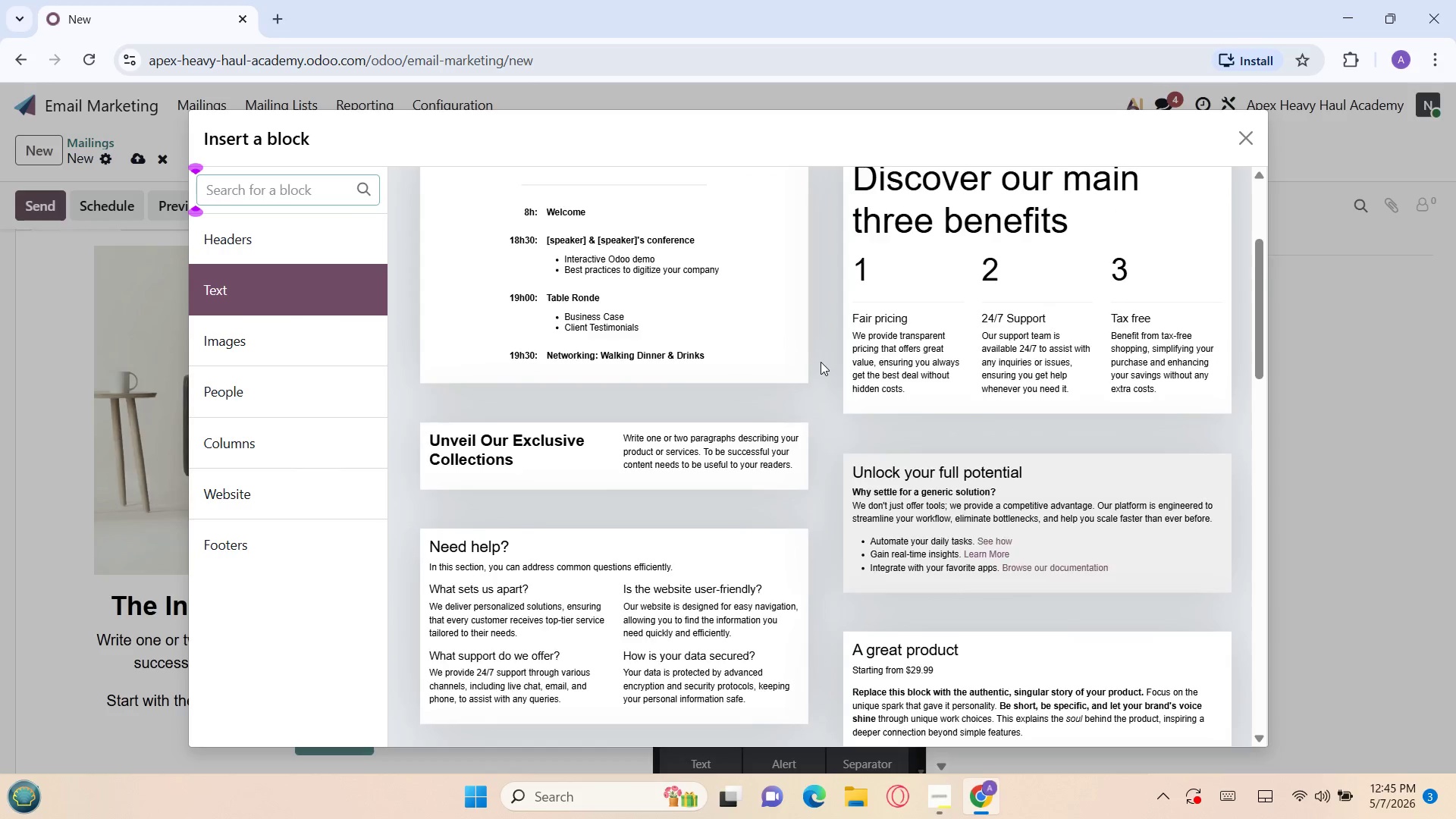 
left_click([885, 569])
 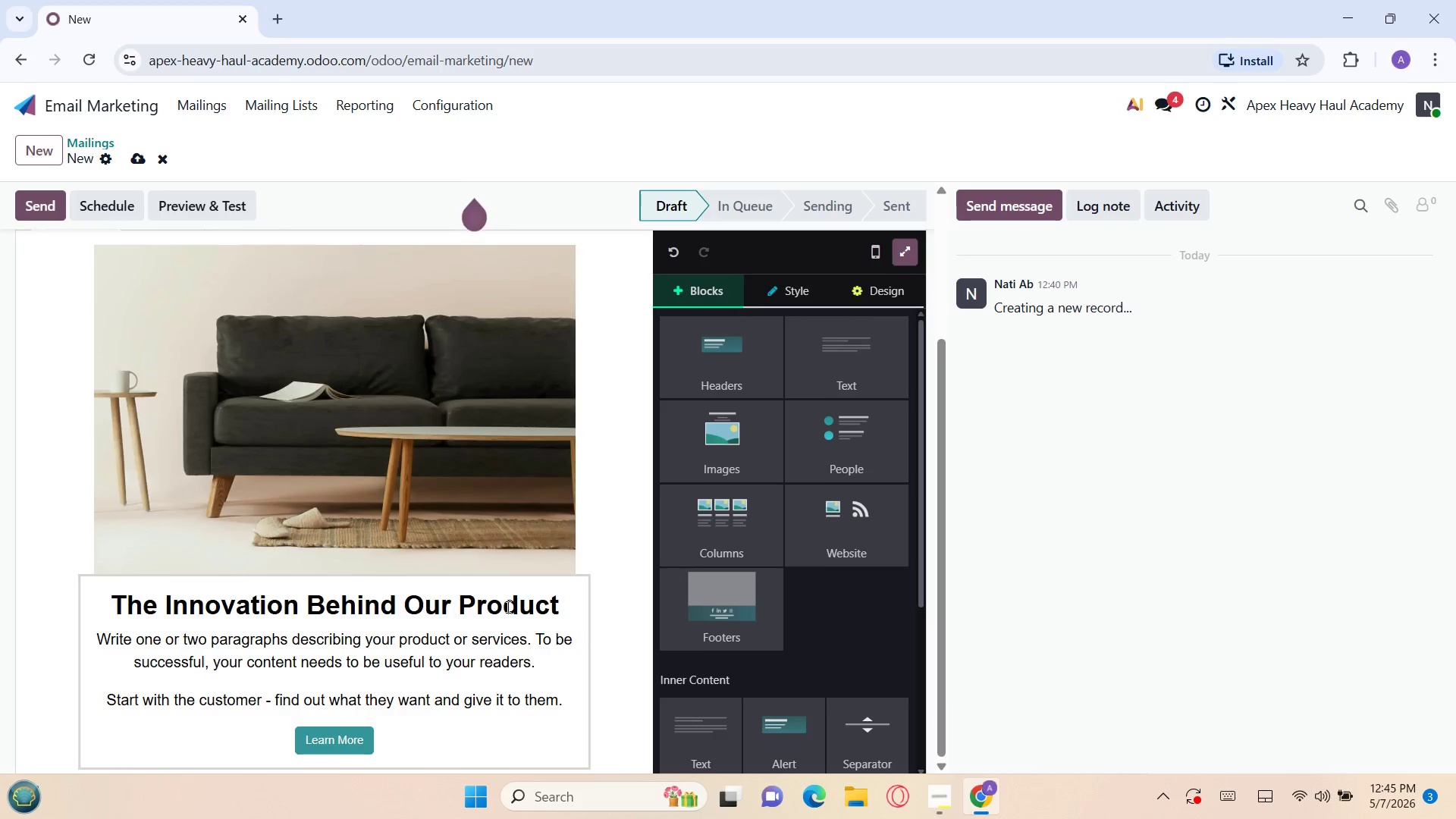 
wait(5.16)
 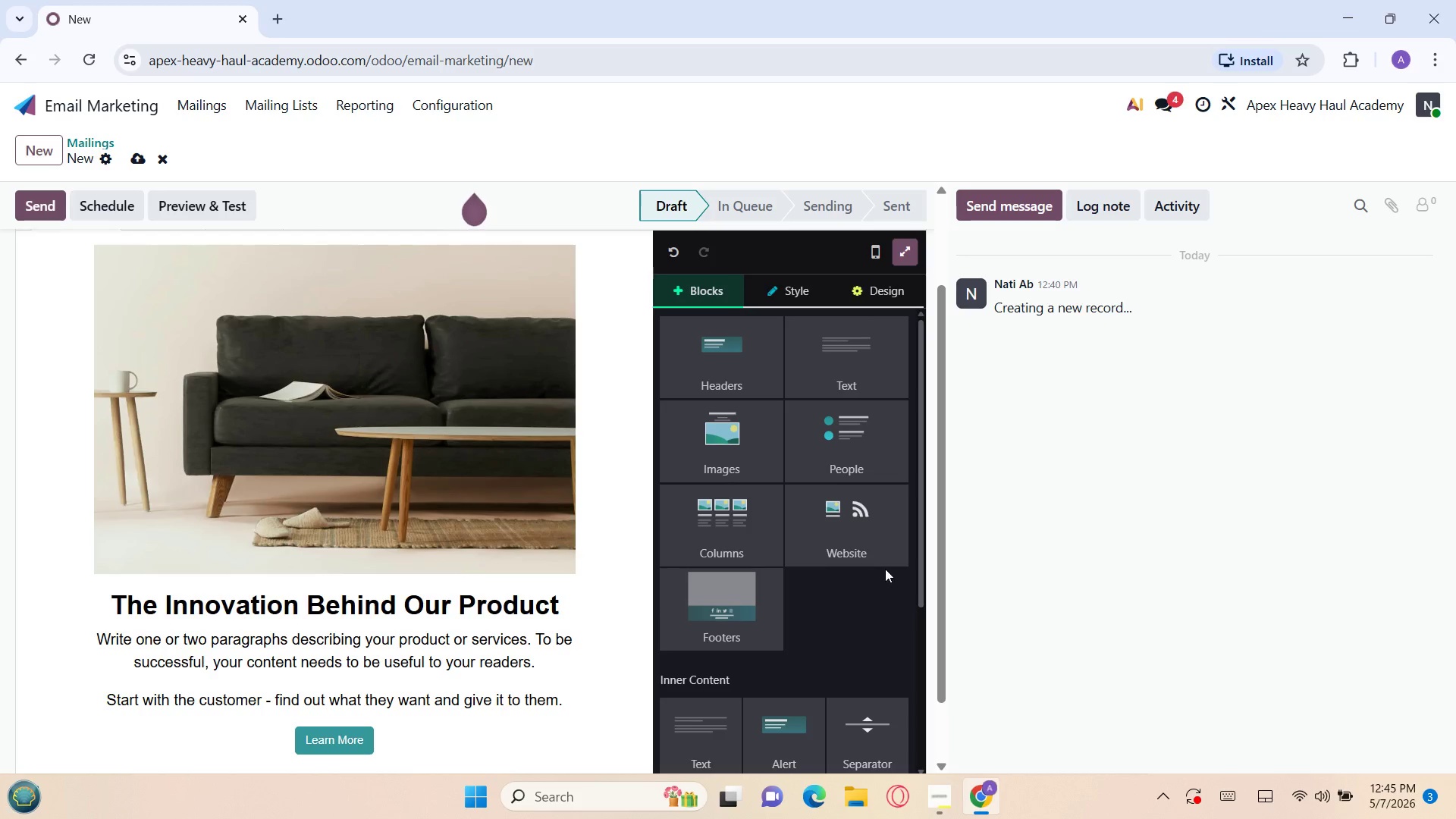 
left_click([434, 708])
 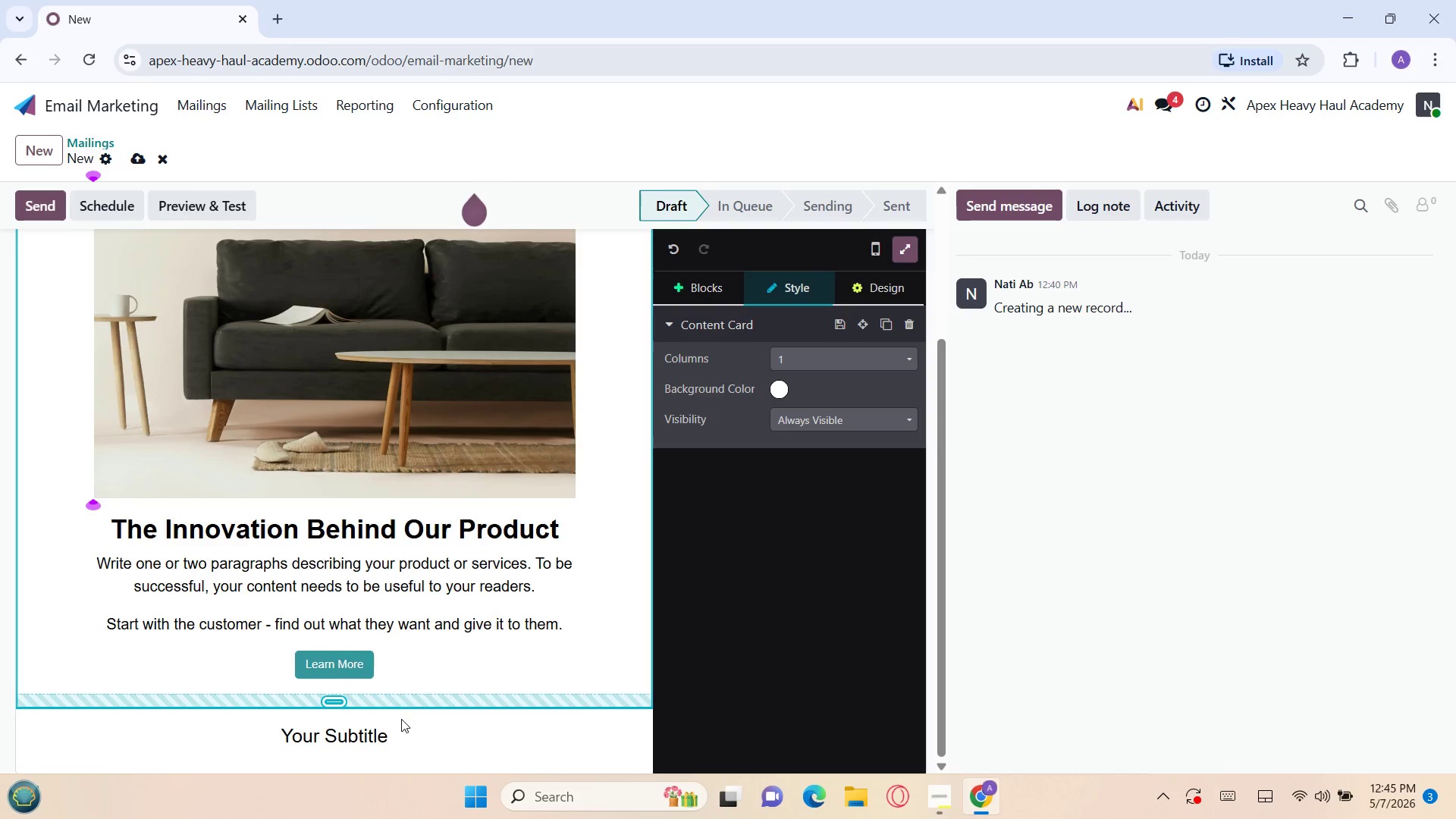 
left_click([403, 723])
 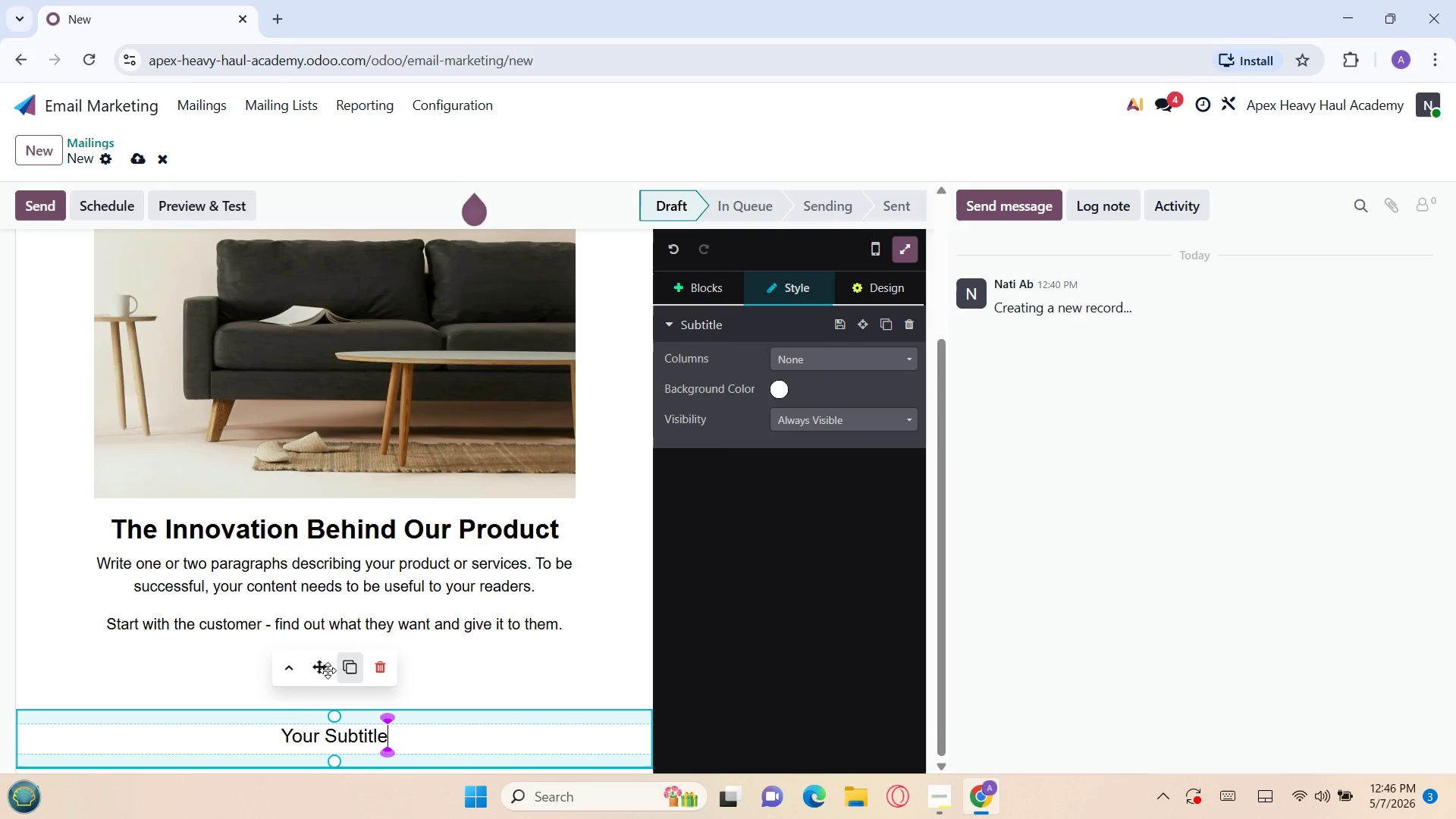 
left_click_drag(start_coordinate=[322, 667], to_coordinate=[265, 278])
 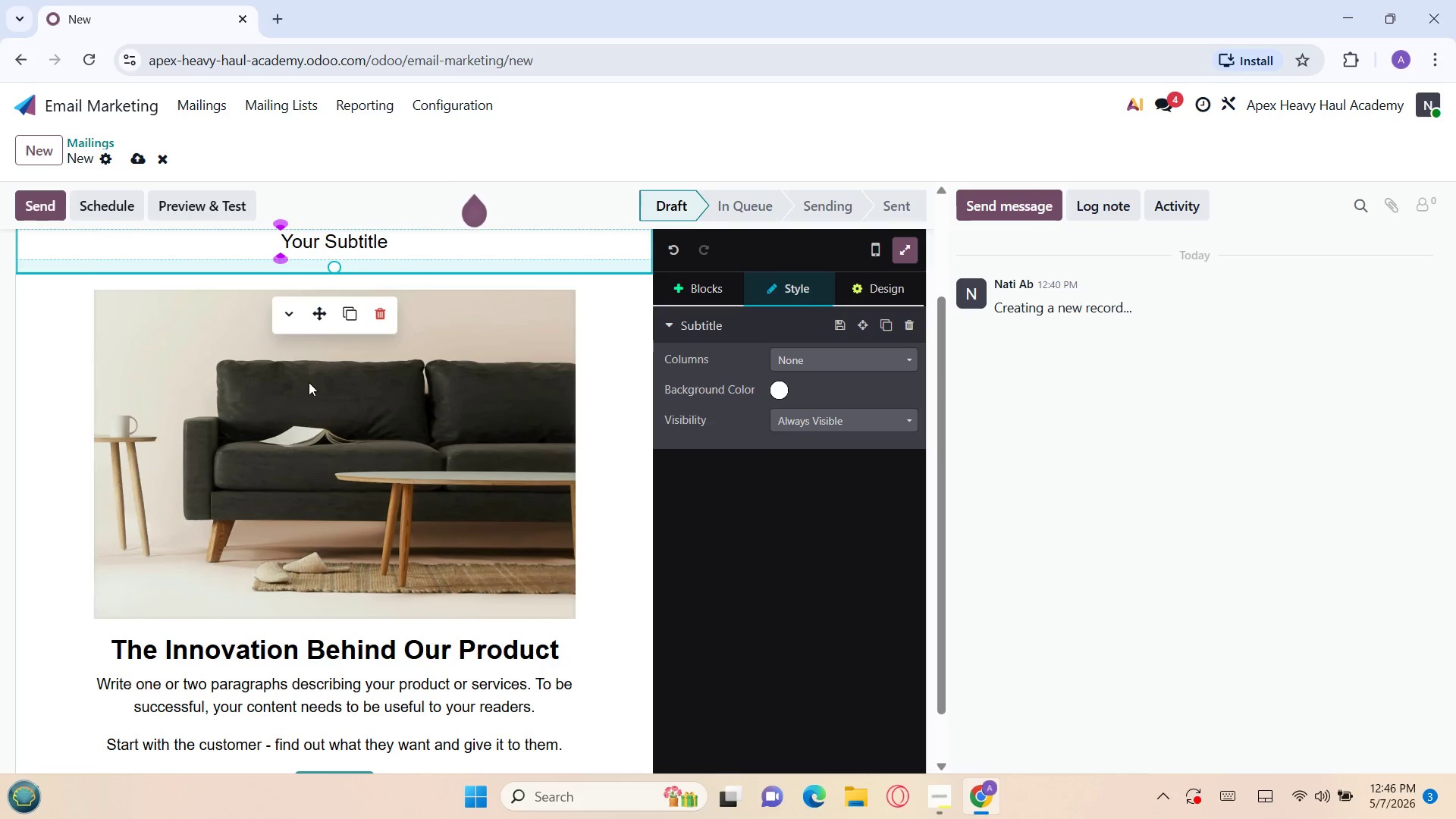 
left_click([309, 382])
 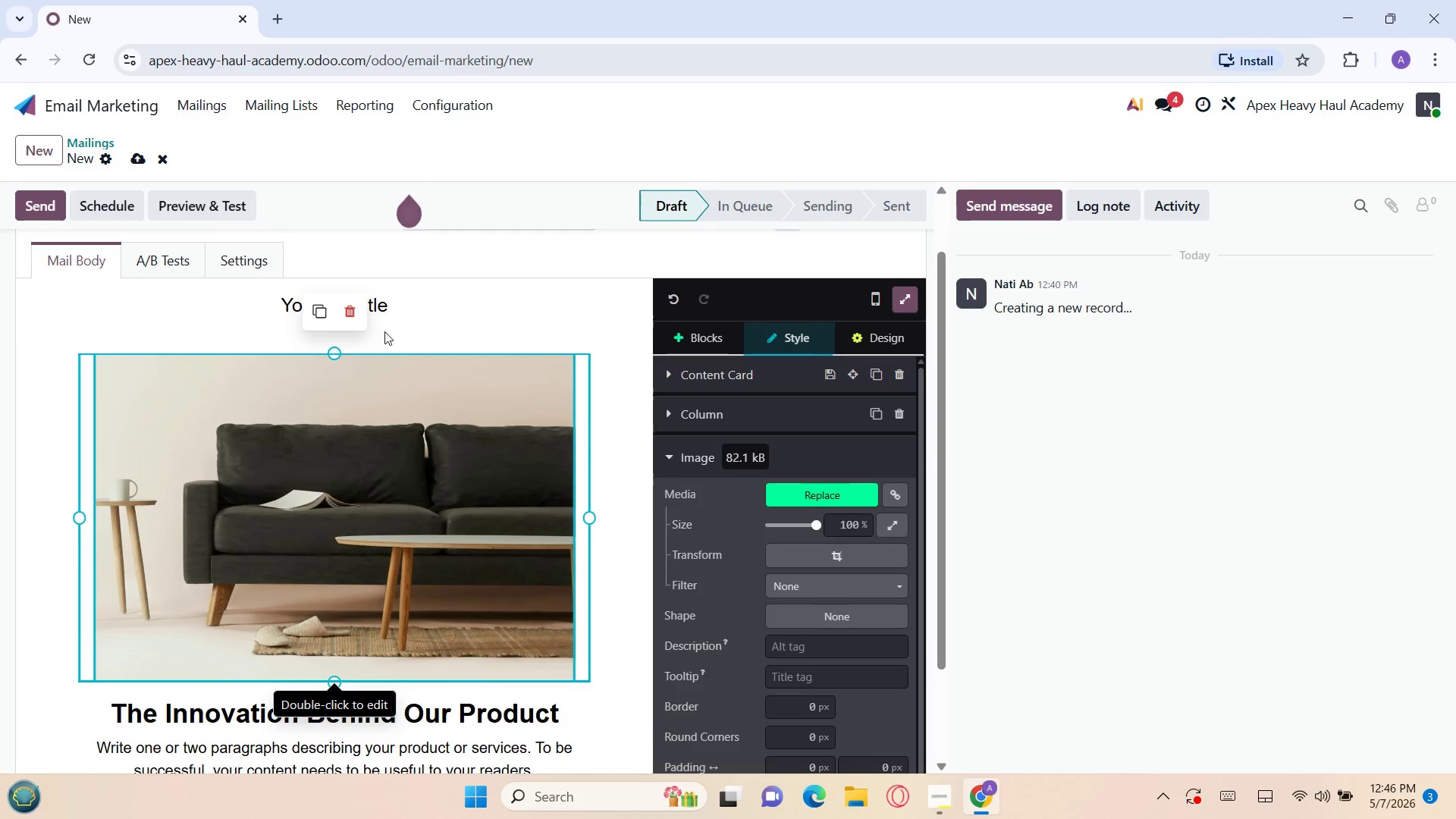 
left_click([403, 318])
 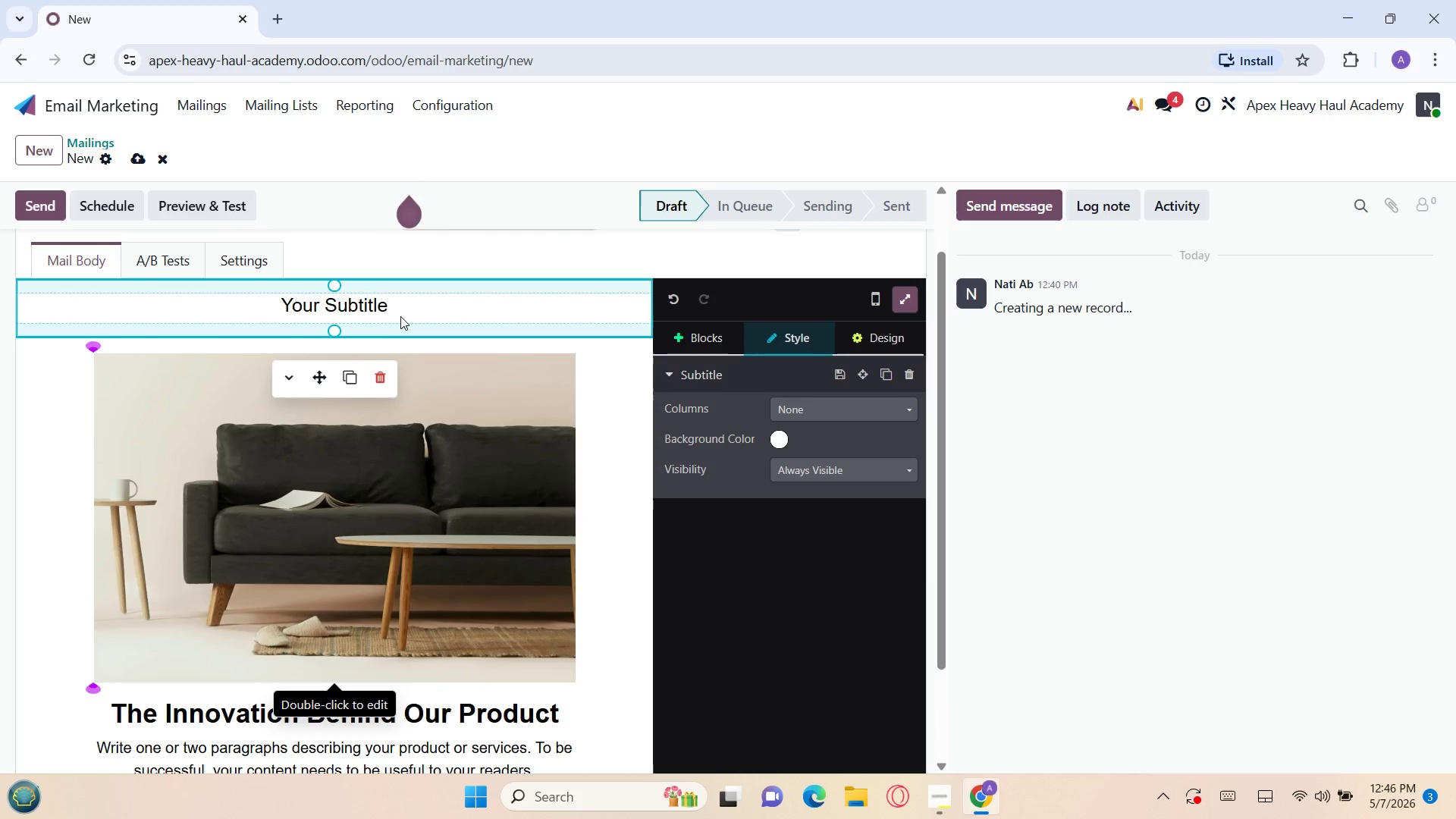 
left_click([388, 306])
 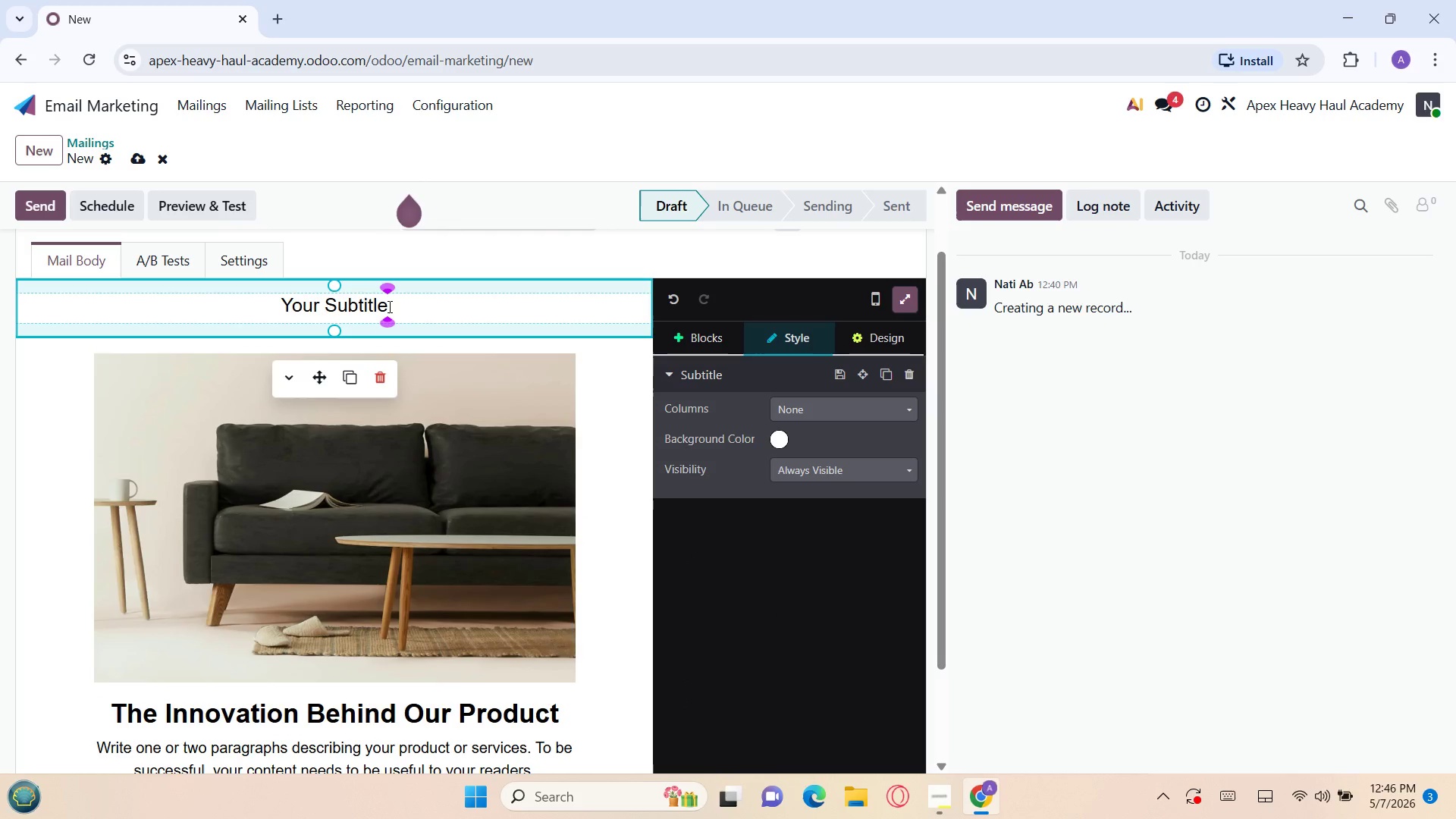 
key(Backspace)
 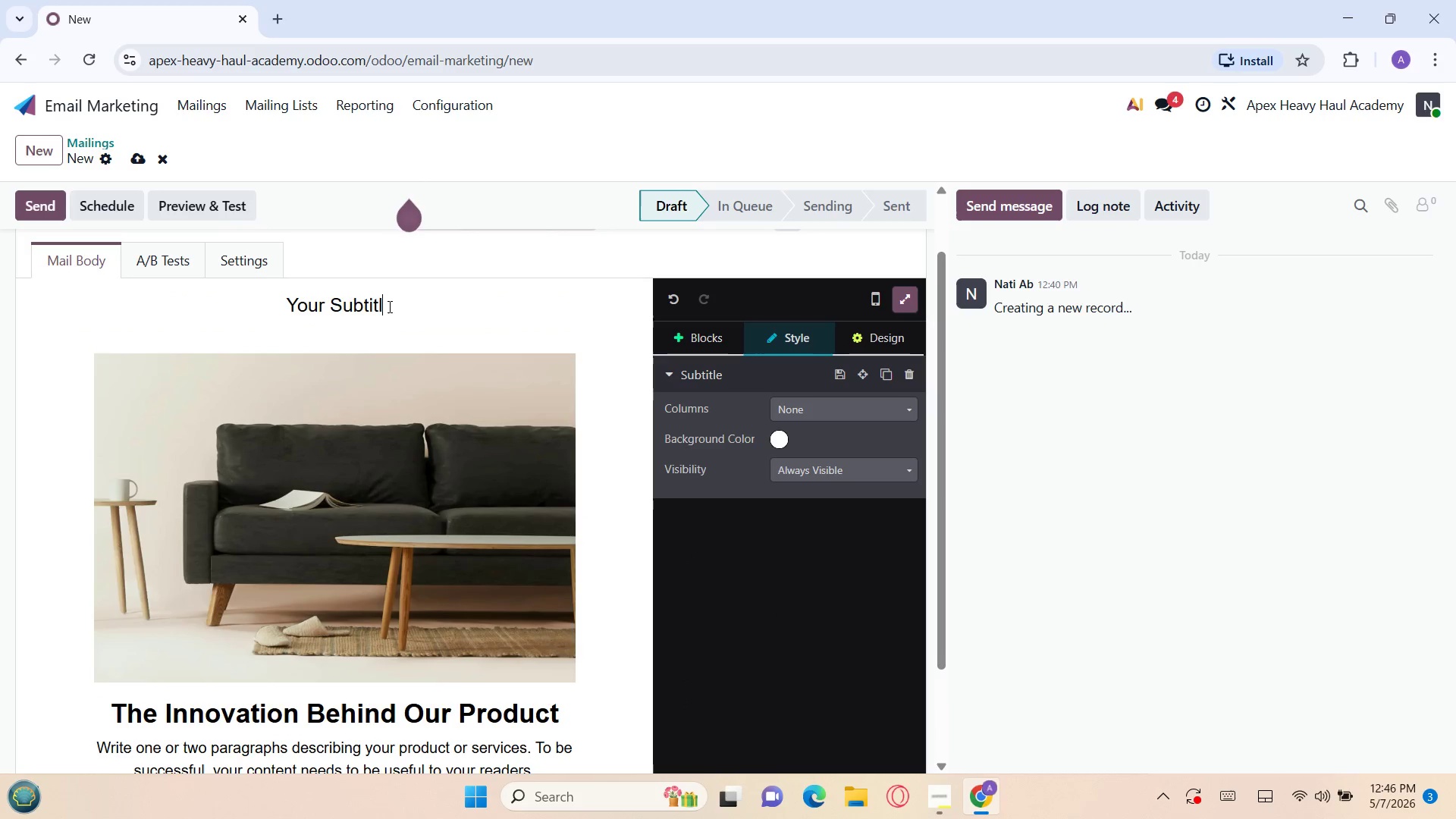 
key(Backspace)
 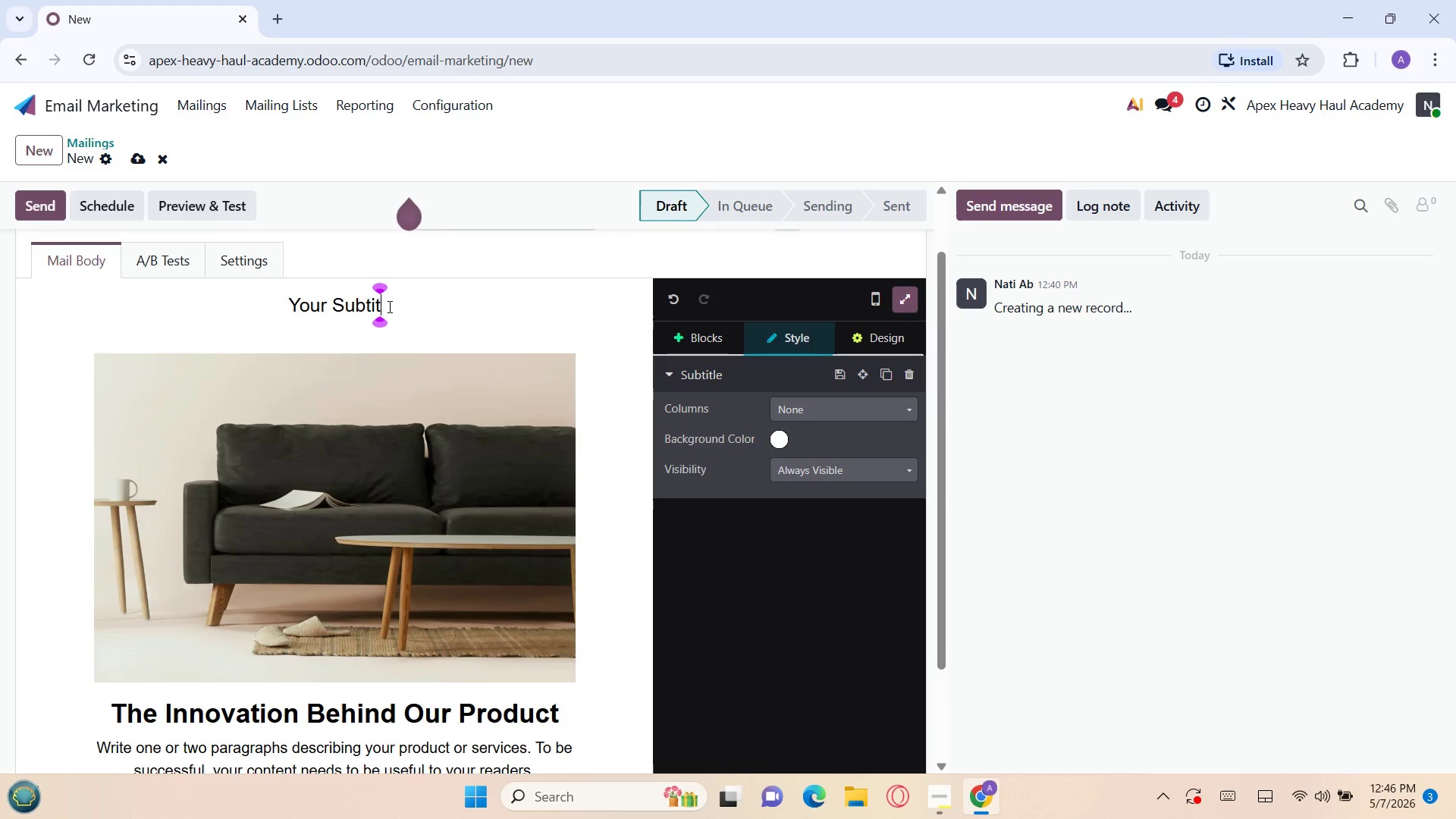 
key(Backspace)
 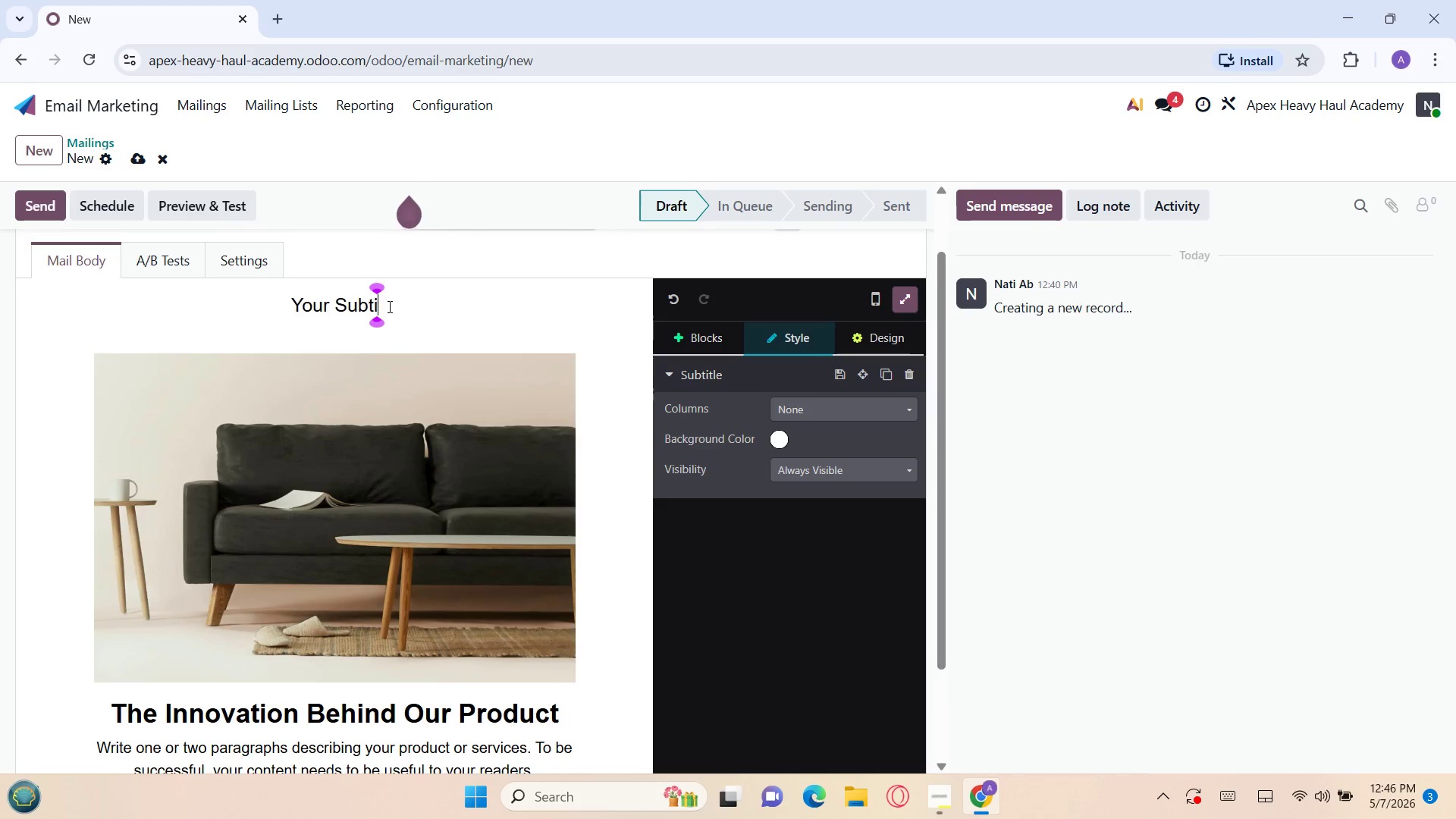 
key(Backspace)
 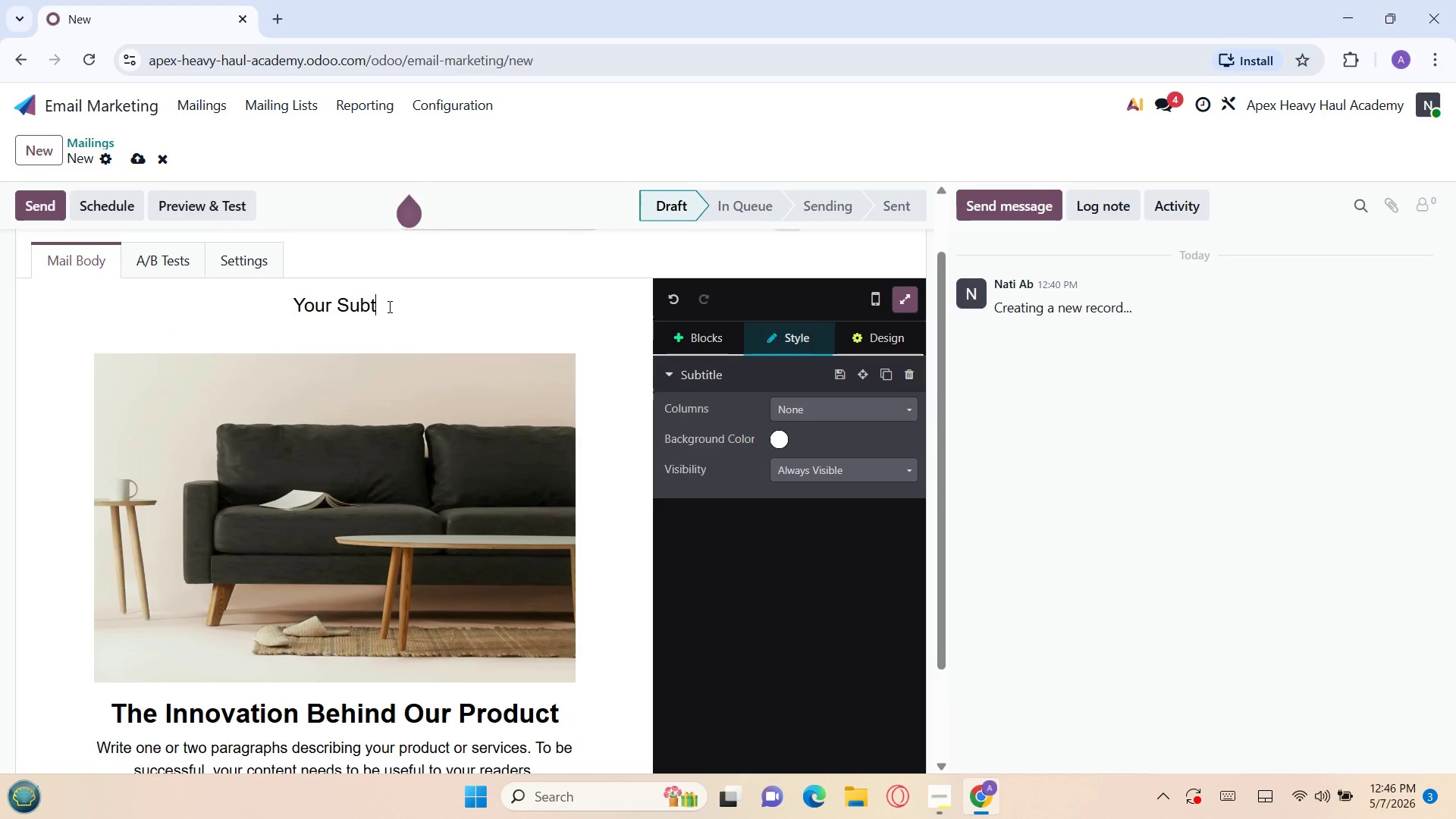 
key(Backspace)
 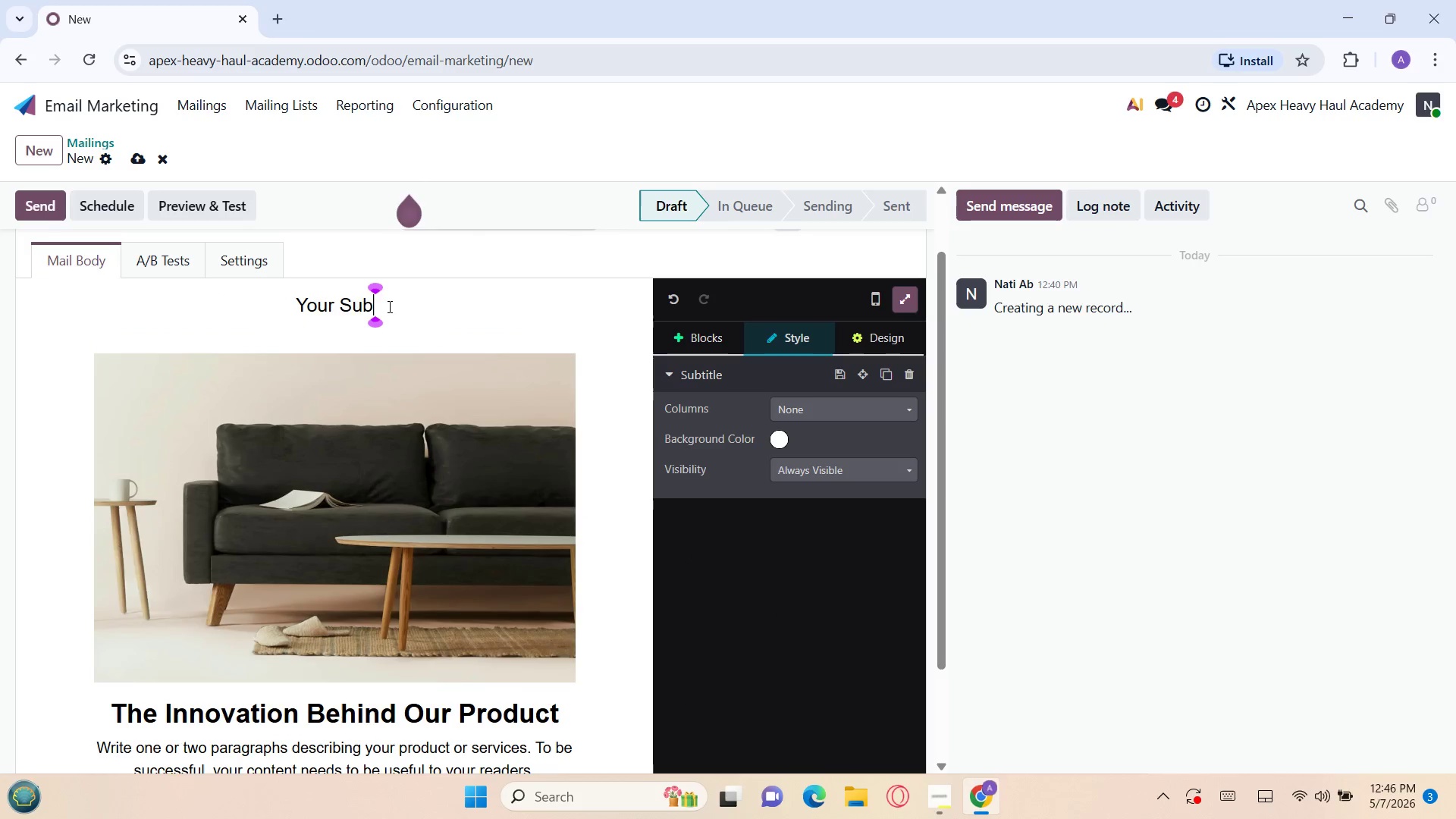 
key(Backspace)
 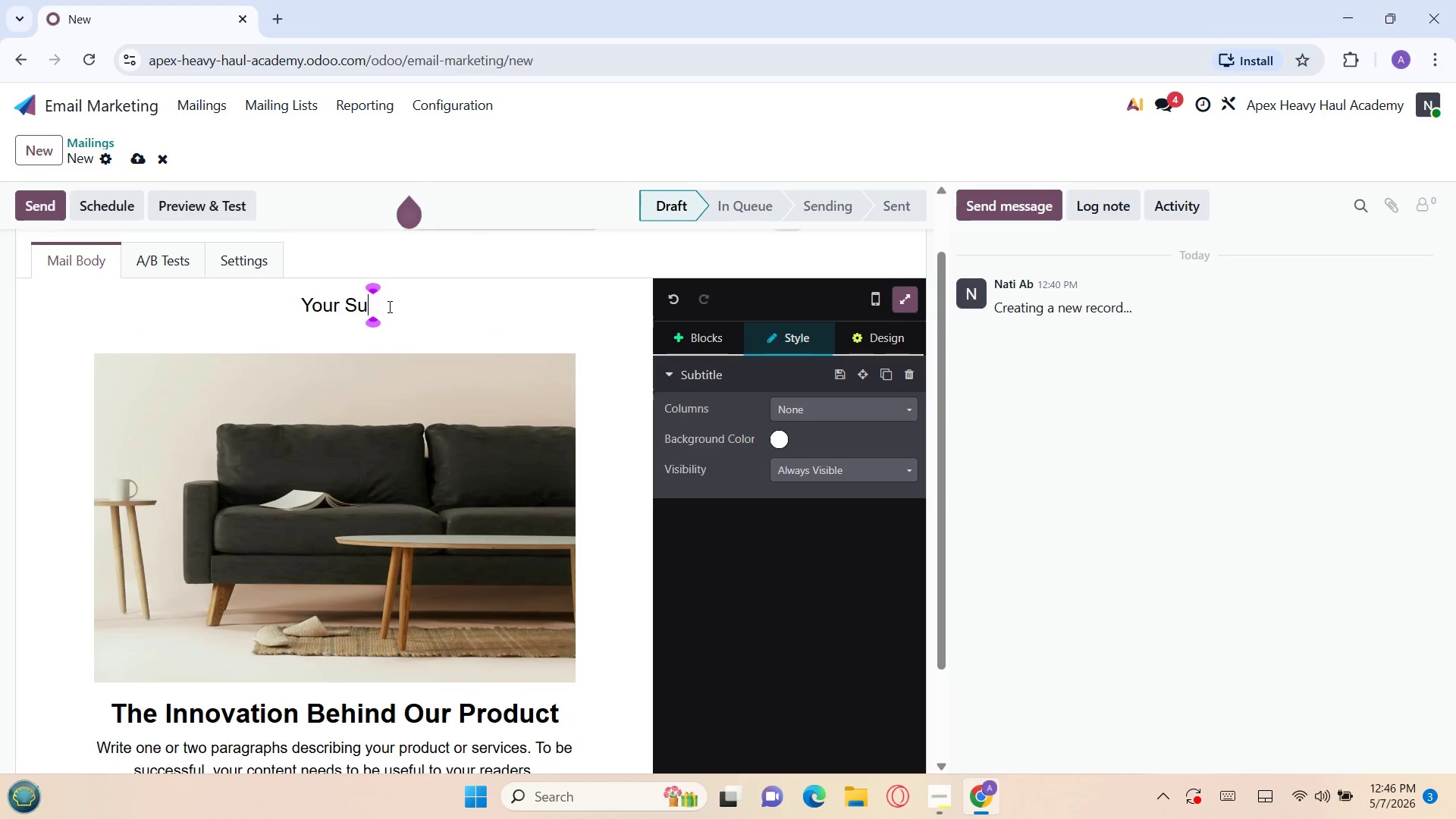 
key(Backspace)
 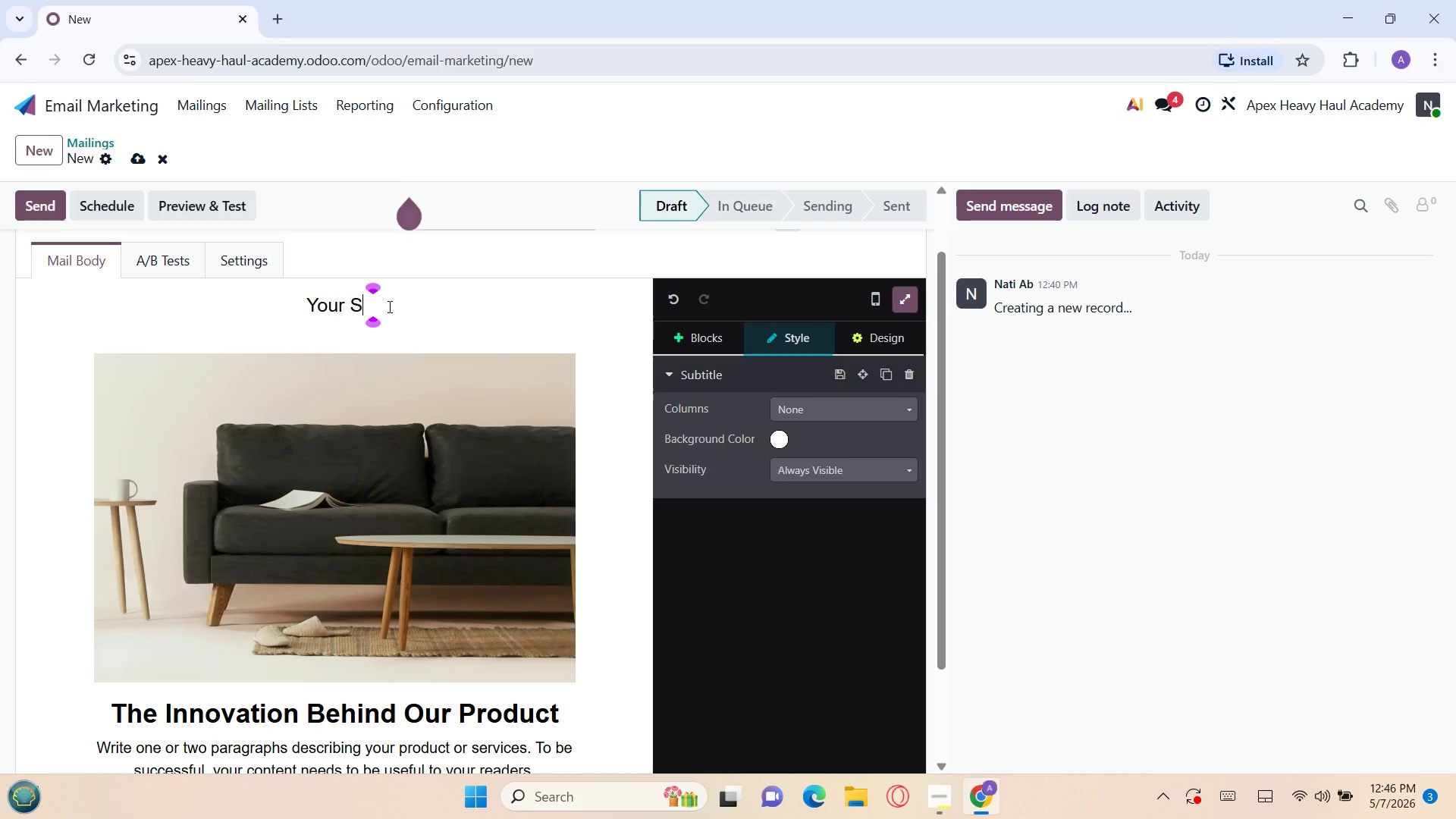 
key(Backspace)
 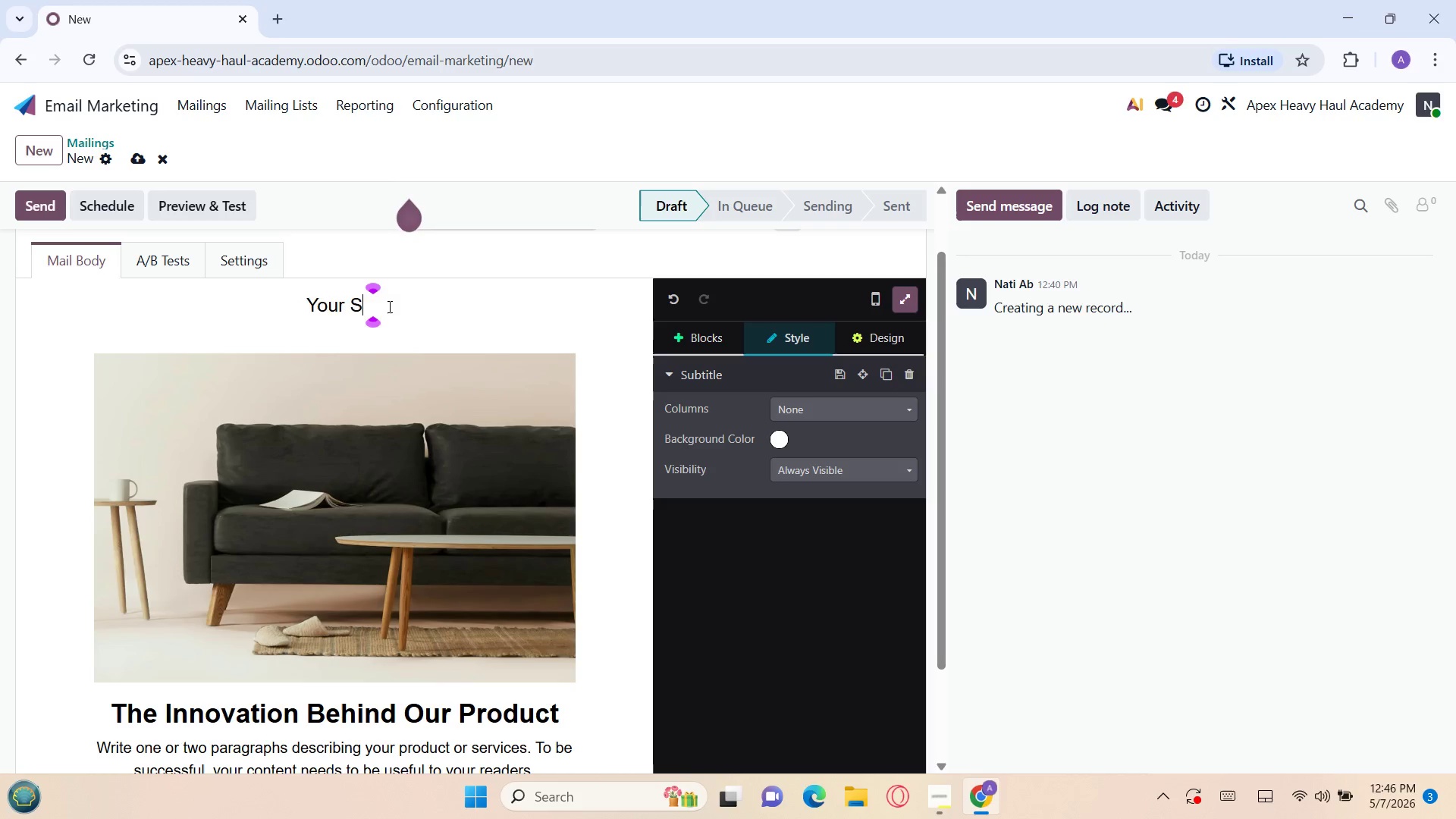 
key(Backspace)
 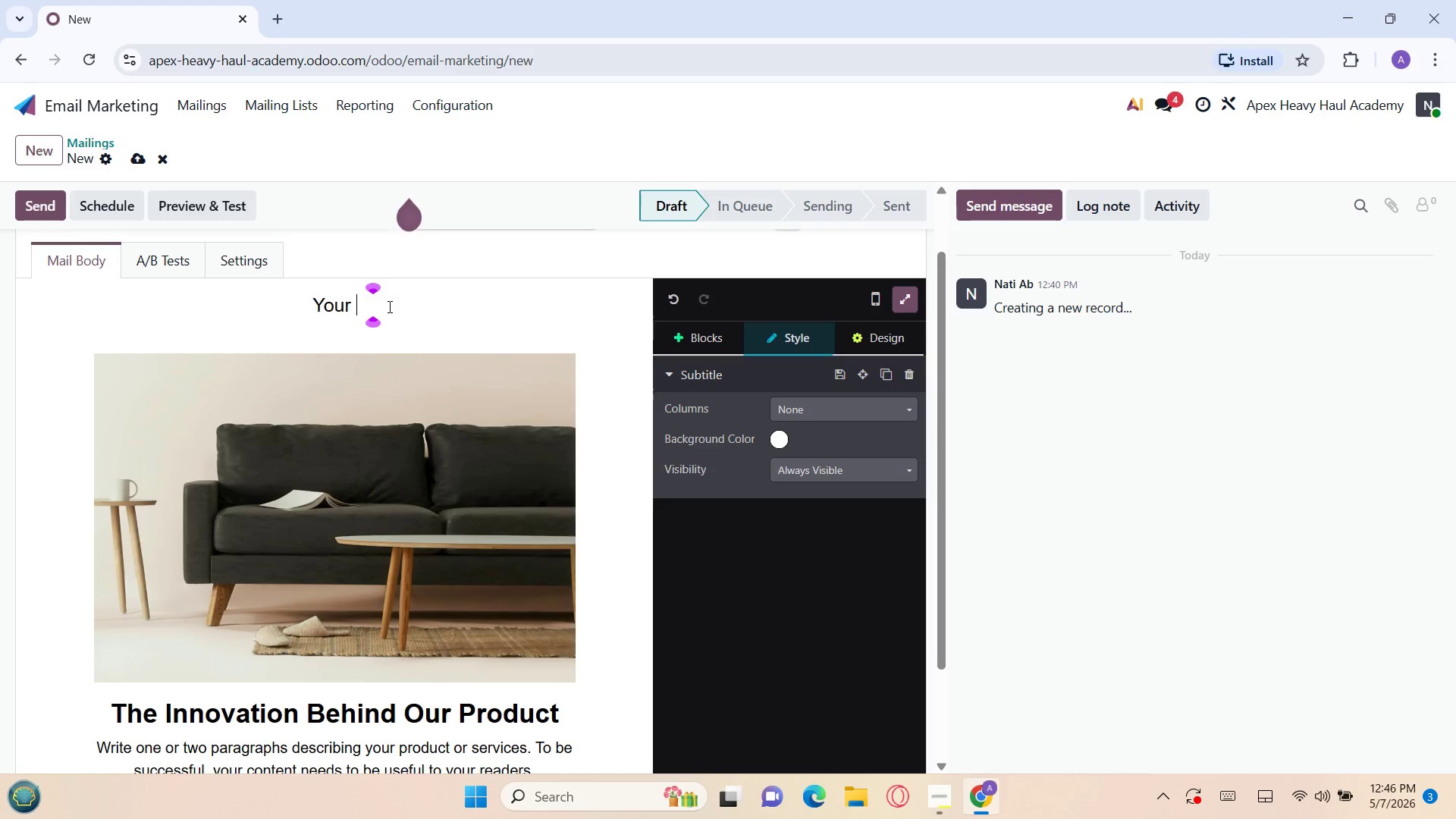 
key(Backspace)
 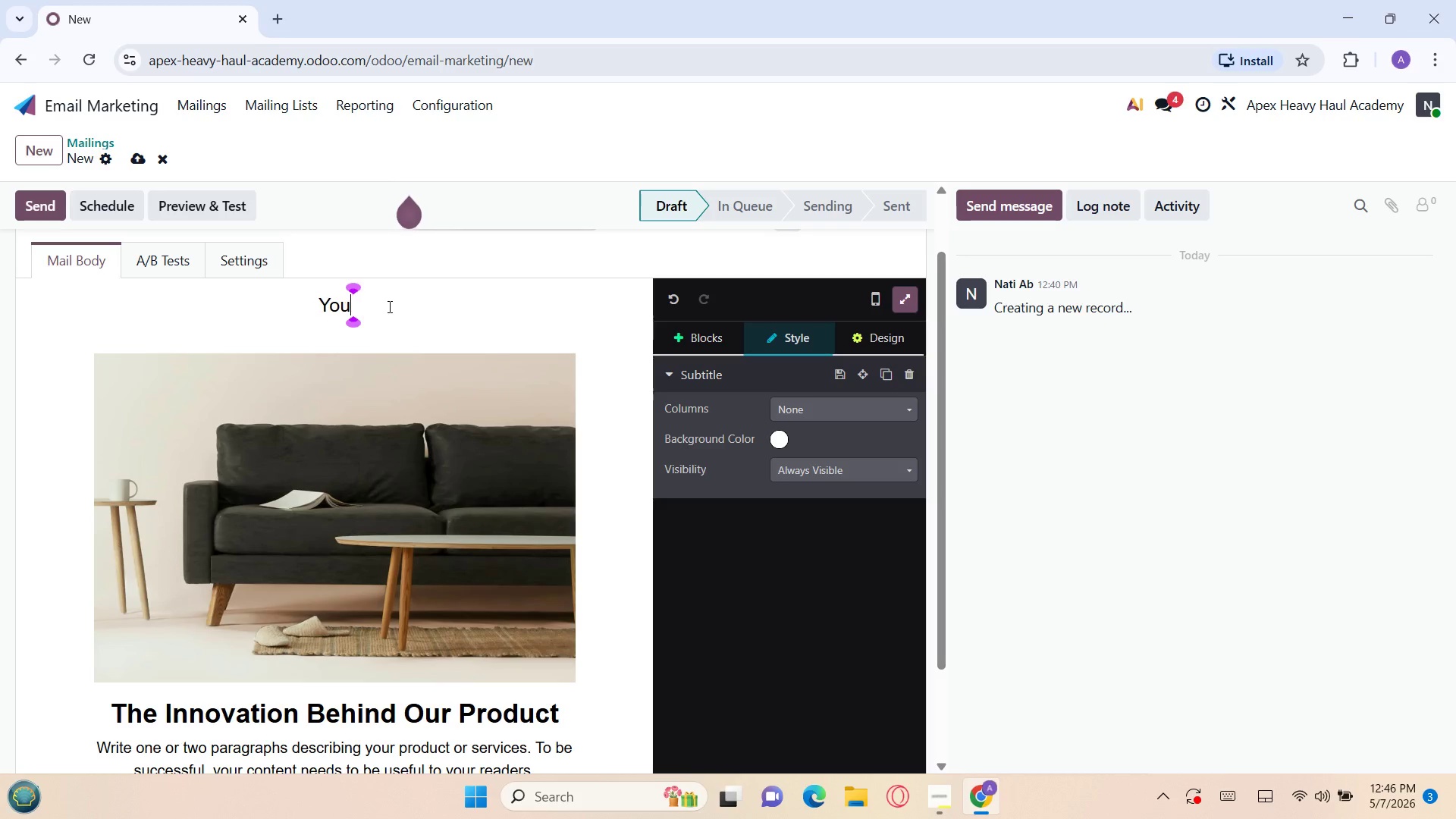 
key(Backspace)
 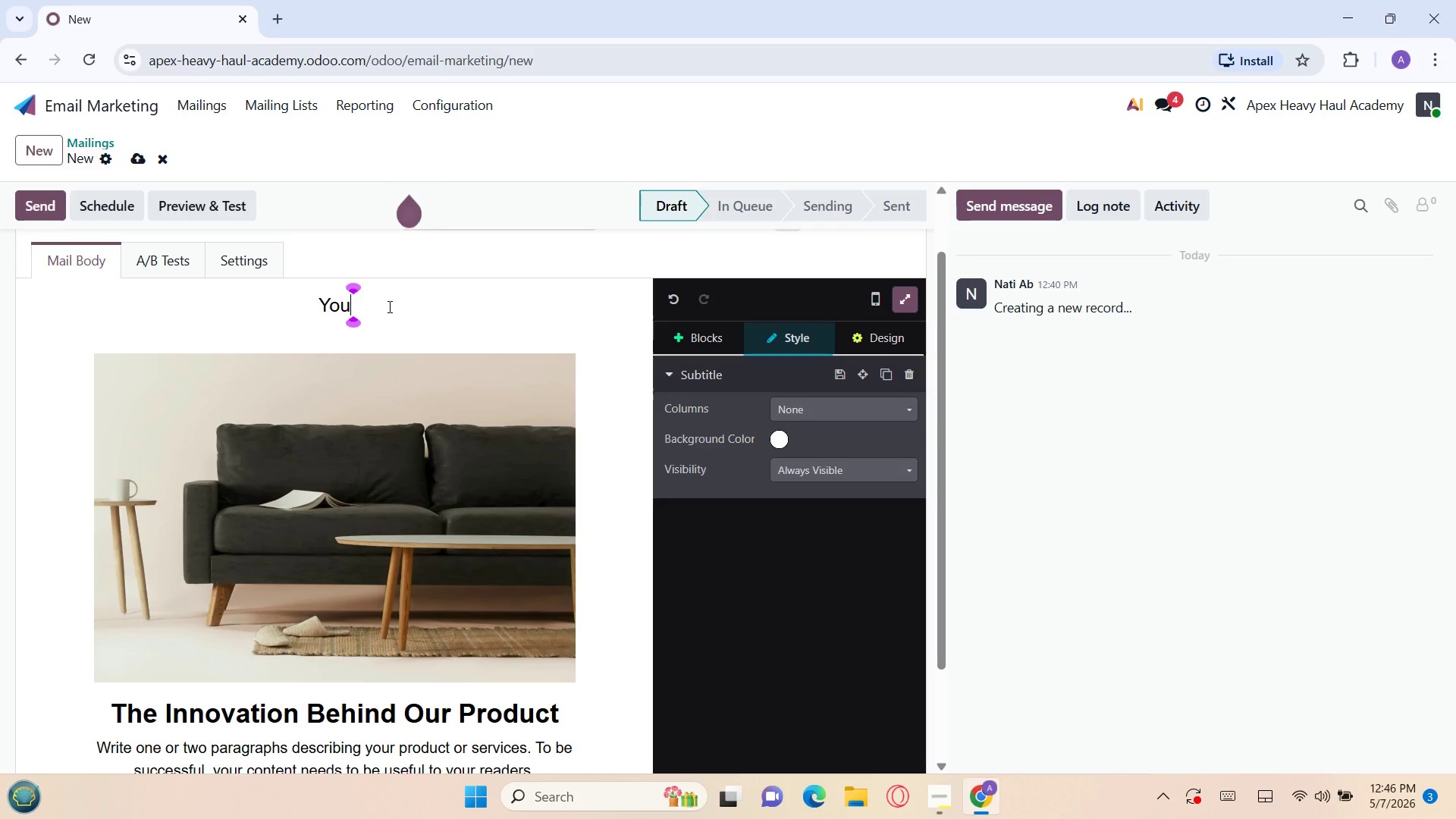 
key(Backspace)
 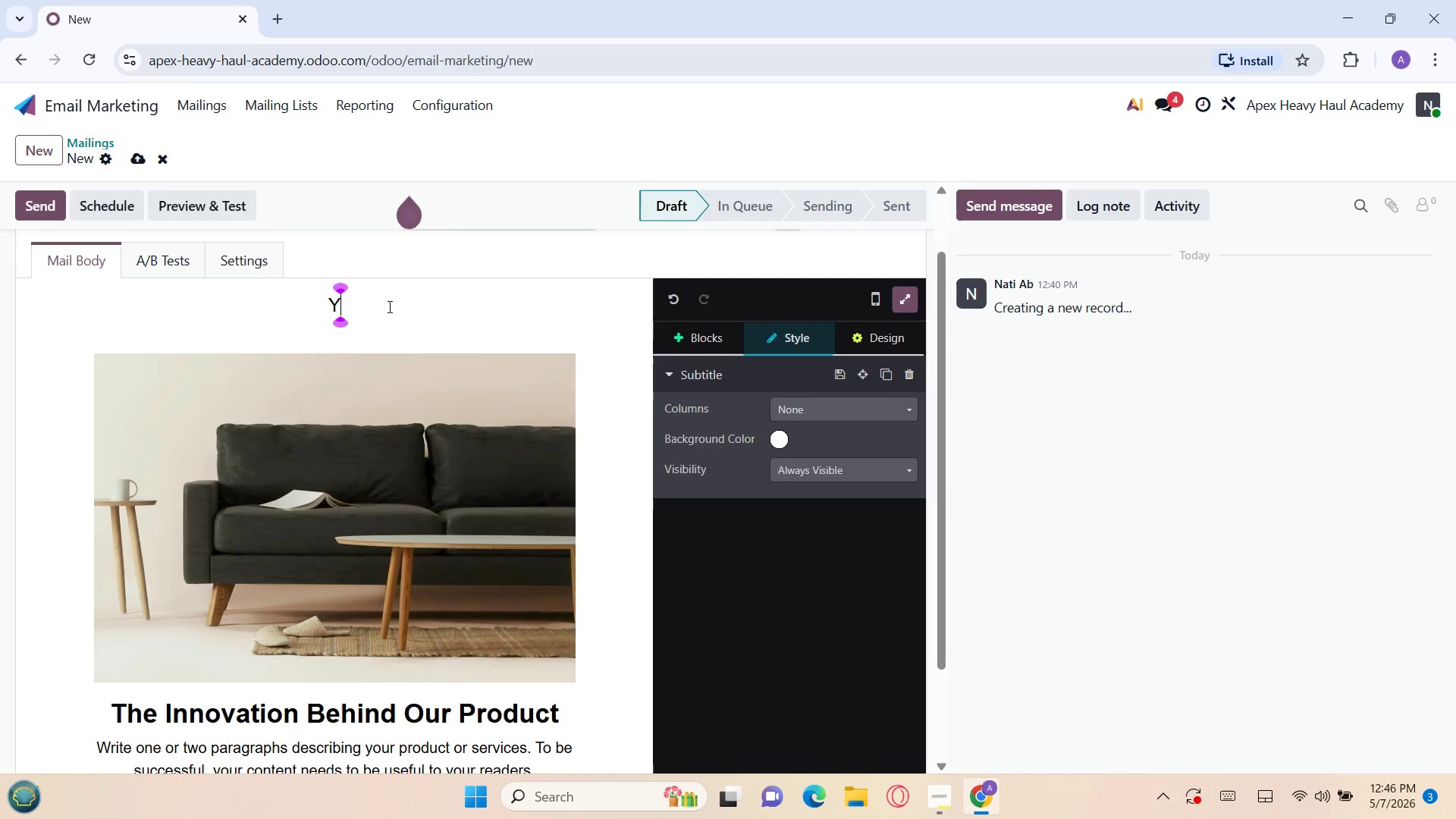 
key(Backspace)
 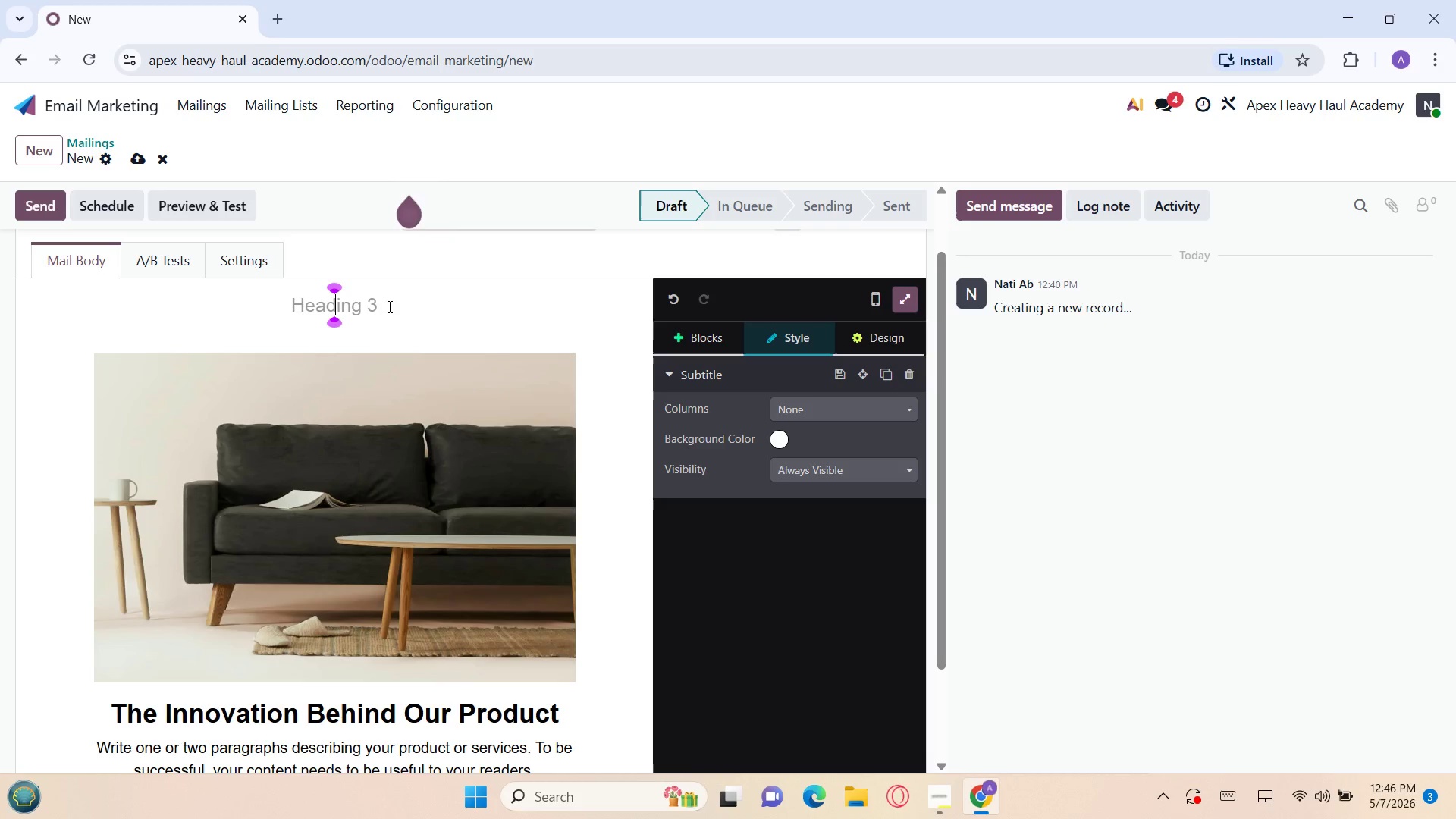 
type(Your VIP )
 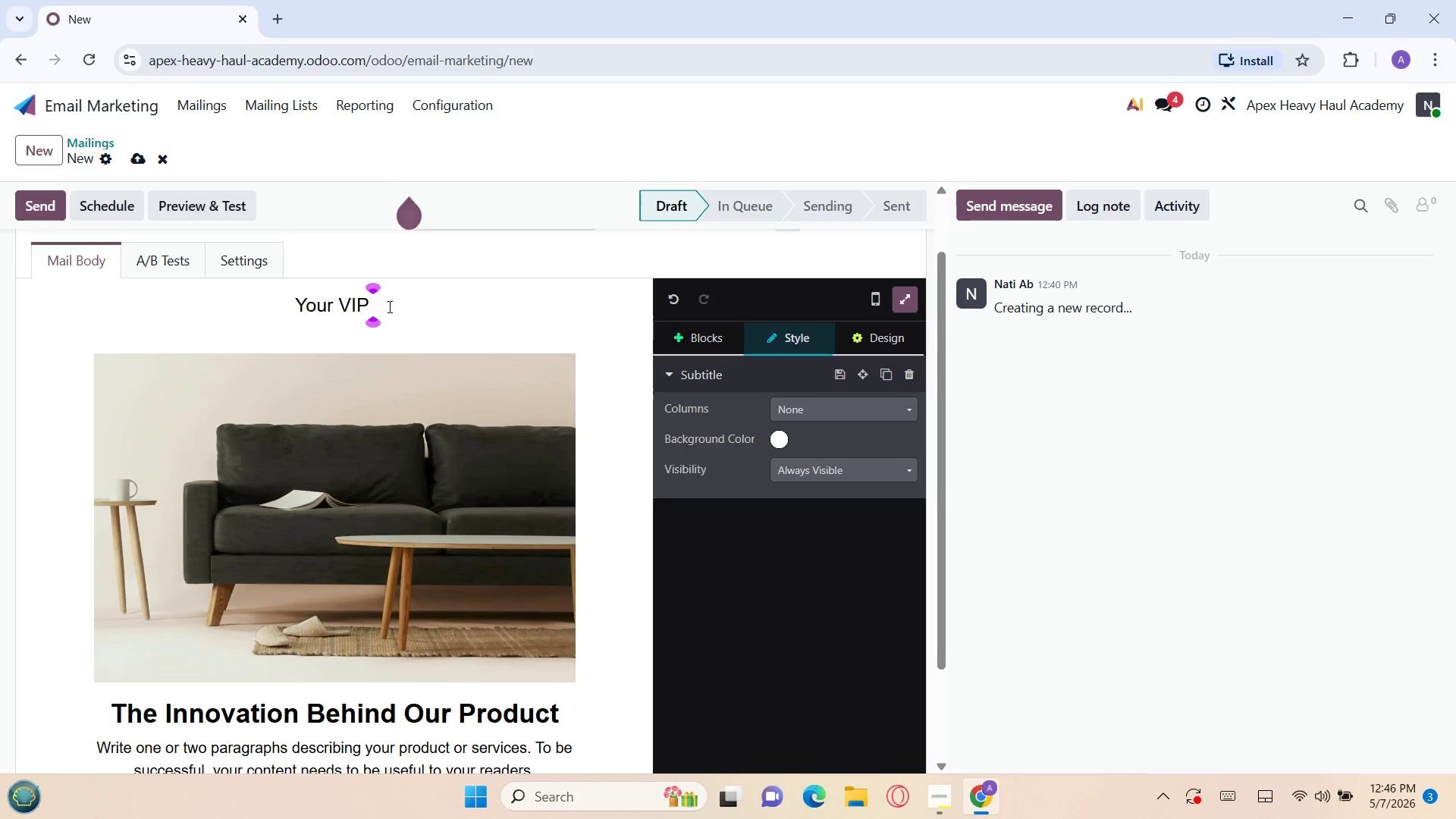 
type(Summer A)
 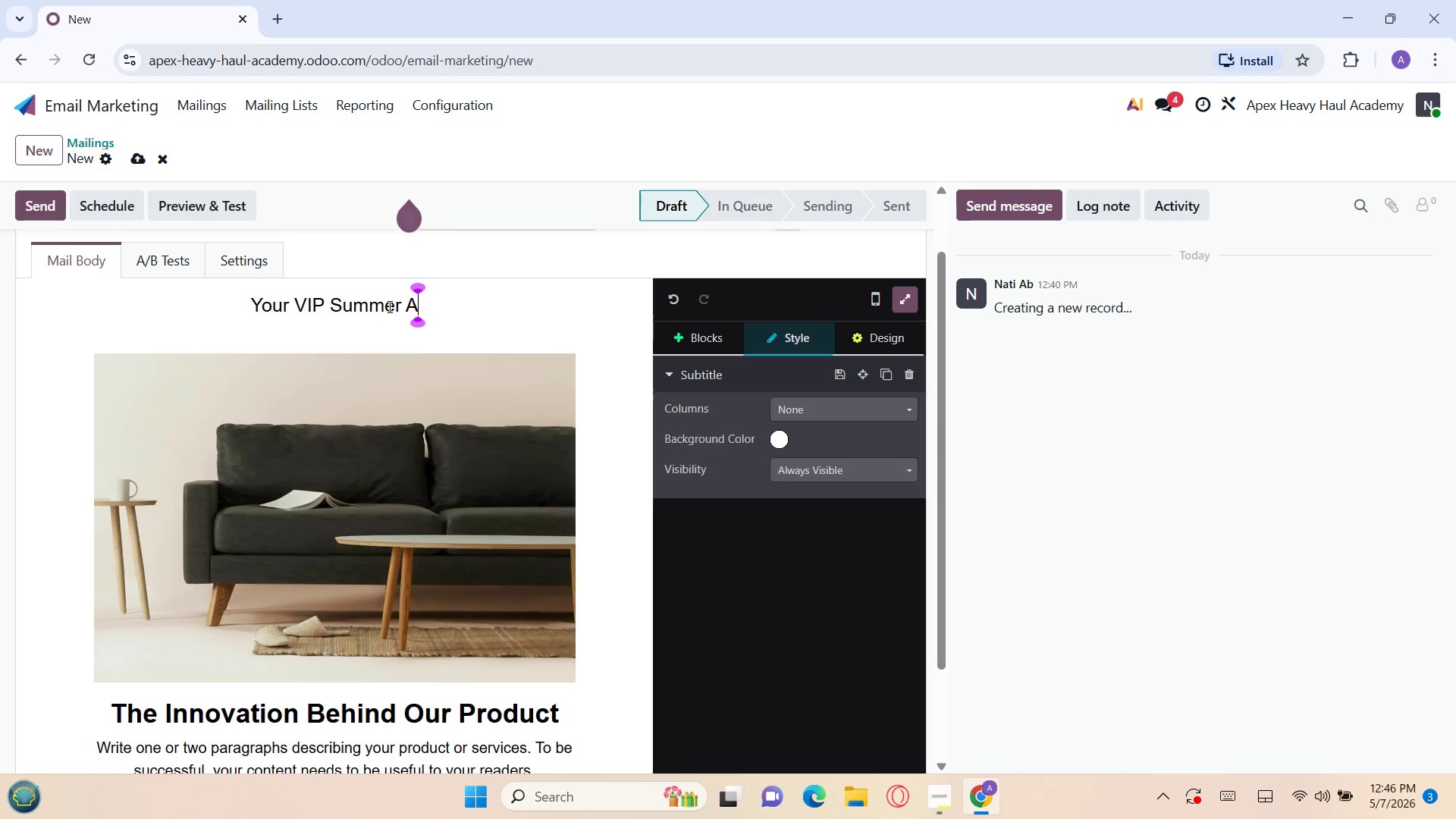 
type(cce)
 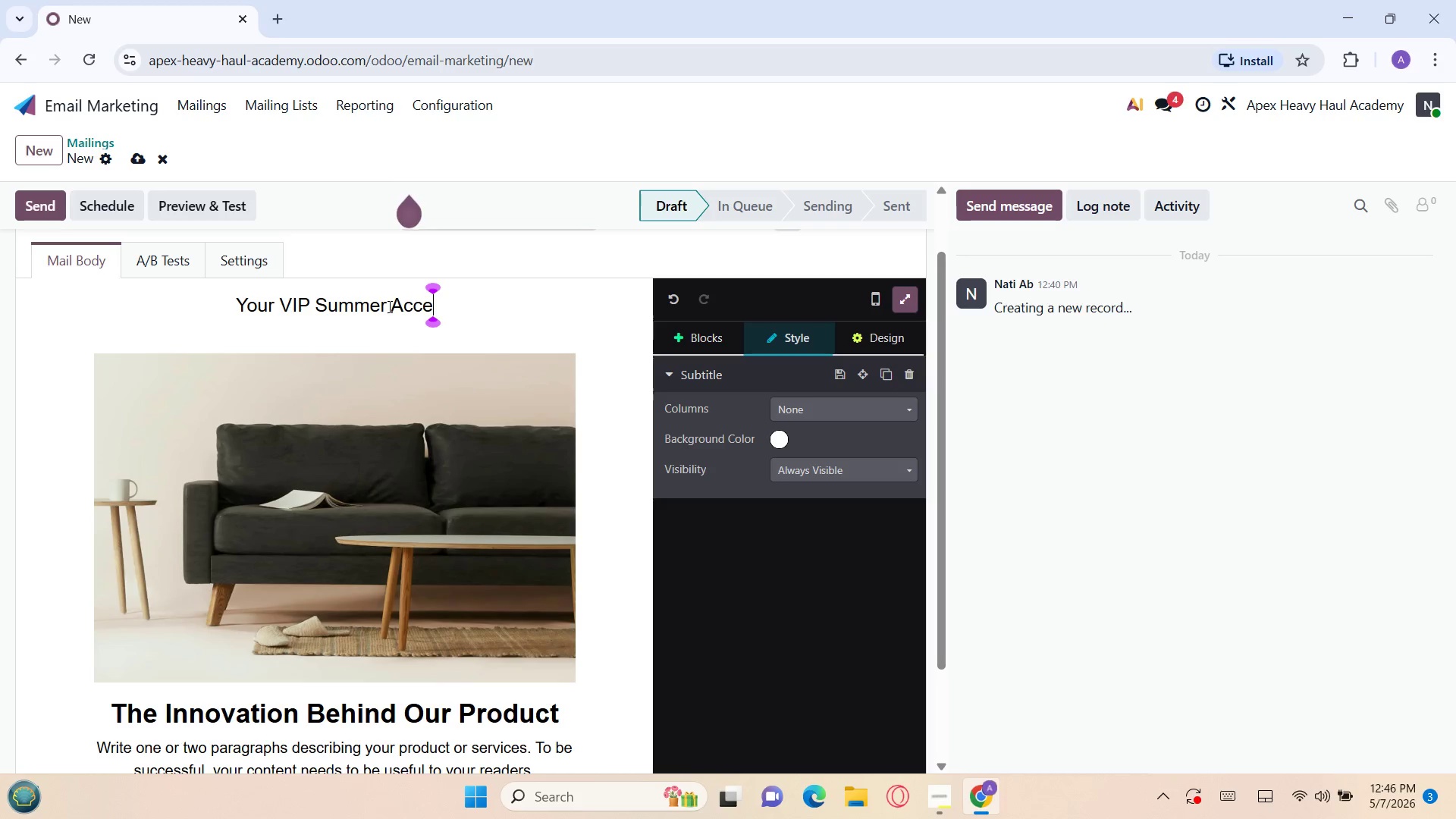 
wait(5.98)
 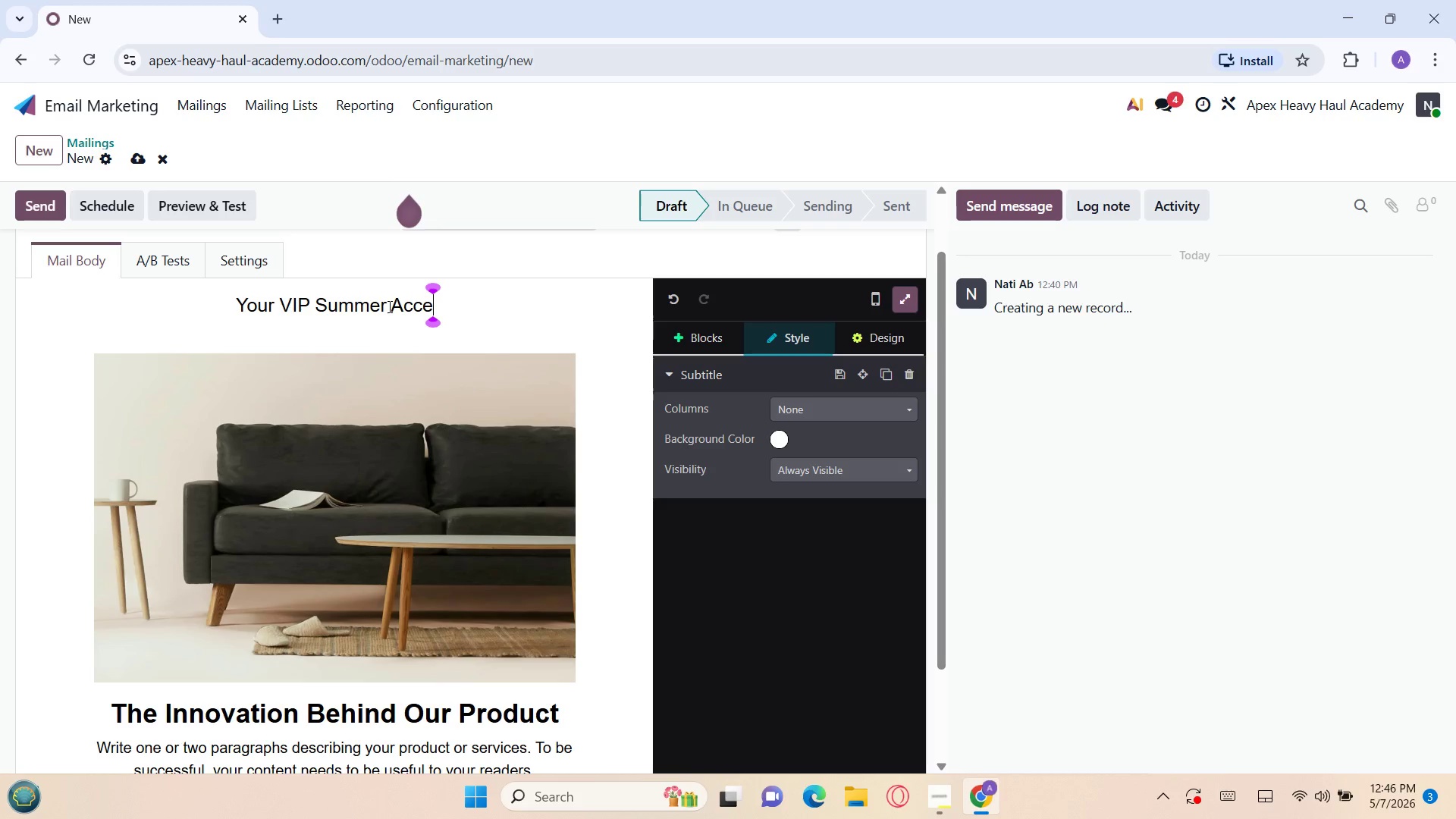 
type(ss)
 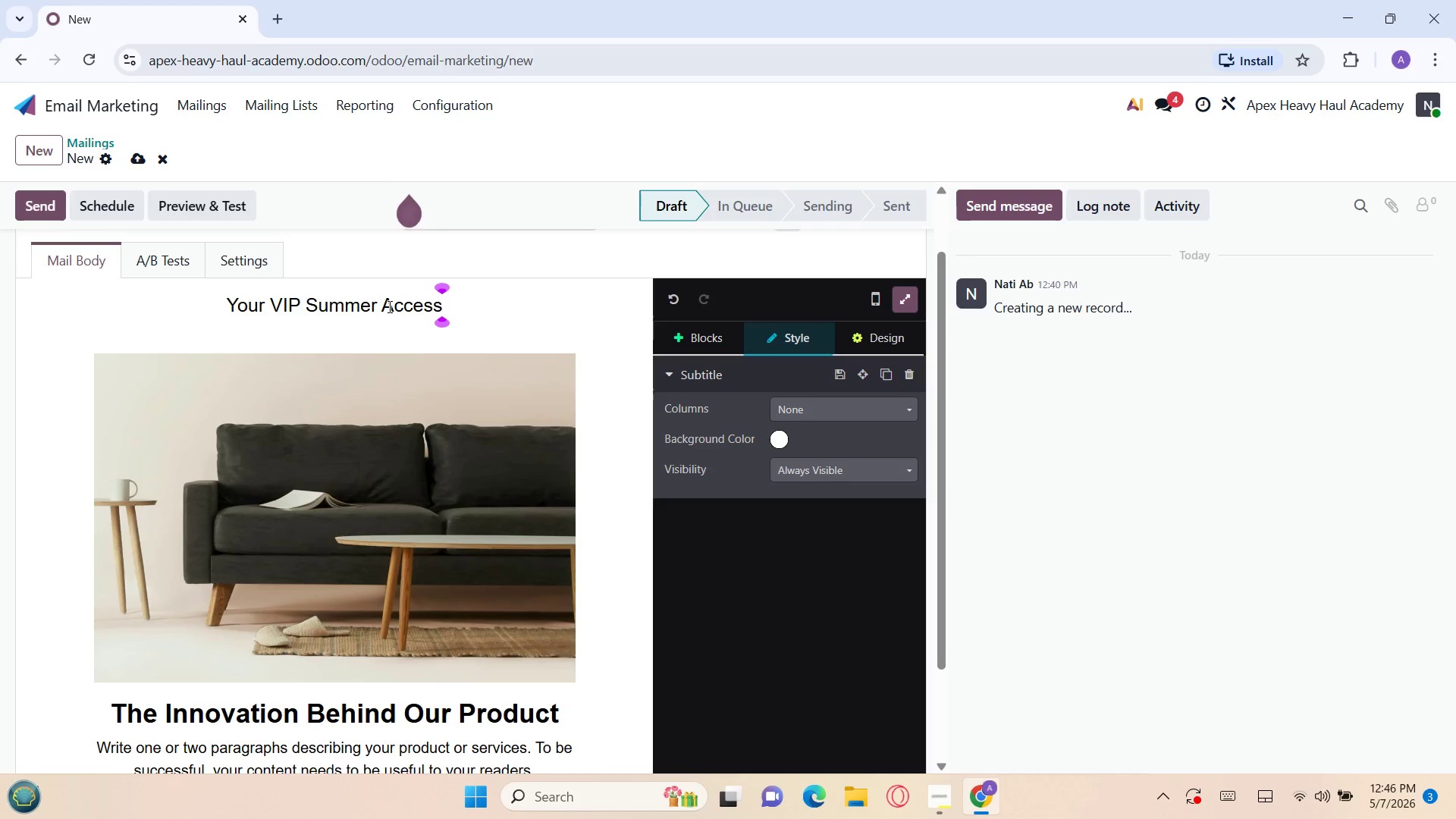 
wait(6.92)
 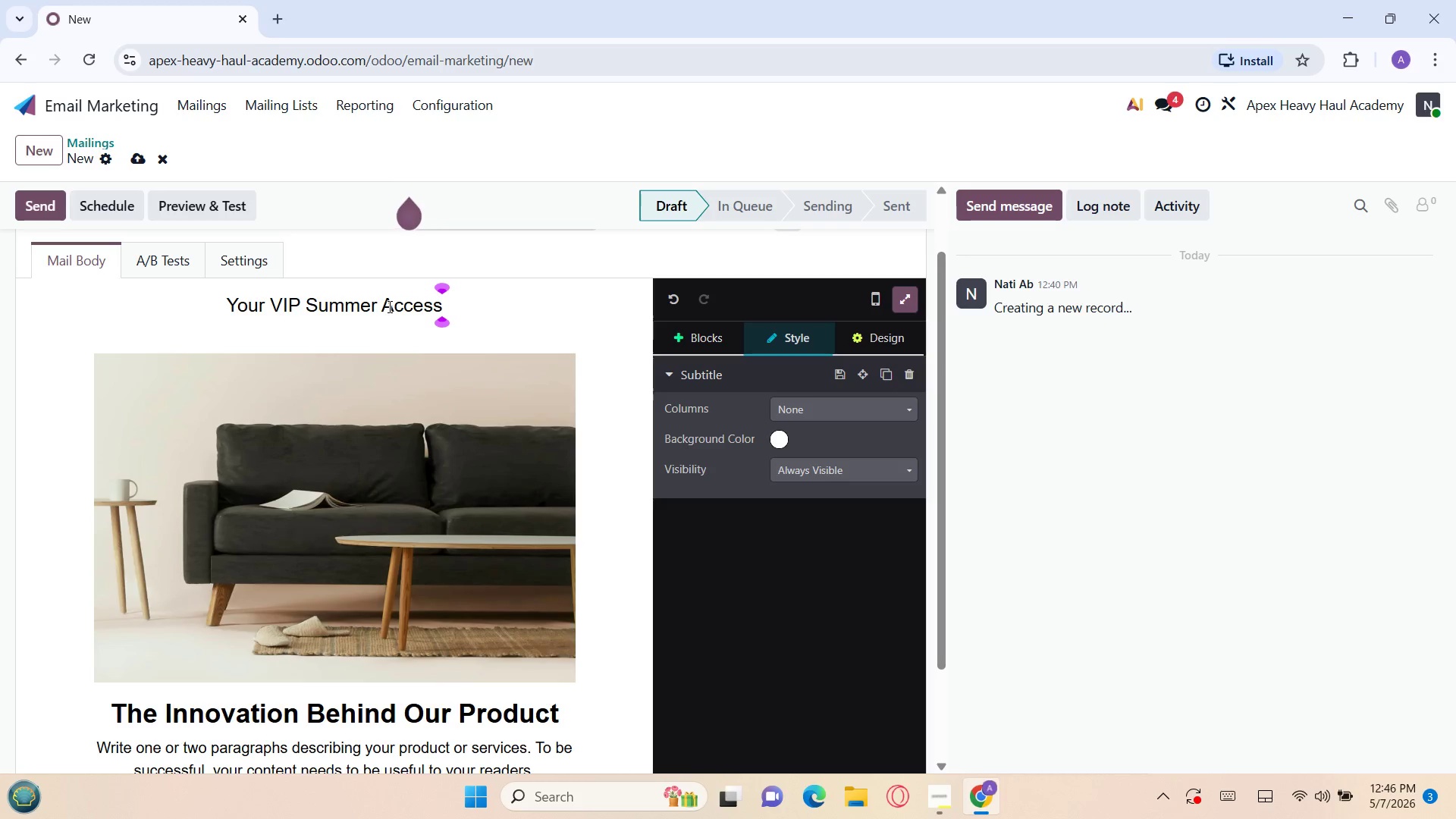 
type( St)
 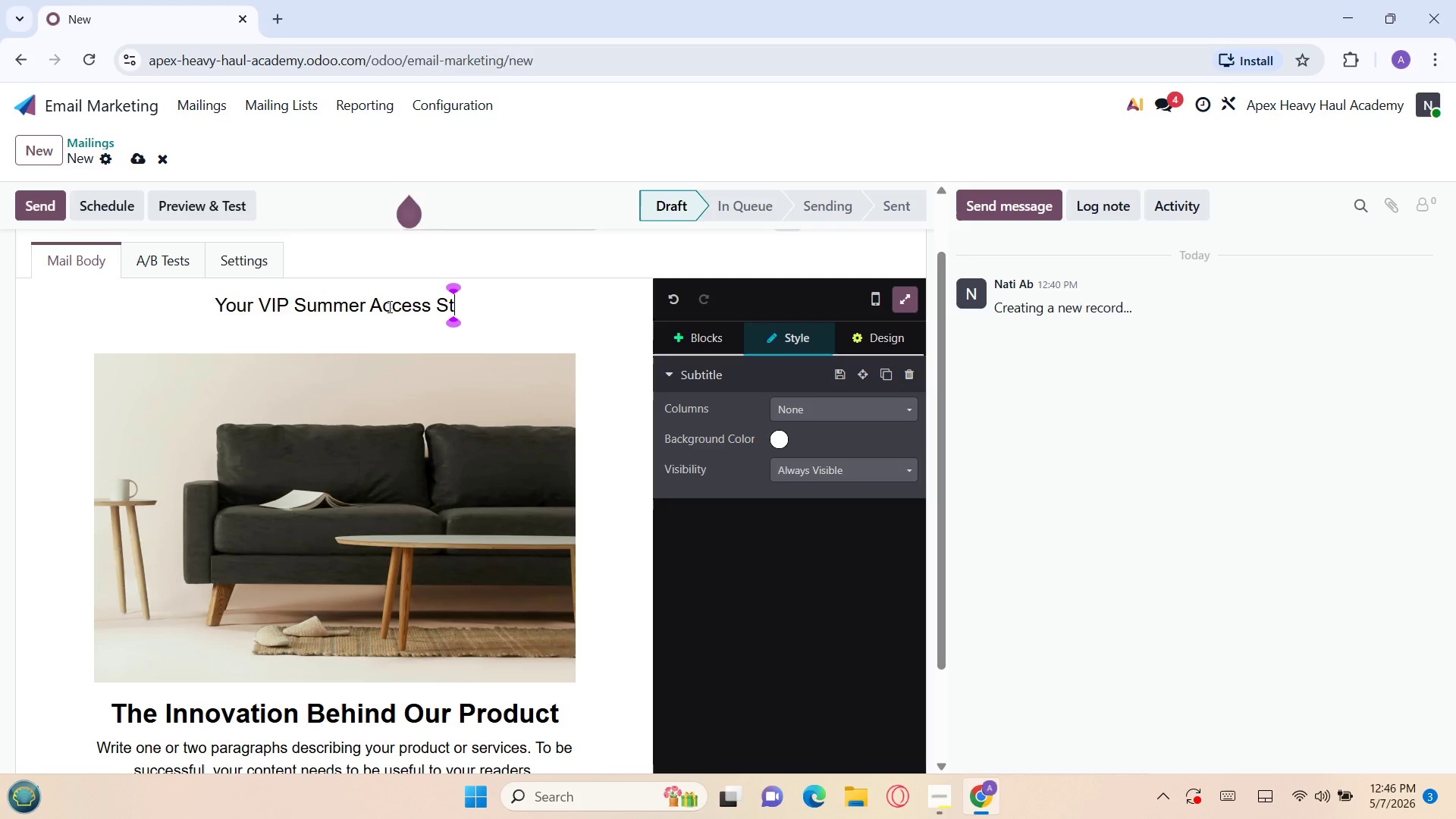 
wait(26.8)
 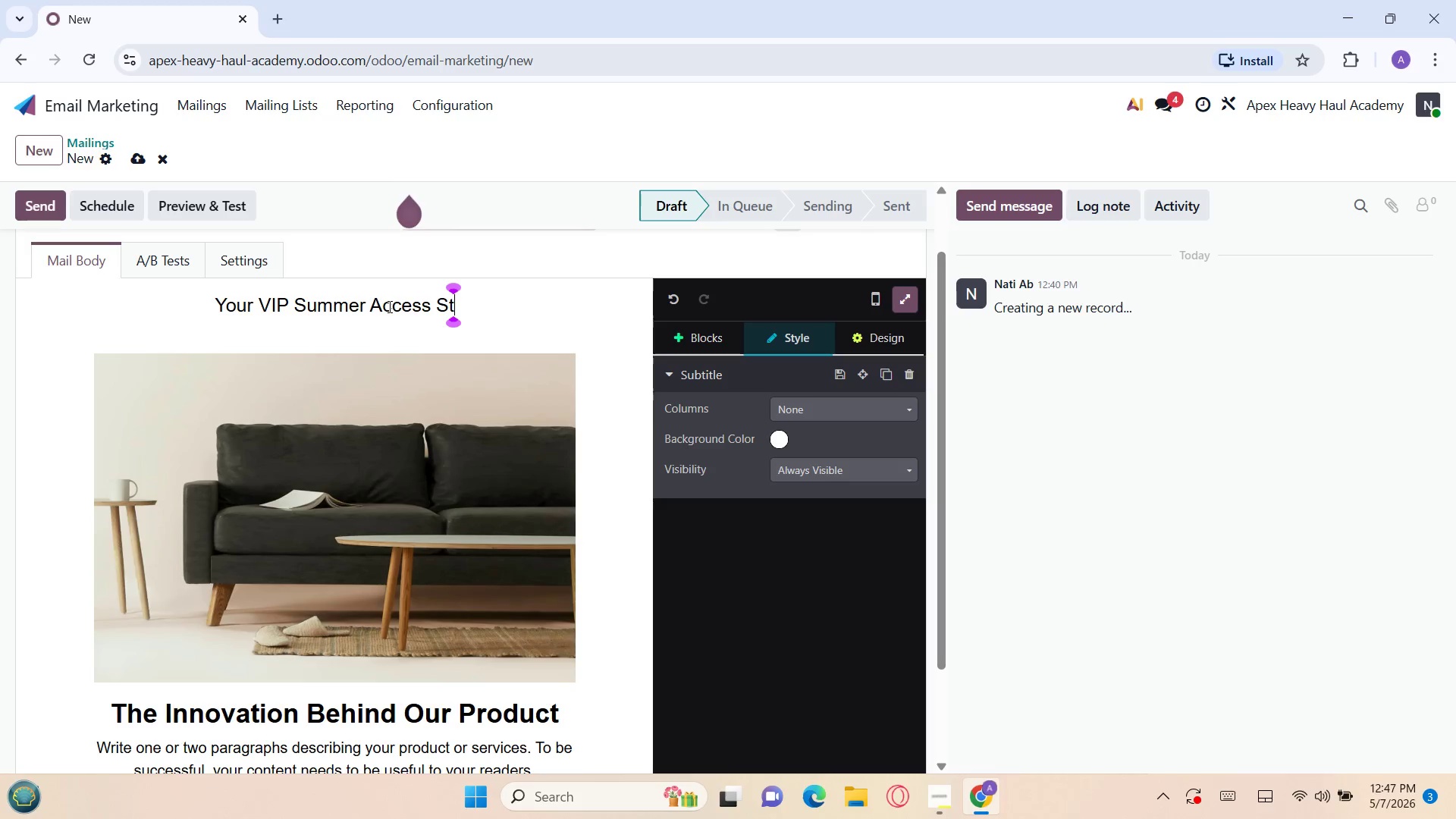 
type(arts Now)
 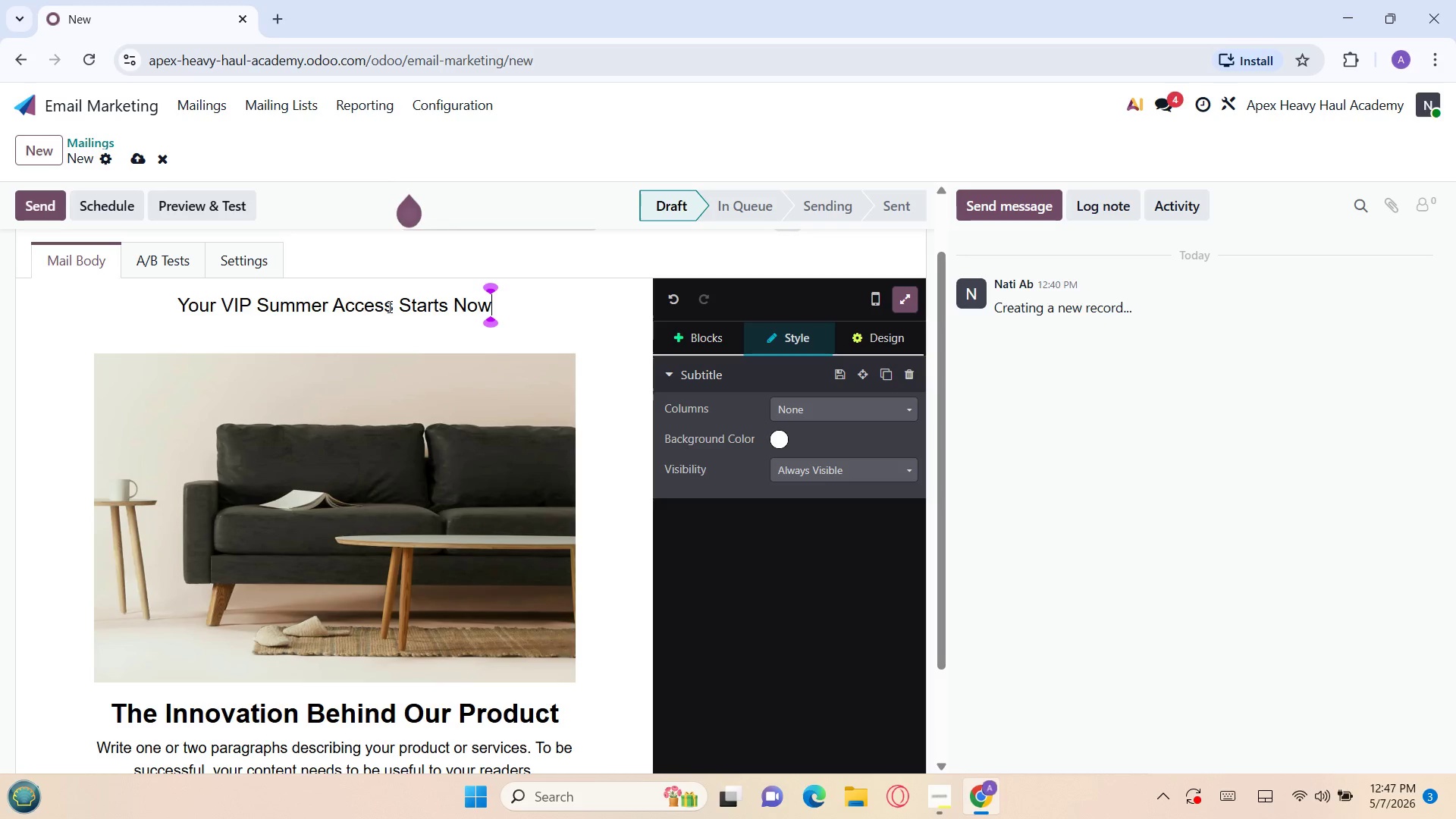 
left_click_drag(start_coordinate=[493, 302], to_coordinate=[177, 290])
 